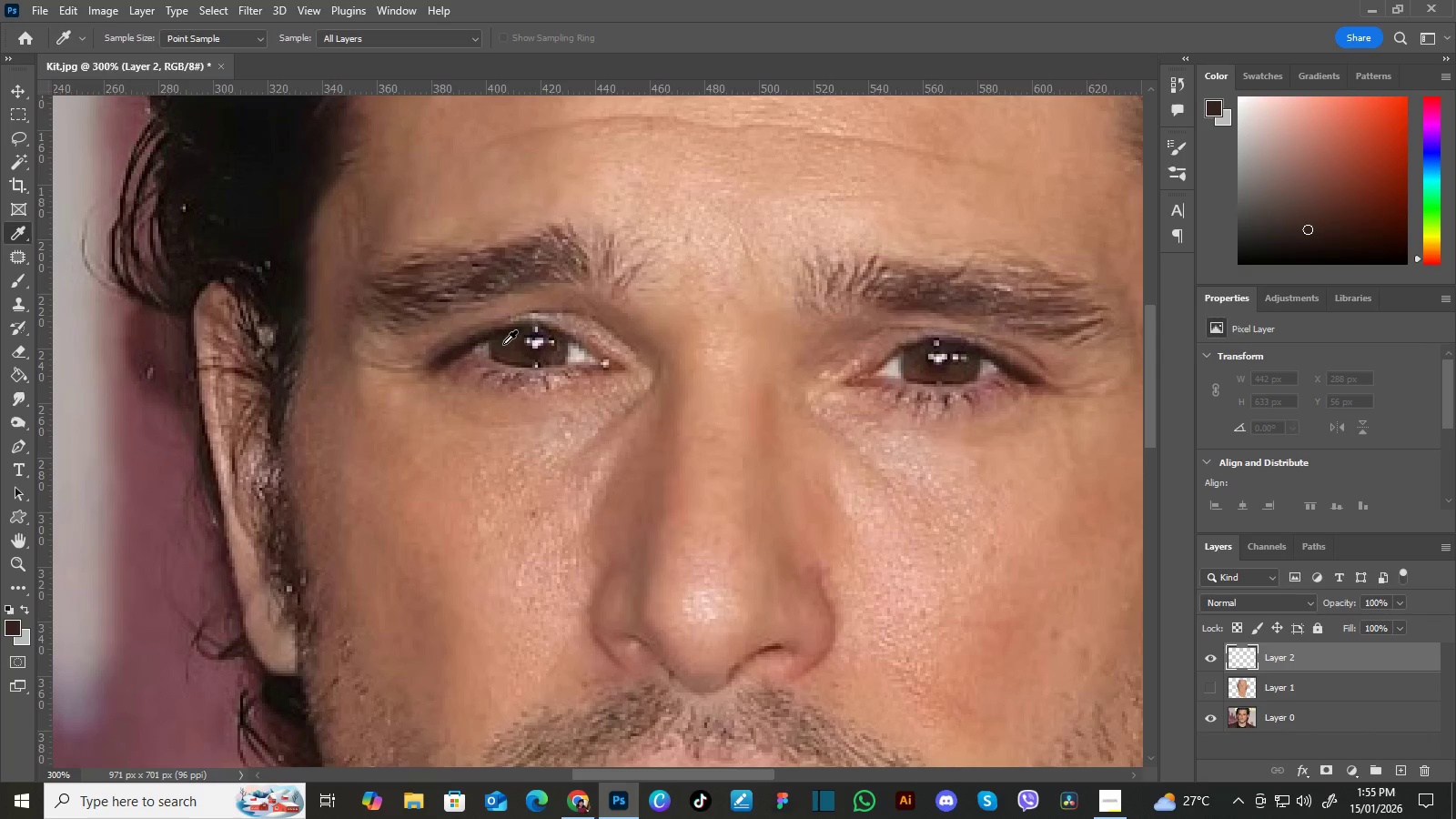 
key(B)
 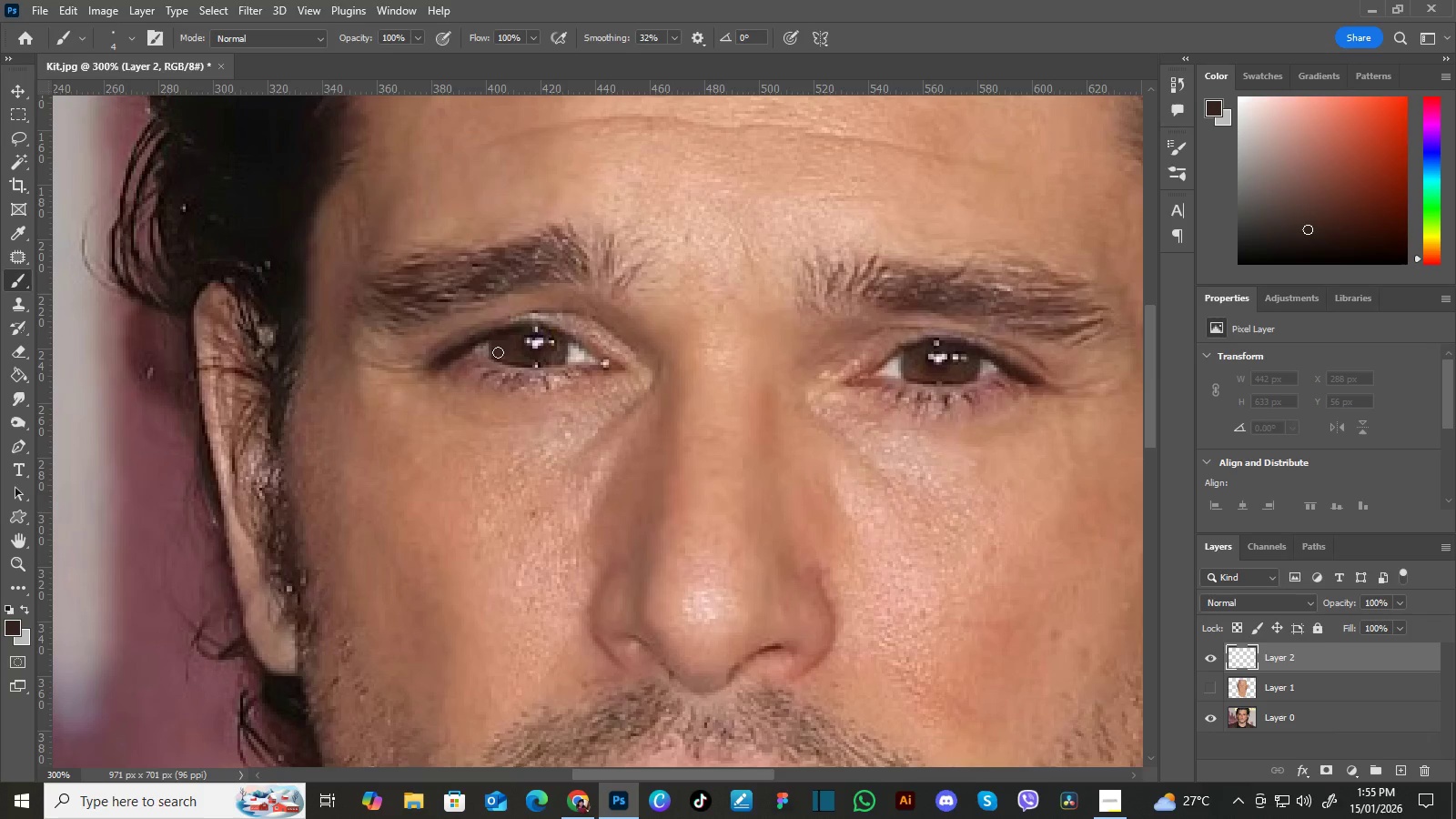 
key(BracketLeft)
 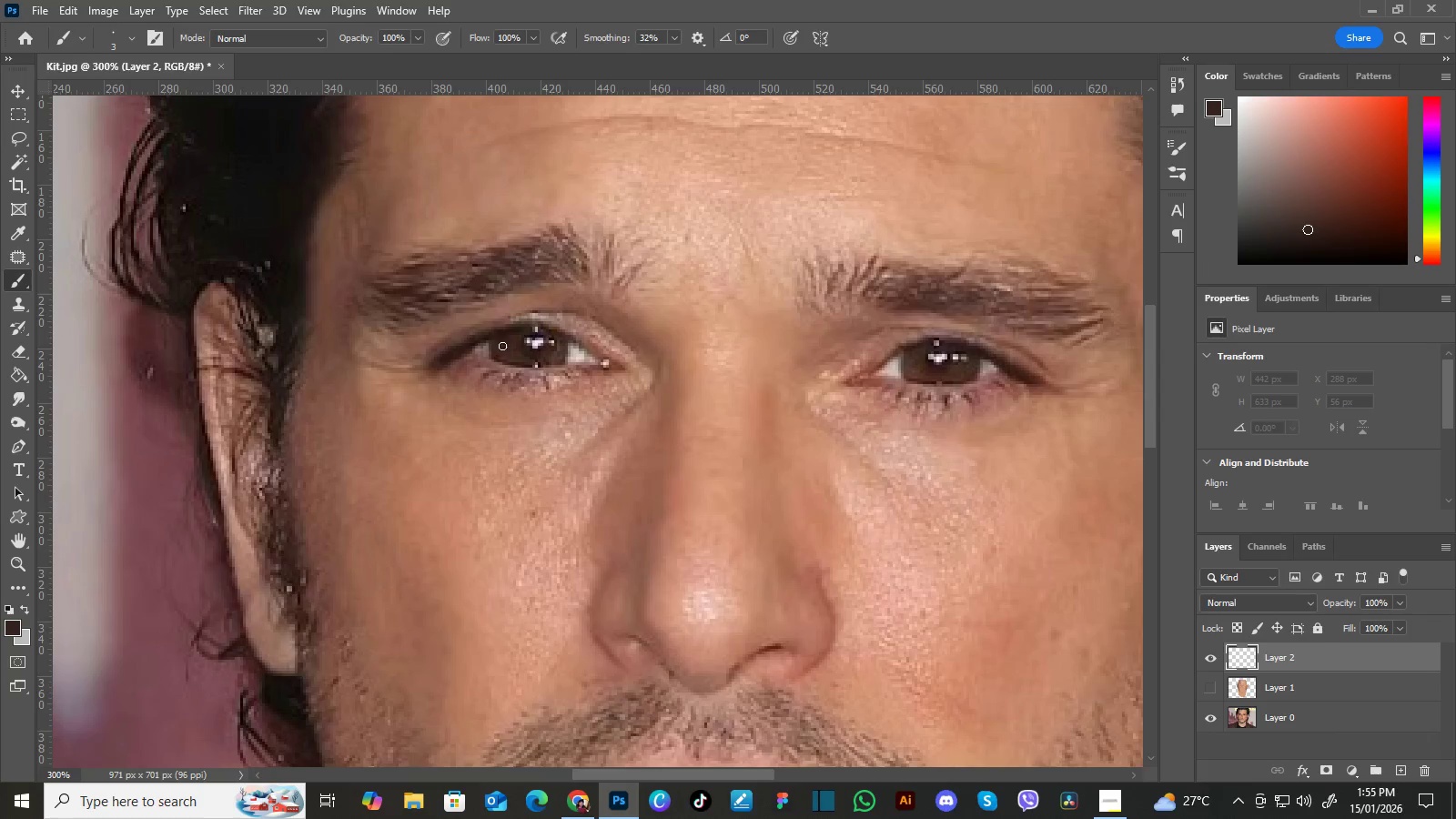 
key(BracketLeft)
 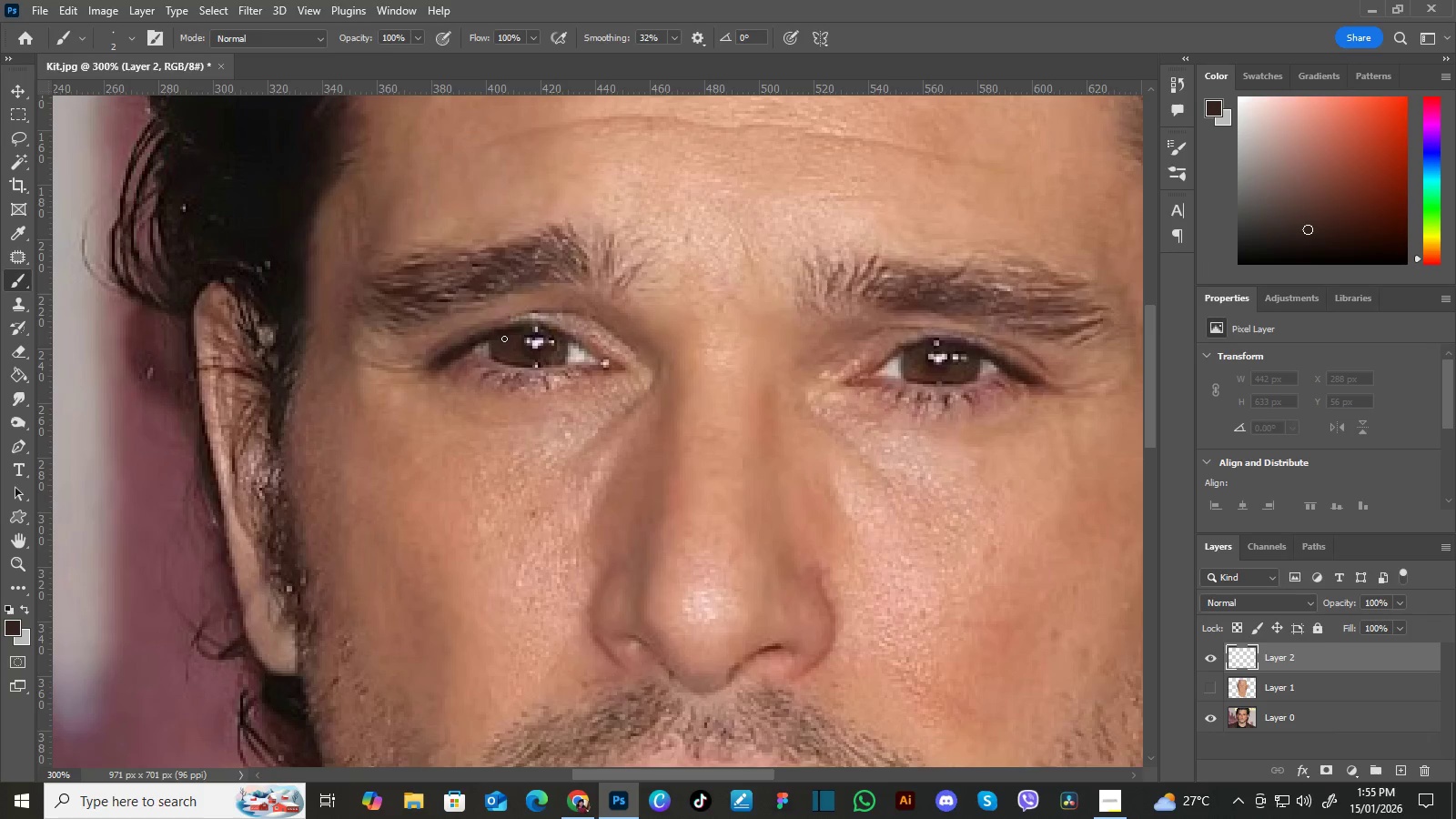 
key(BracketLeft)
 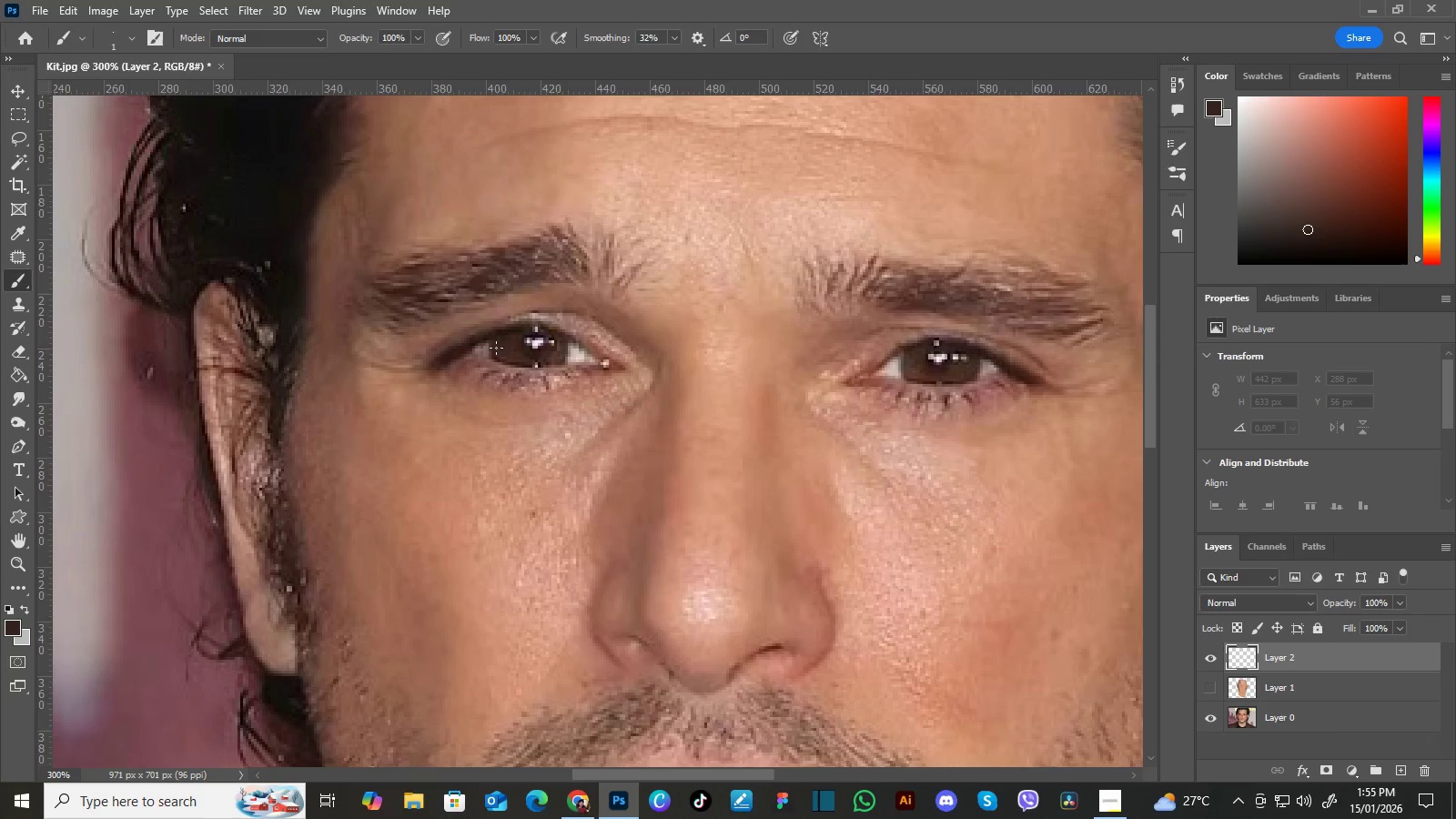 
key(BracketRight)
 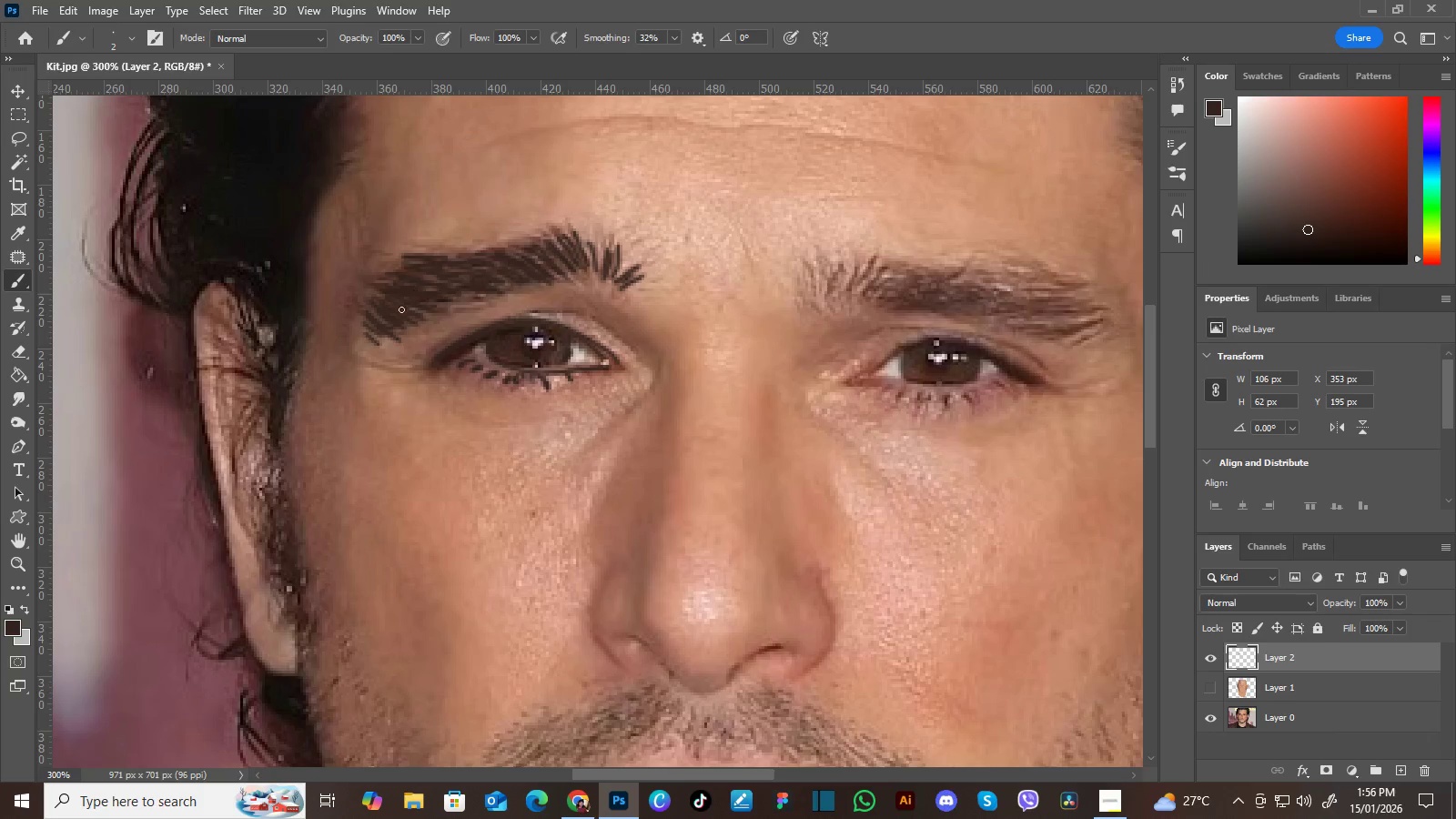 
wait(57.66)
 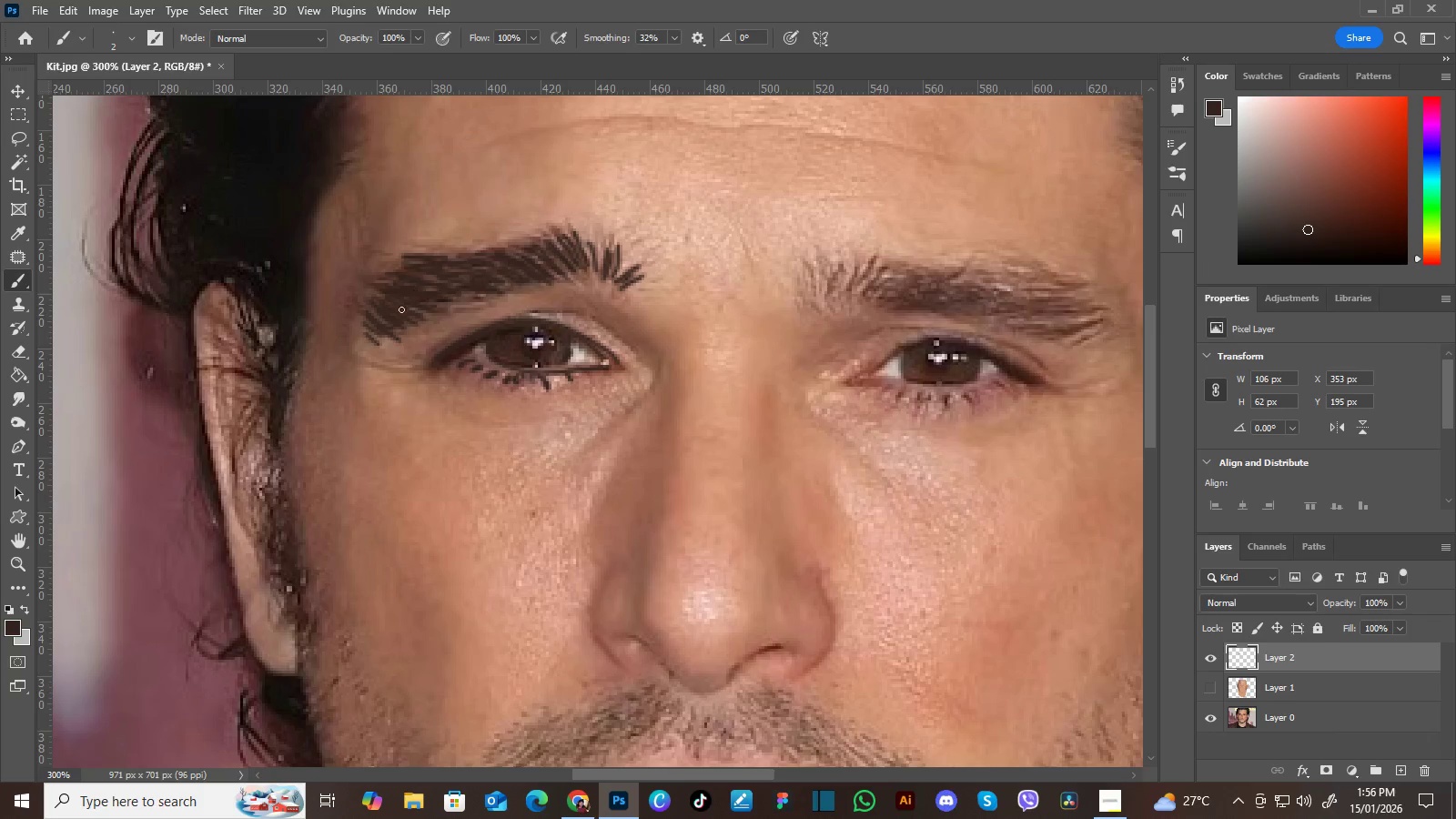 
hold_key(key=Space, duration=0.52)
 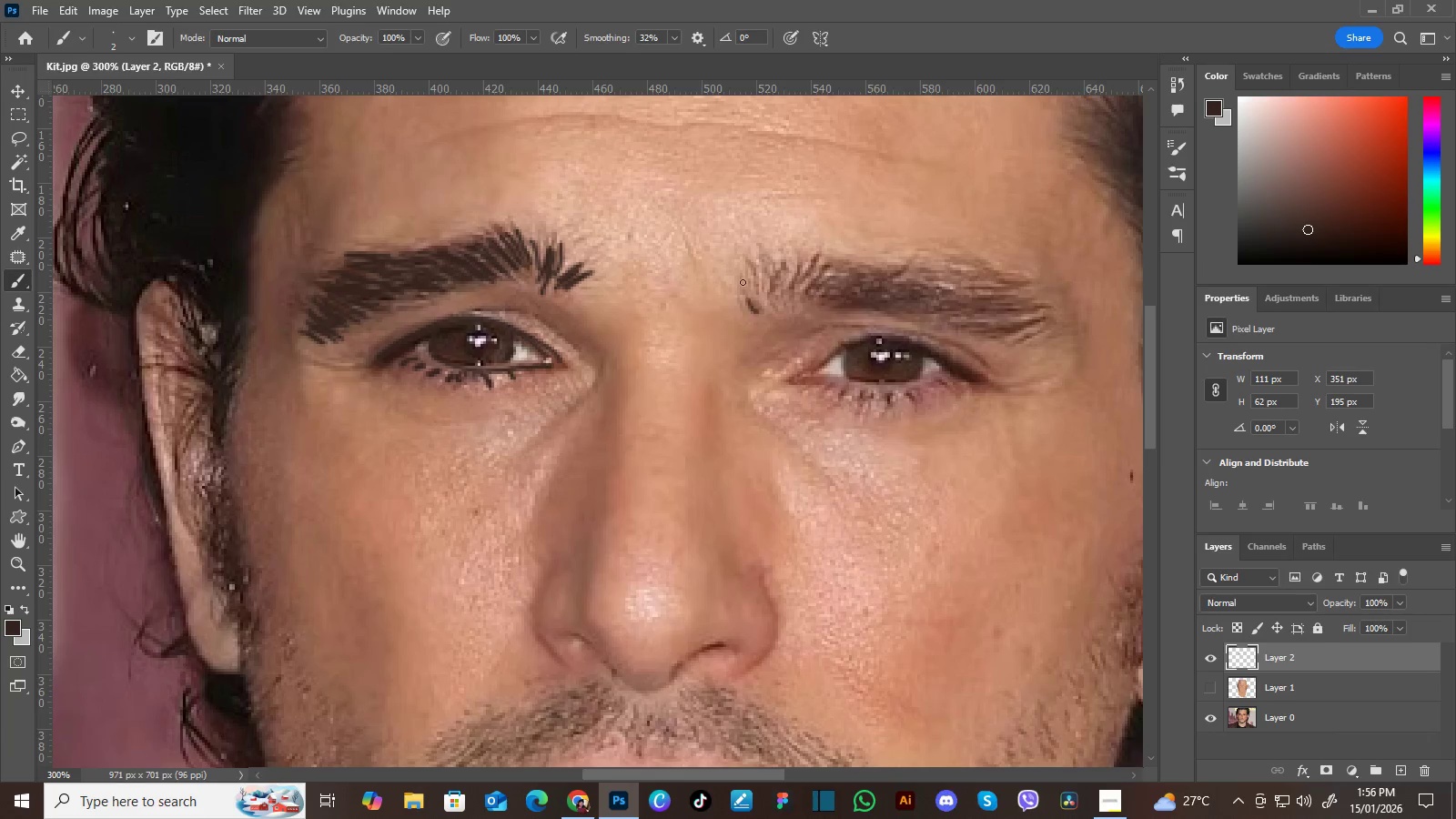 
left_click_drag(start_coordinate=[915, 301], to_coordinate=[857, 299])
 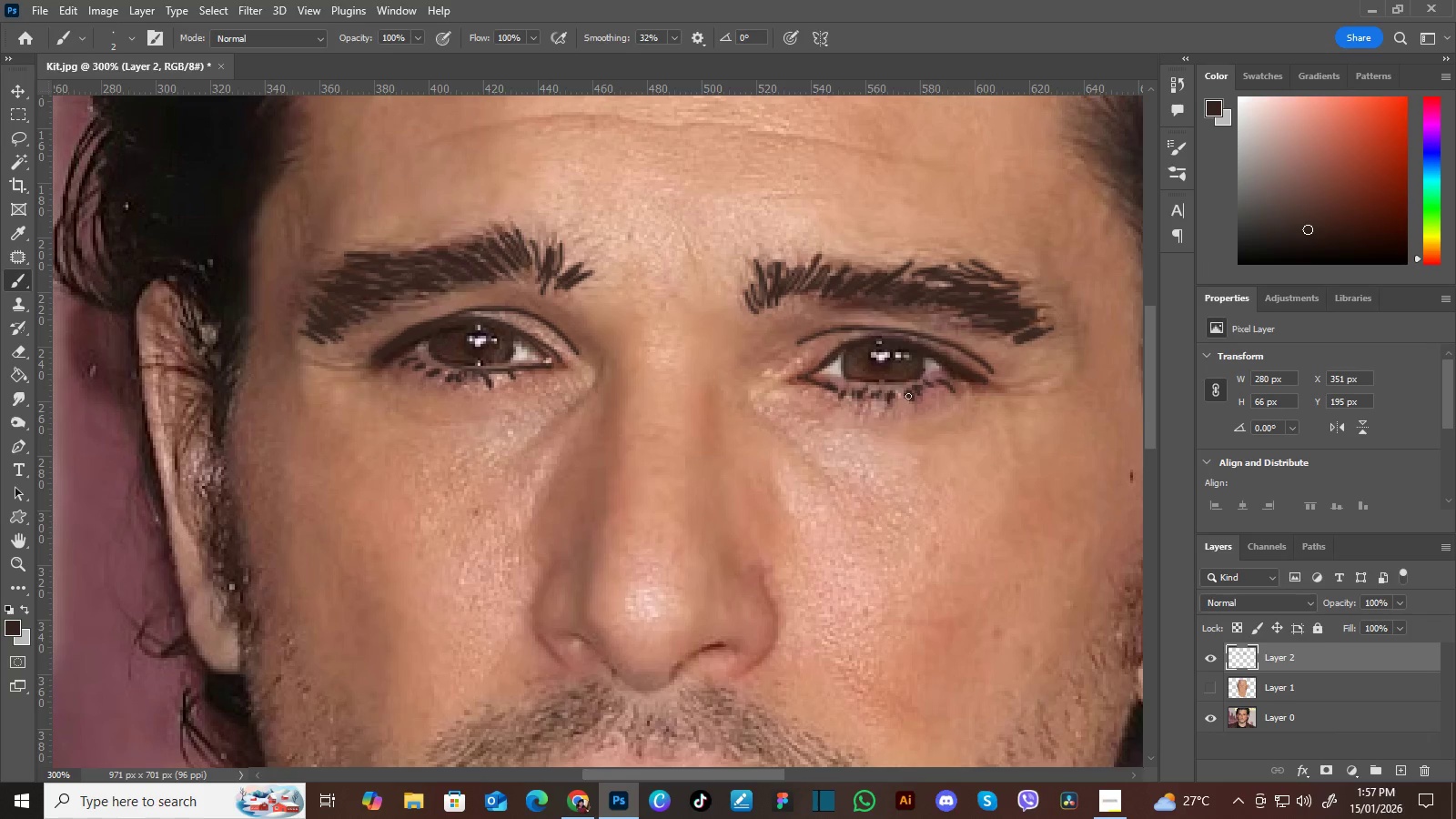 
wait(68.31)
 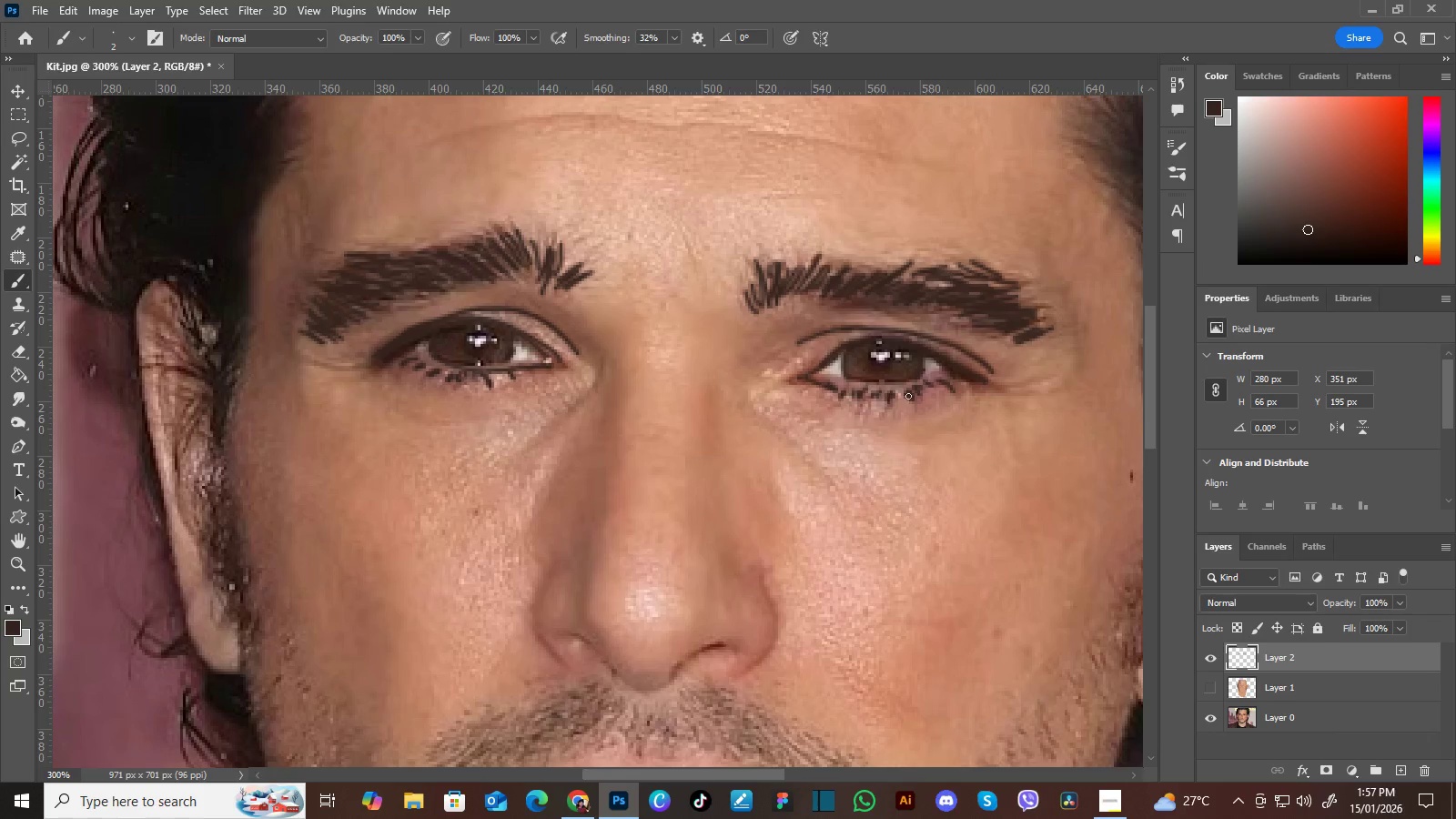 
hold_key(key=Space, duration=0.59)
 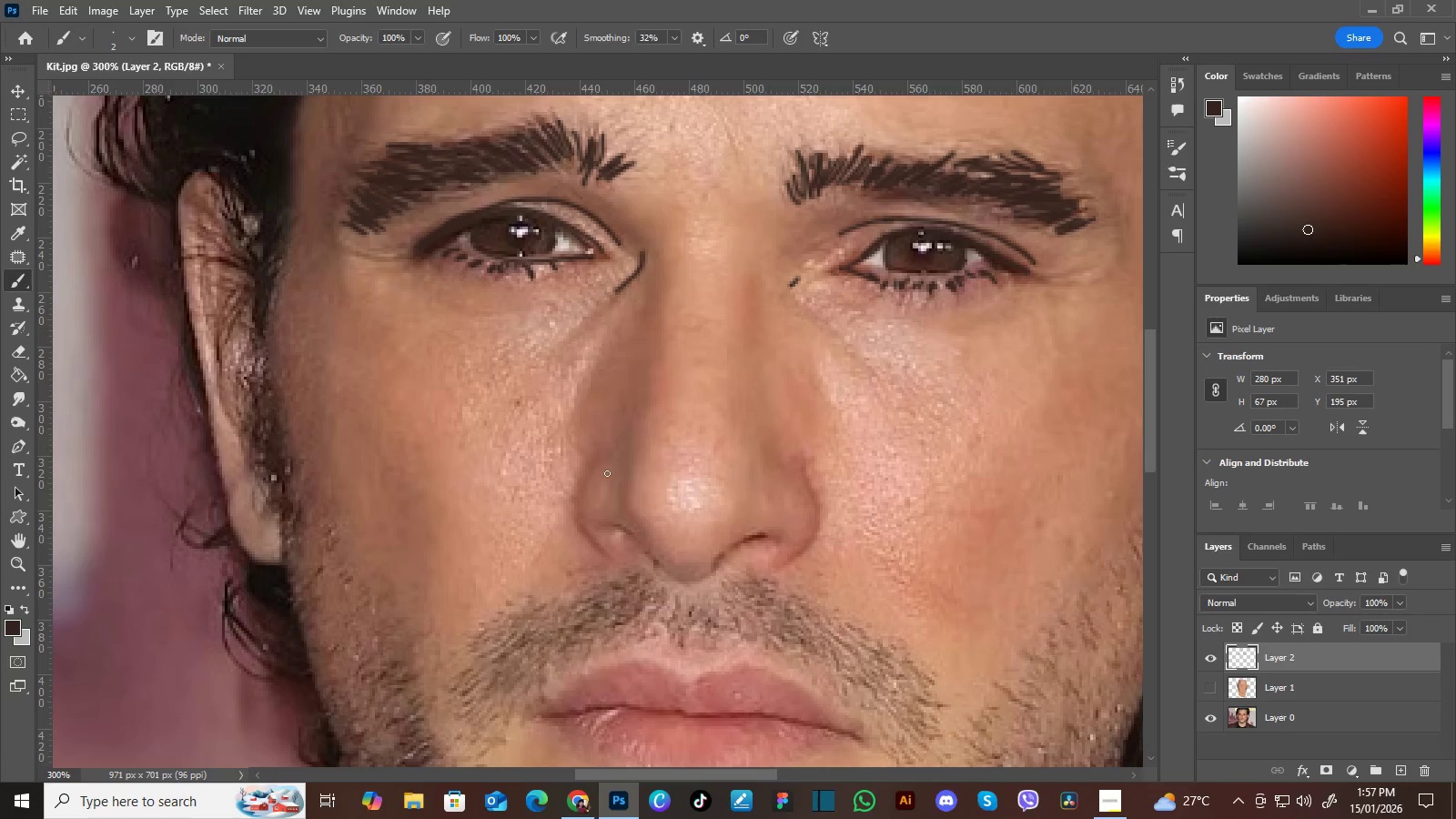 
left_click_drag(start_coordinate=[646, 451], to_coordinate=[688, 342])
 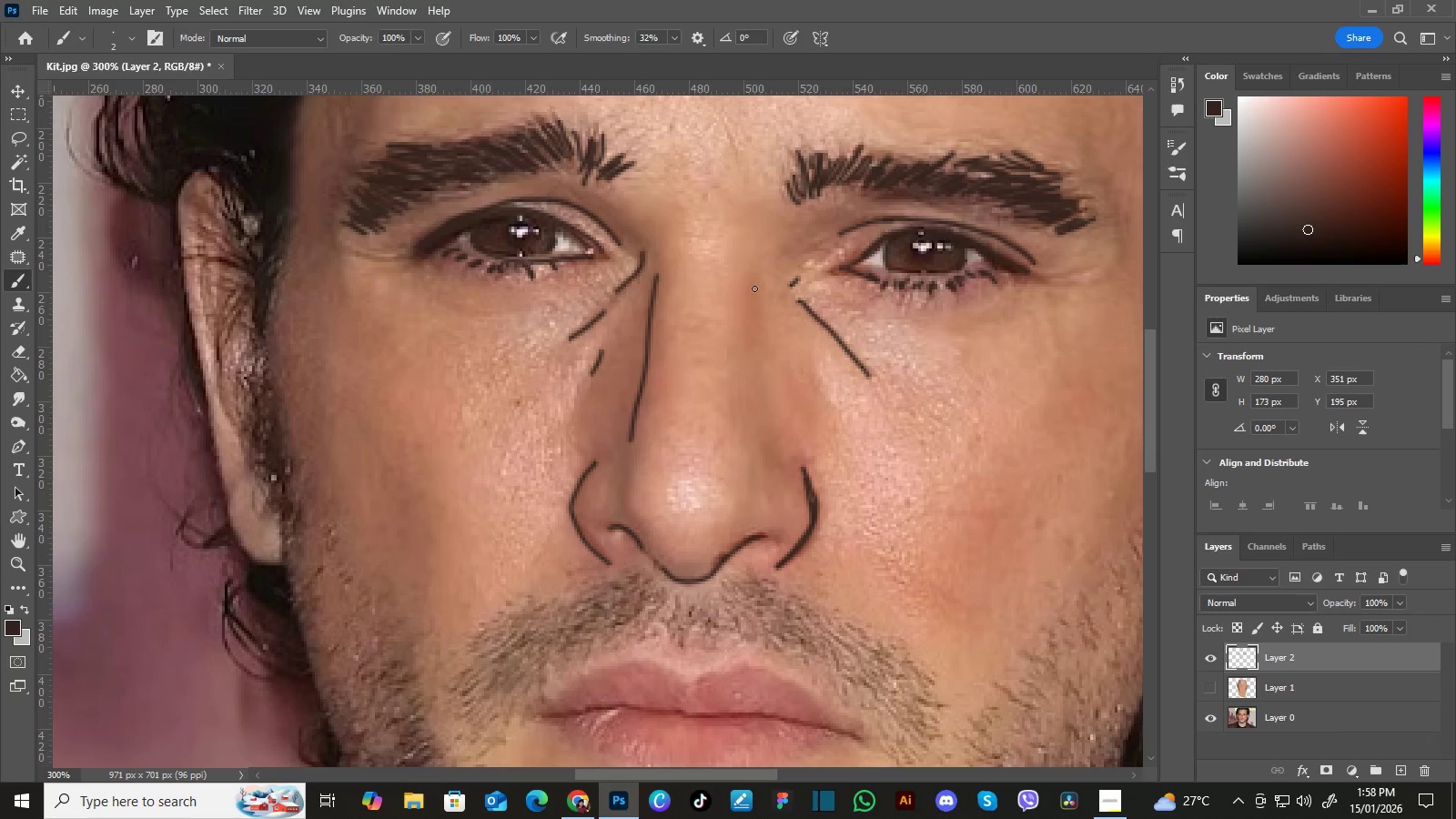 
wait(29.11)
 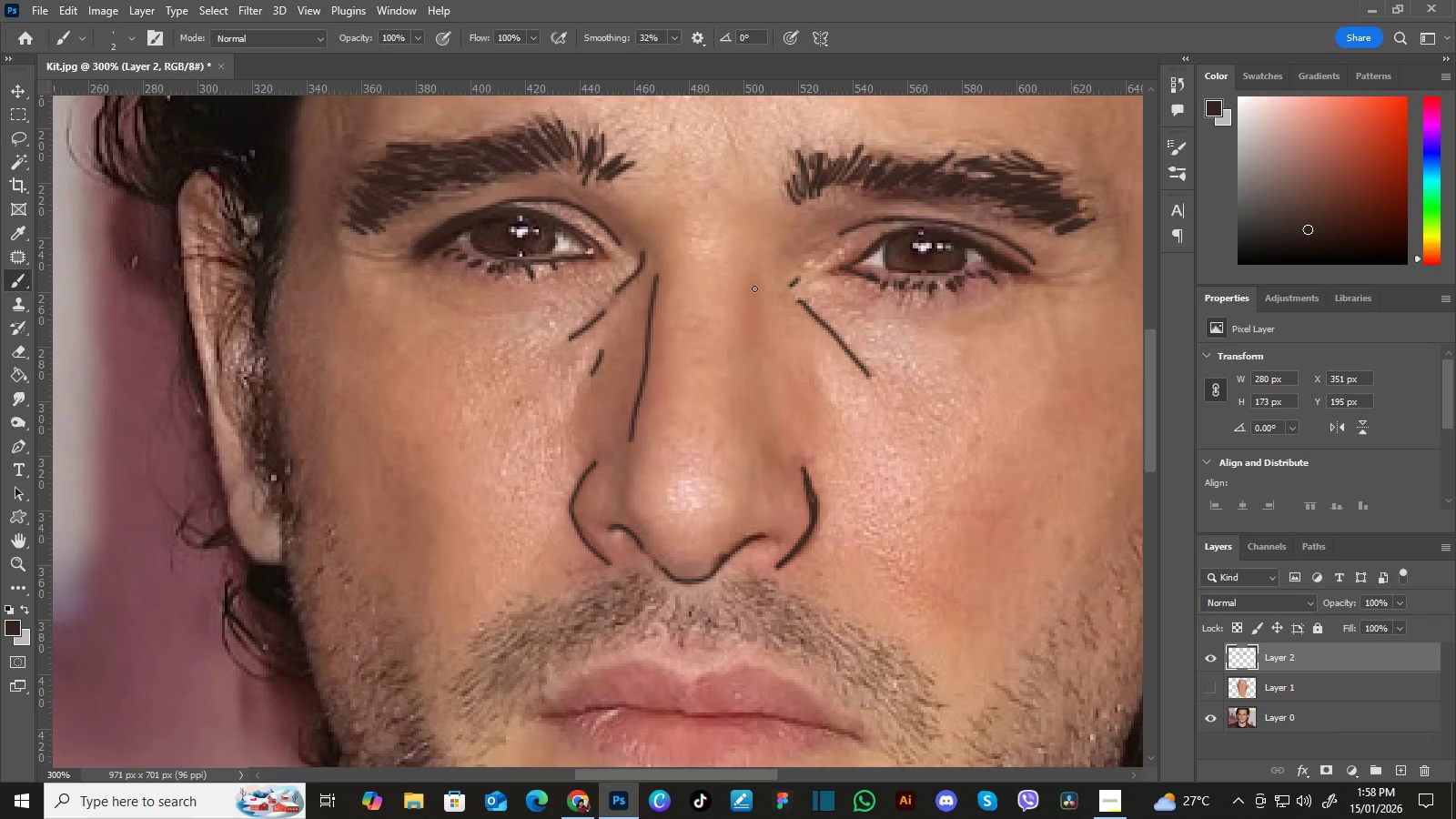 
hold_key(key=Space, duration=1.51)
 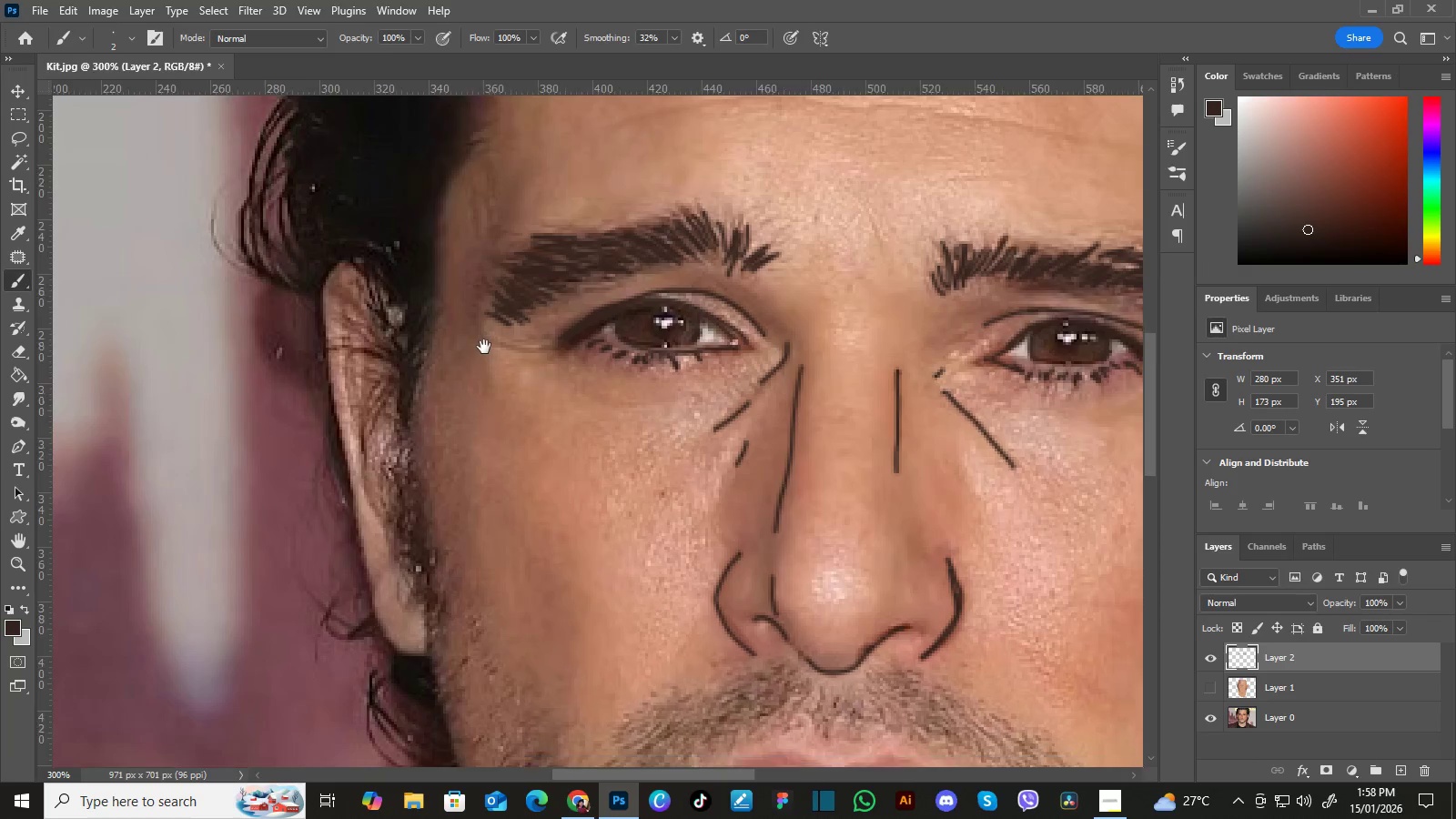 
left_click_drag(start_coordinate=[441, 333], to_coordinate=[566, 420])
 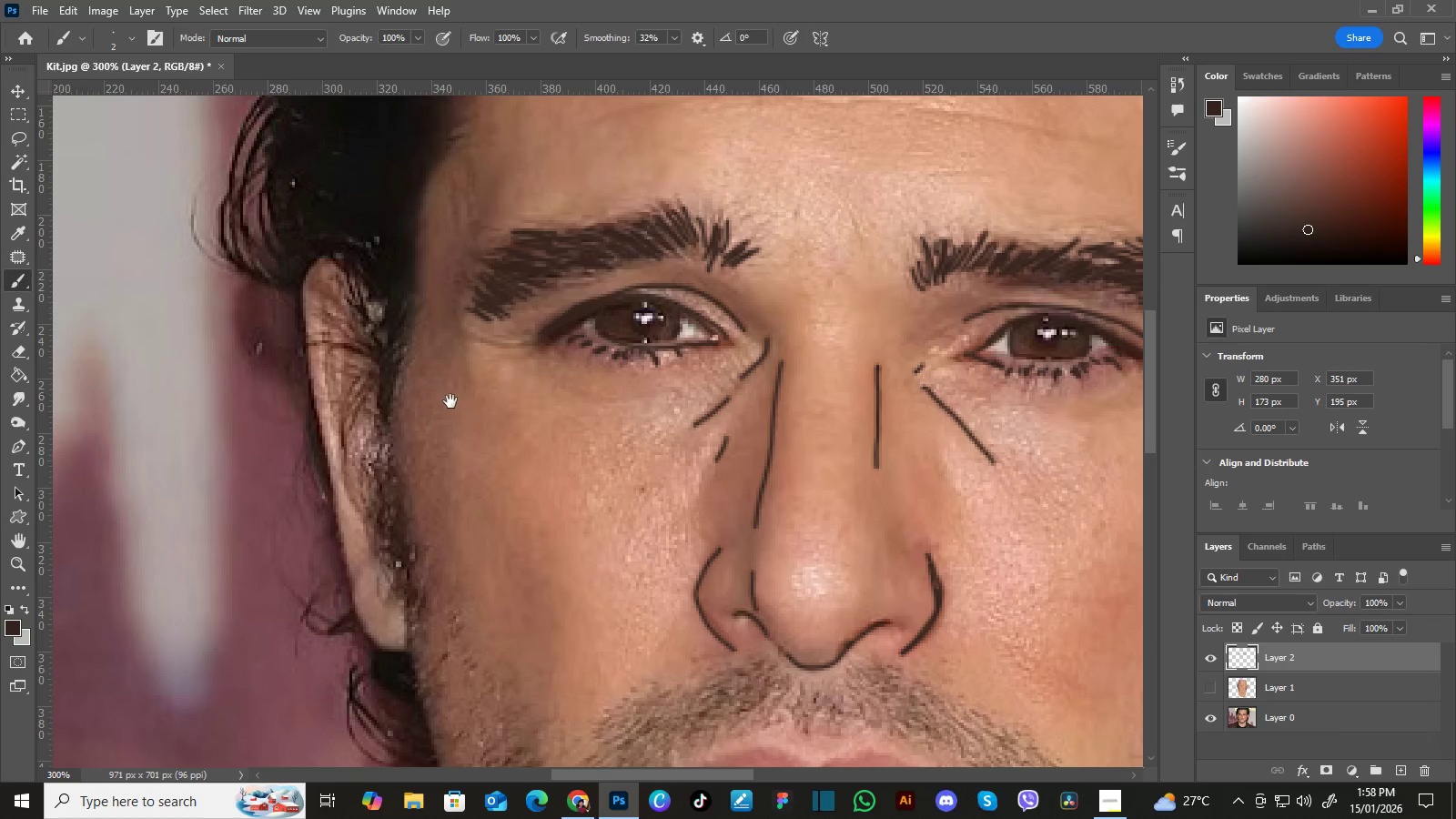 
left_click_drag(start_coordinate=[458, 400], to_coordinate=[482, 416])
 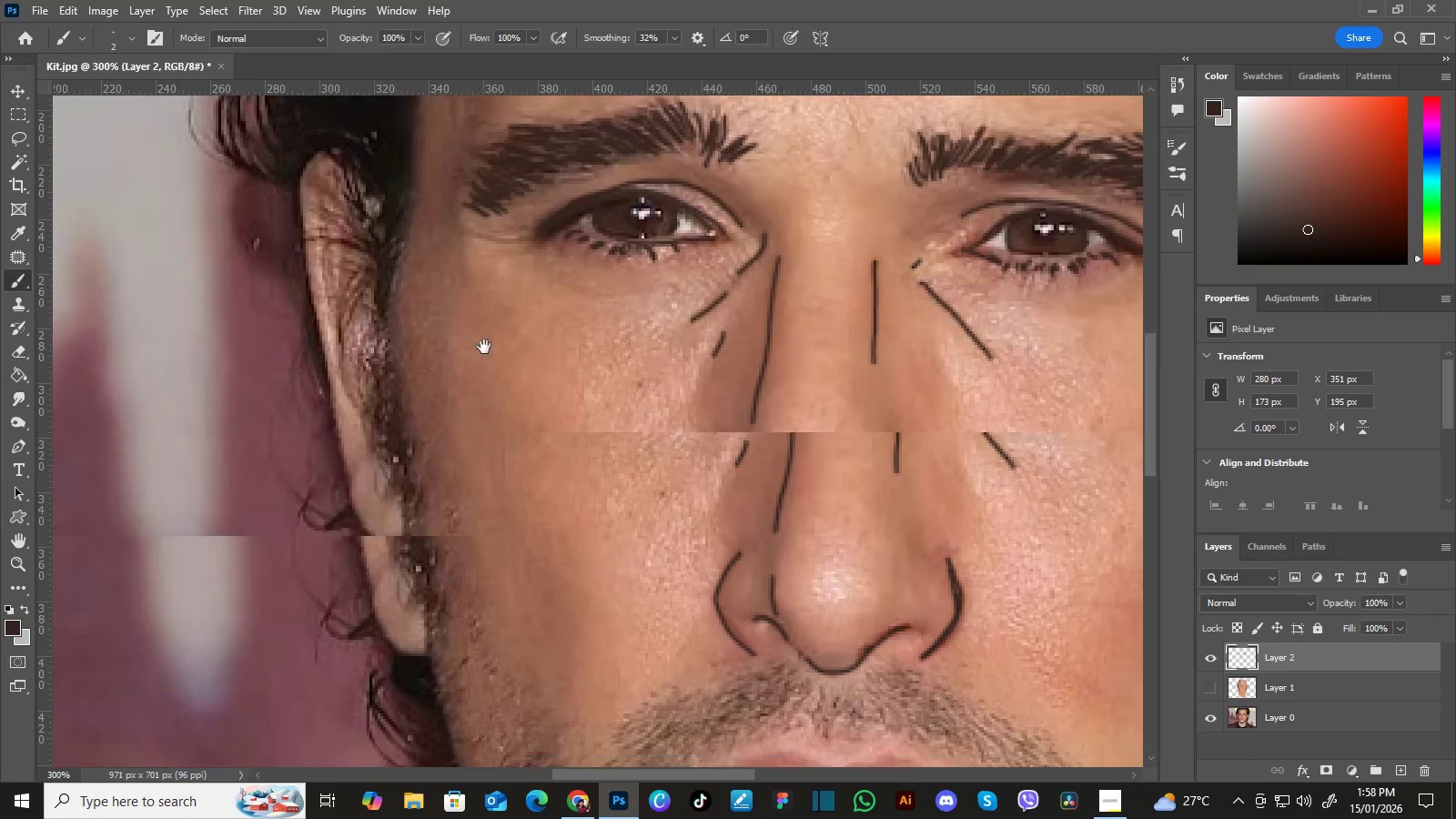 
hold_key(key=Space, duration=1.5)
 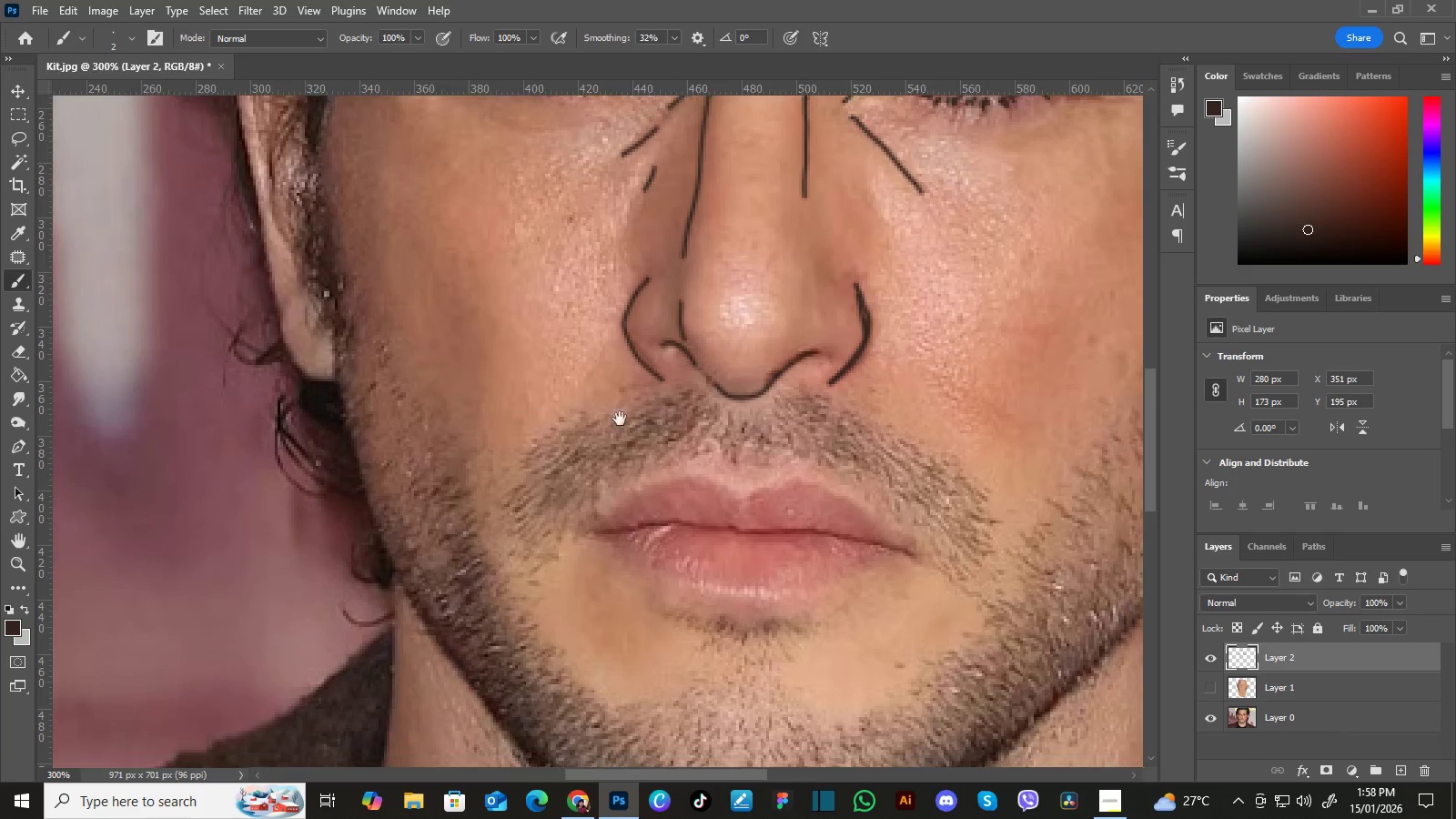 
left_click_drag(start_coordinate=[515, 468], to_coordinate=[488, 348])
 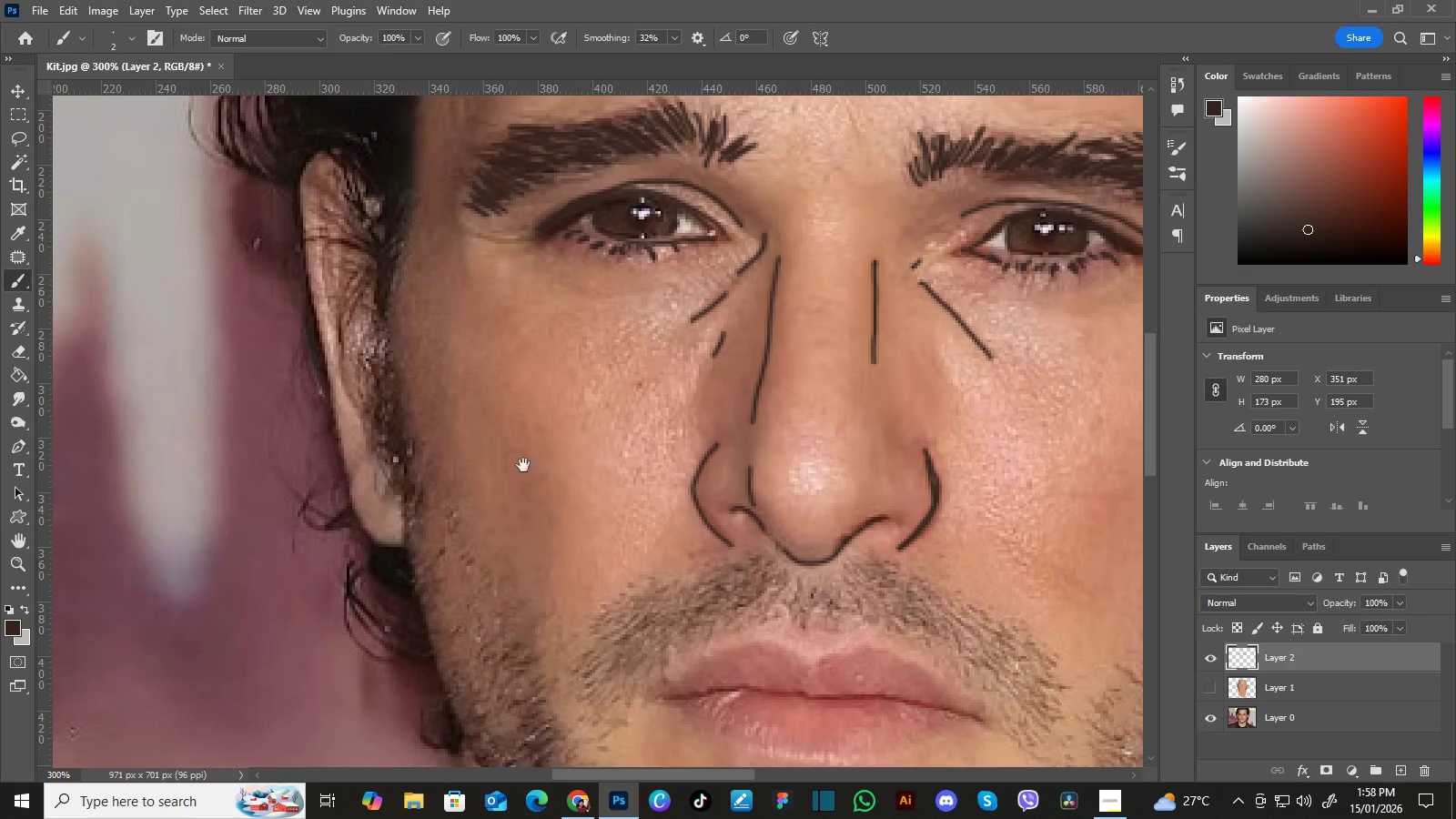 
left_click_drag(start_coordinate=[523, 465], to_coordinate=[507, 356])
 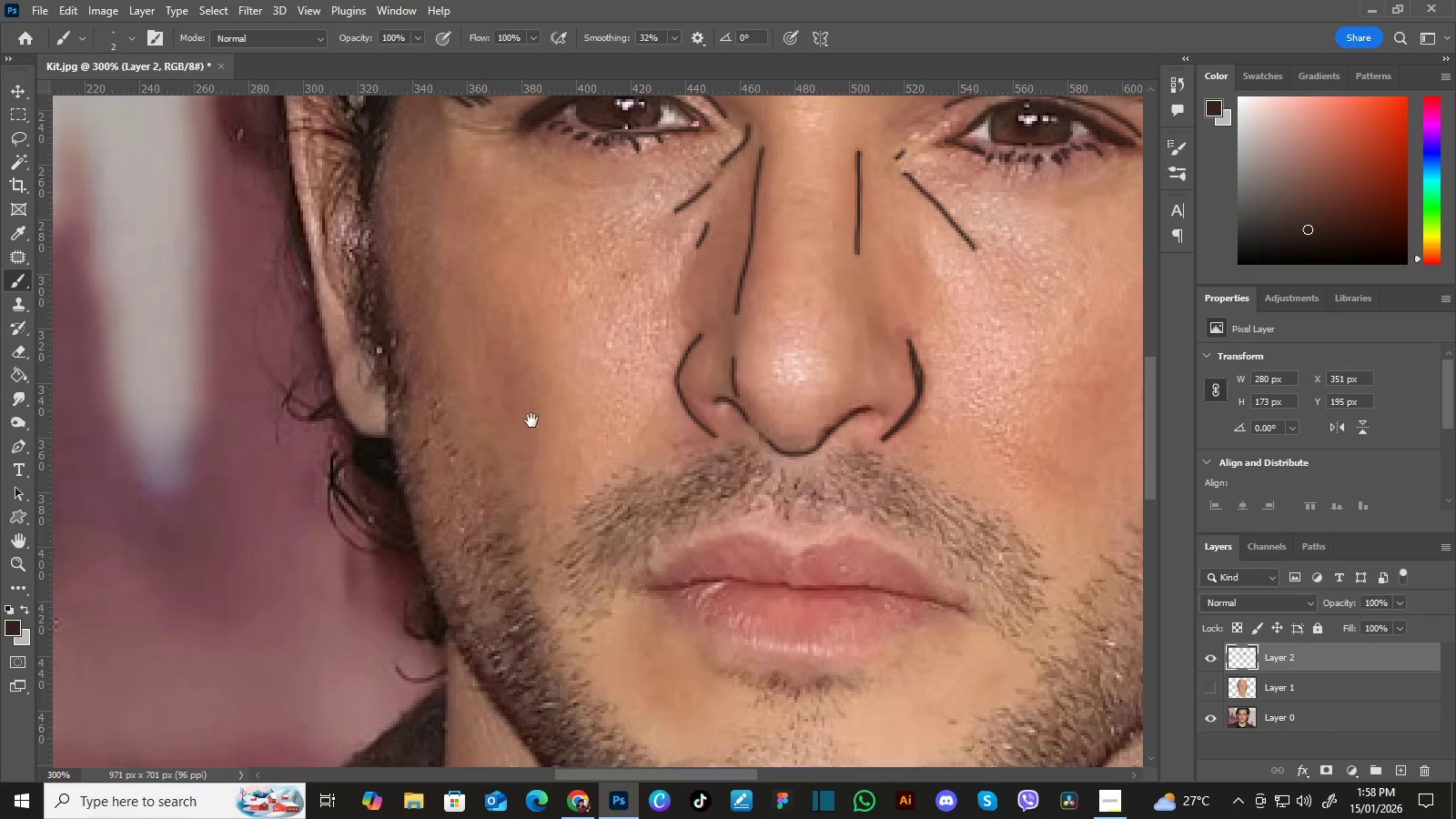 
left_click_drag(start_coordinate=[531, 420], to_coordinate=[508, 389])
 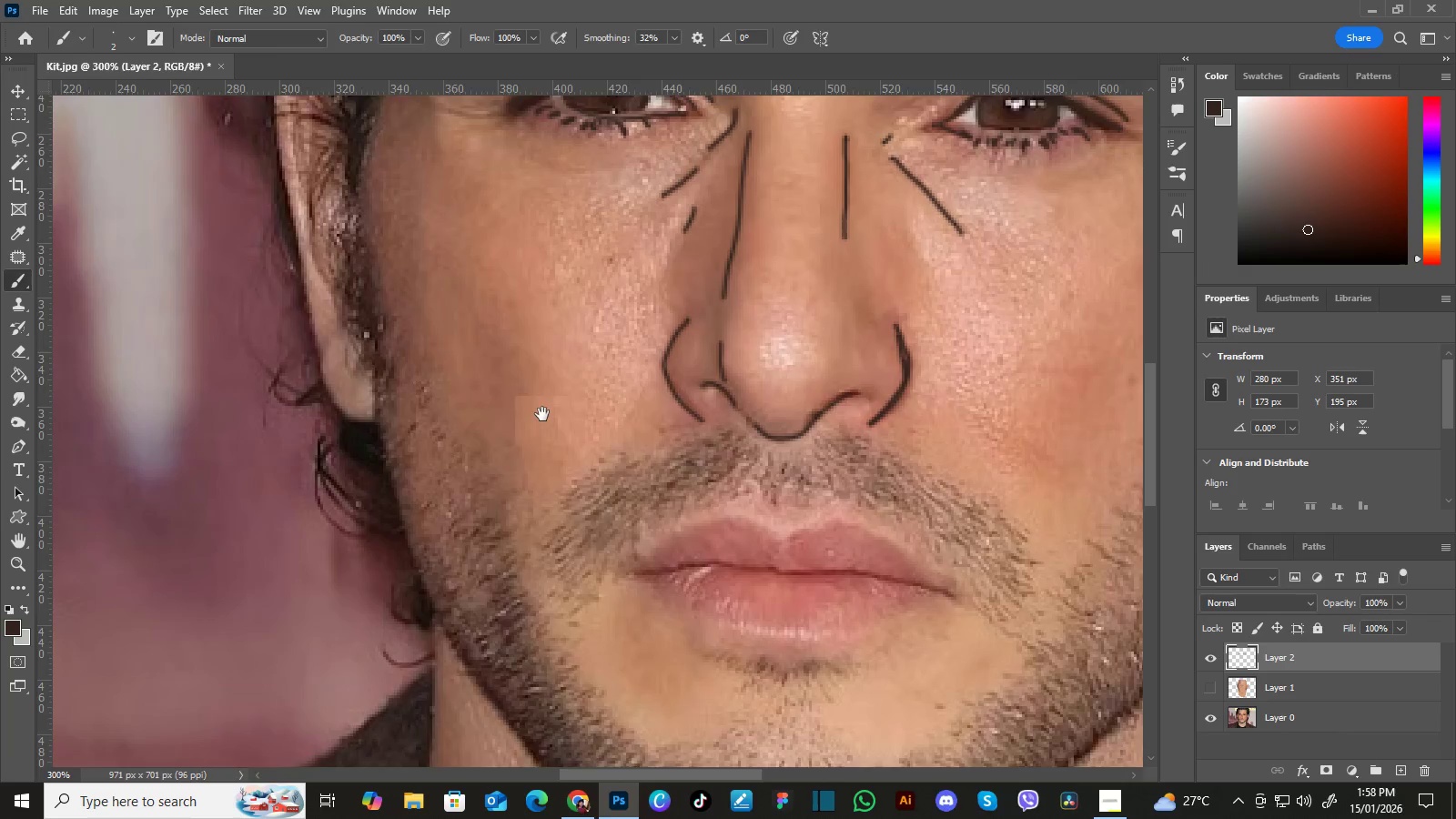 
hold_key(key=Space, duration=0.73)
 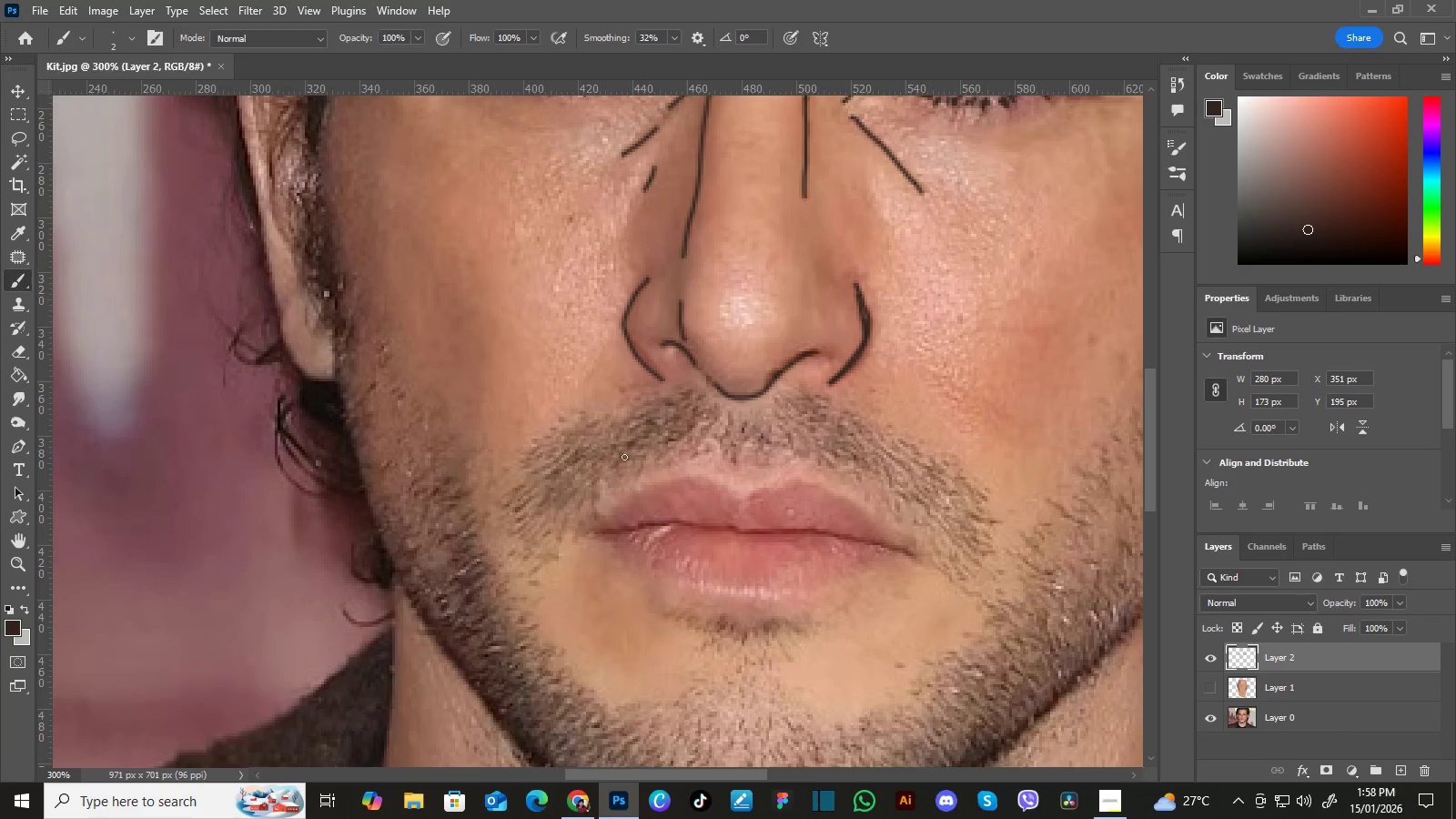 
left_click_drag(start_coordinate=[544, 420], to_coordinate=[515, 394])
 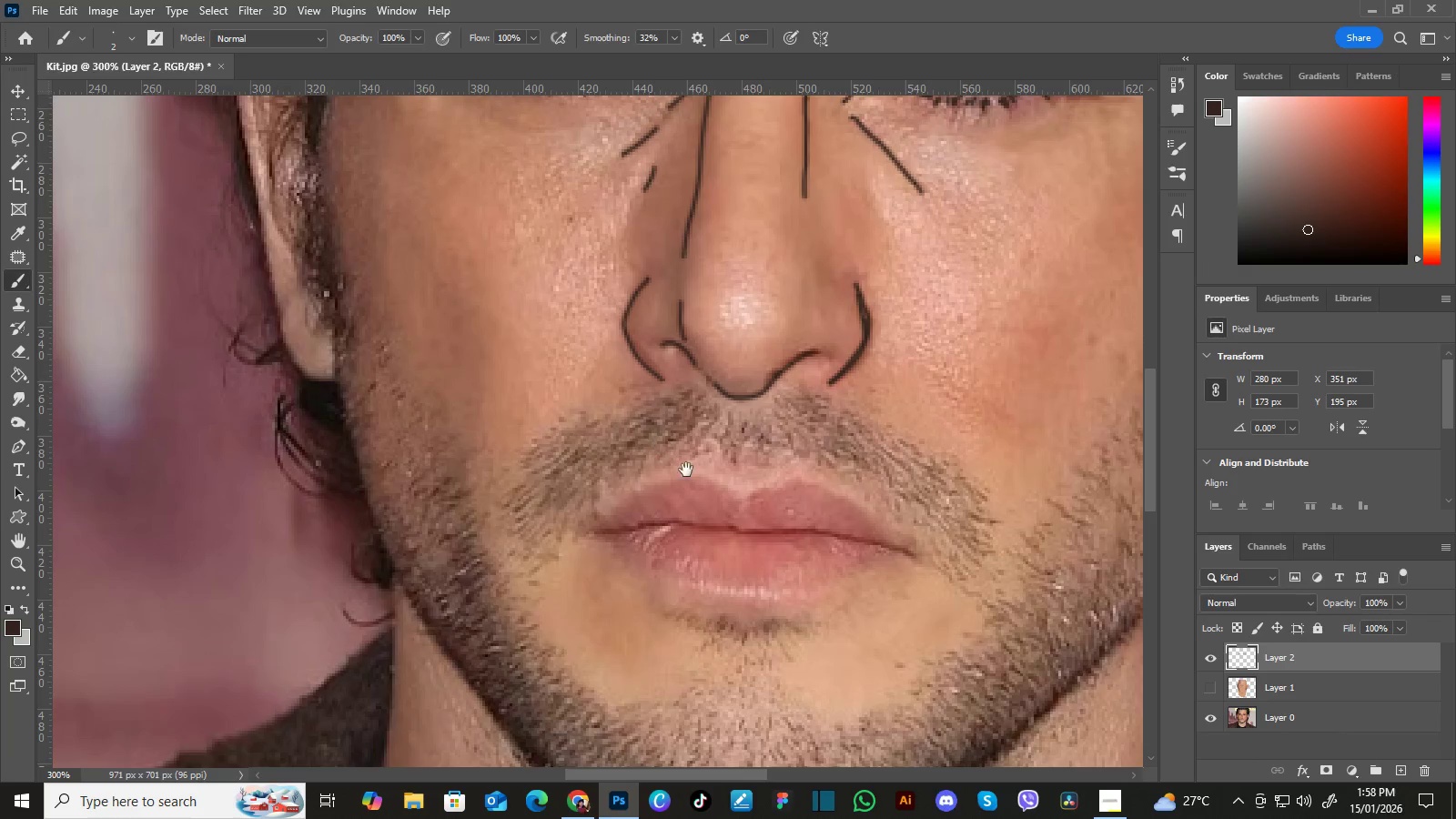 
hold_key(key=Space, duration=15.61)
 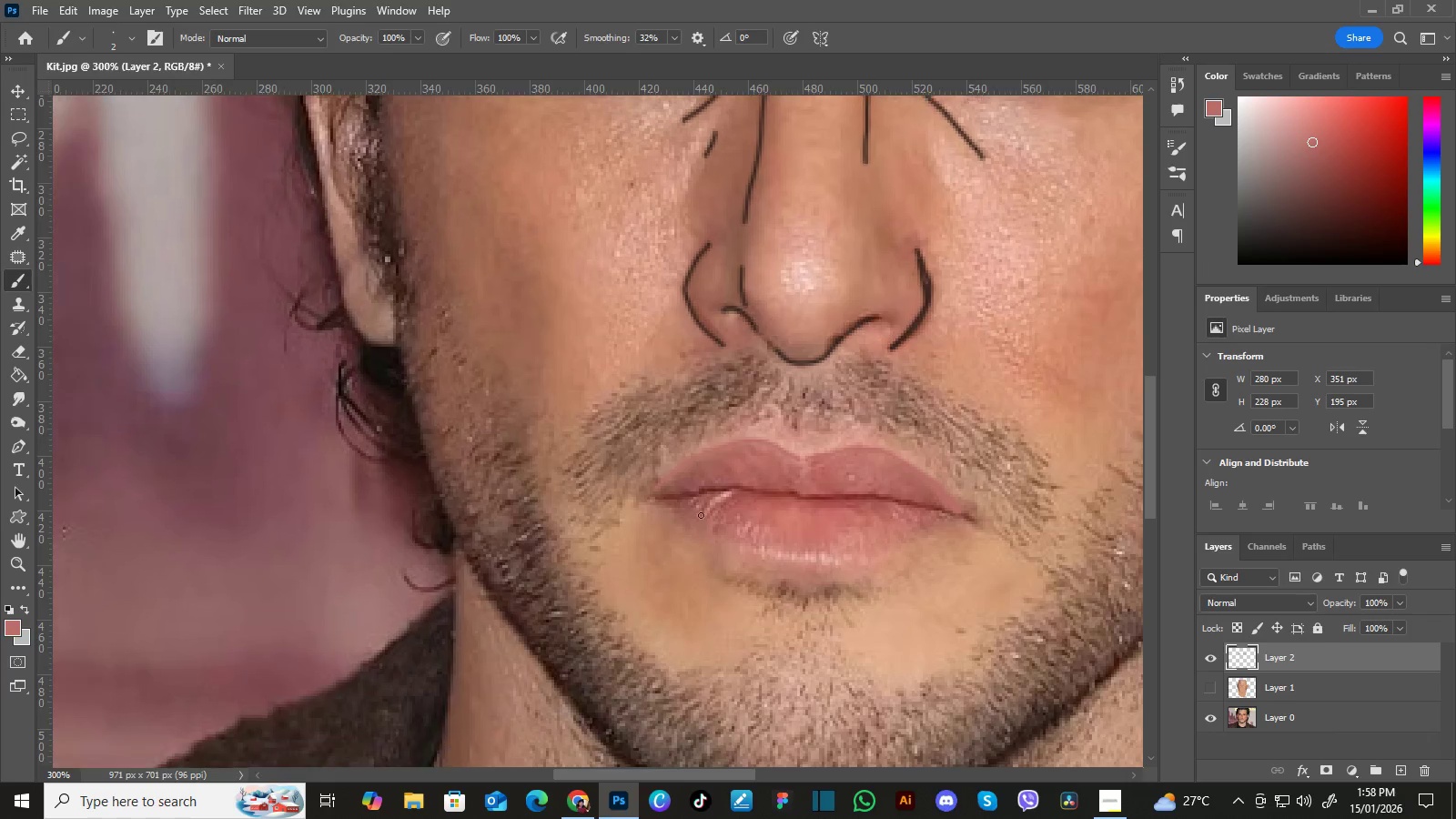 
key(I)
 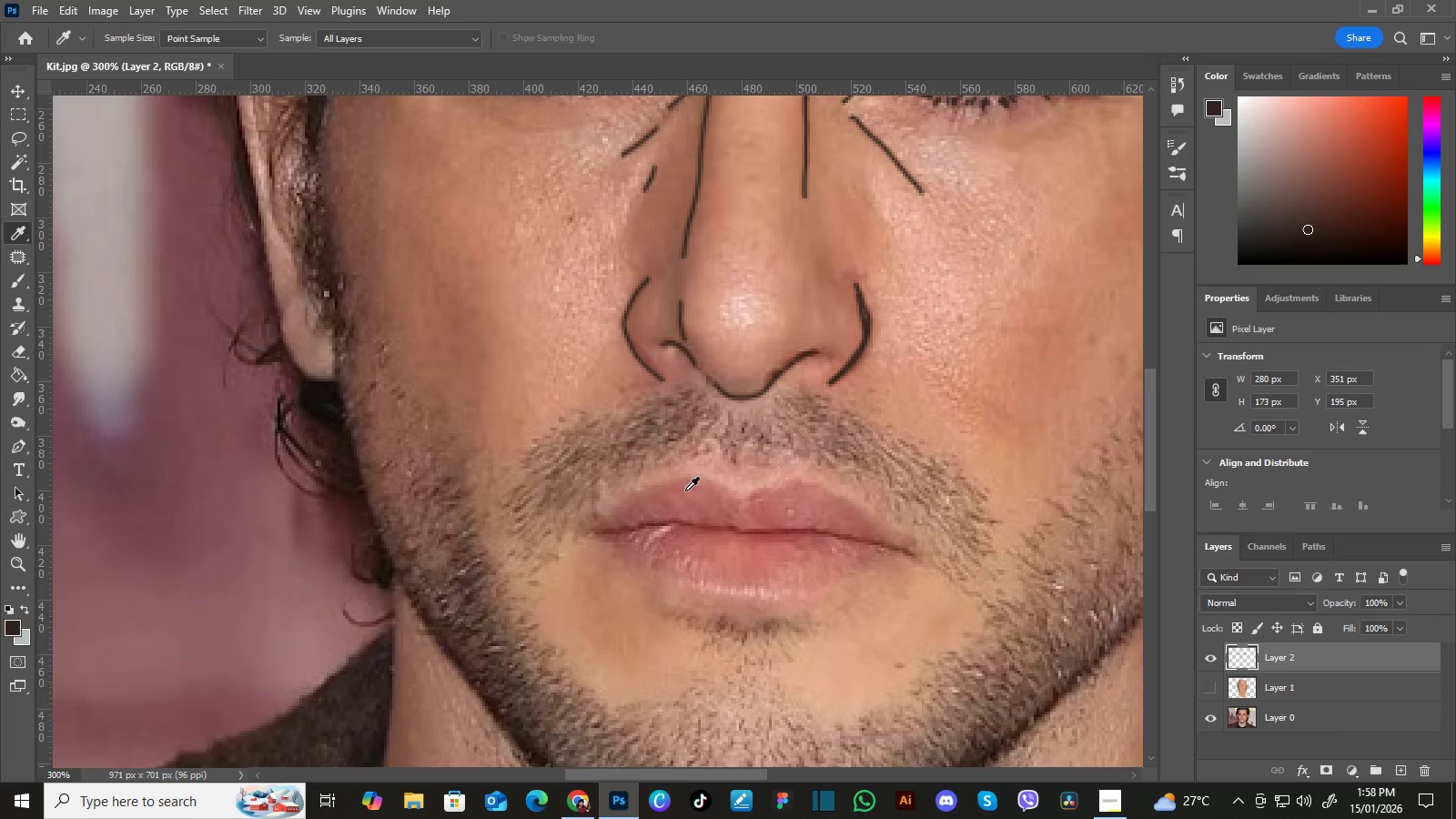 
left_click([683, 495])
 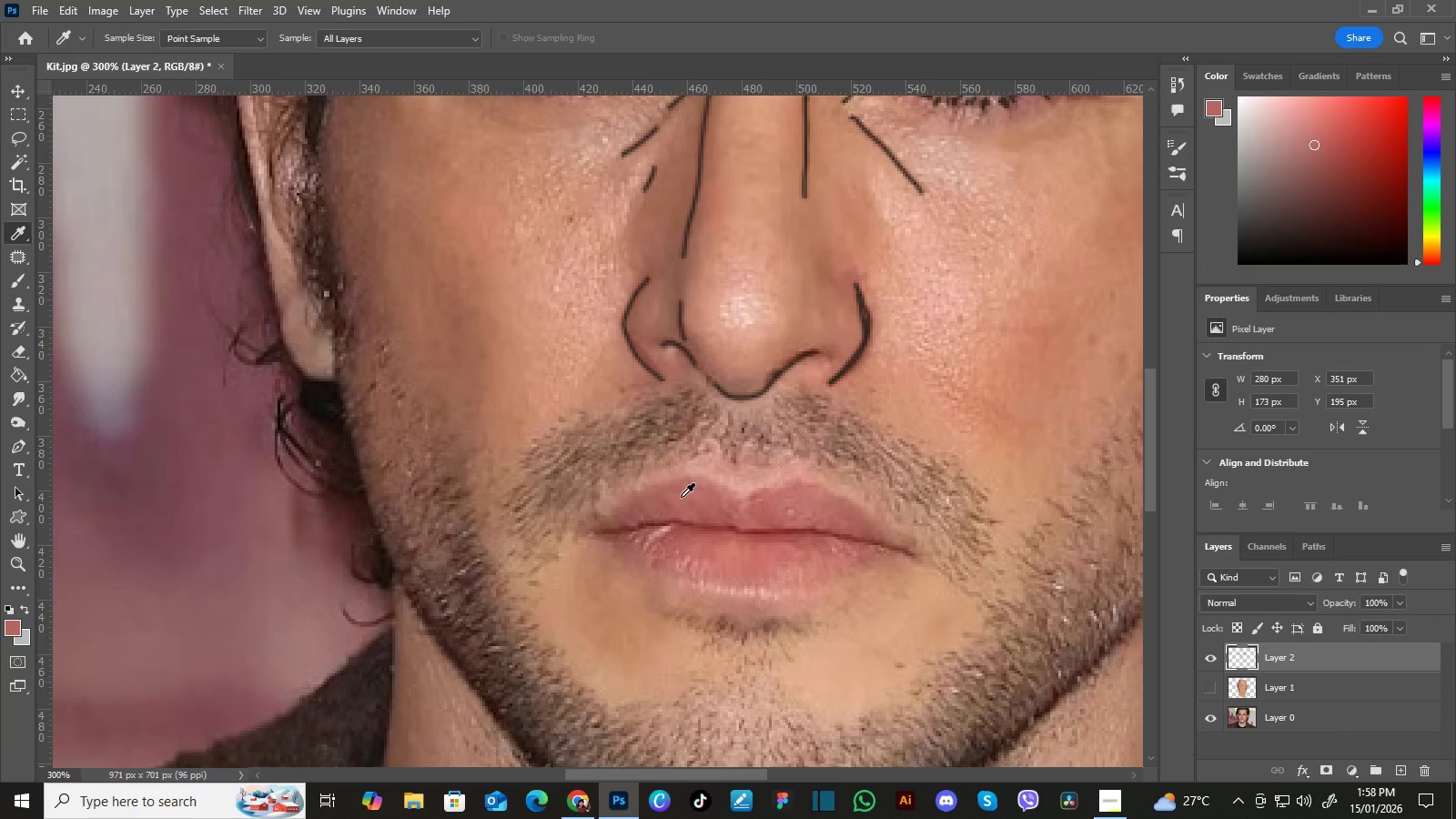 
triple_click([682, 497])
 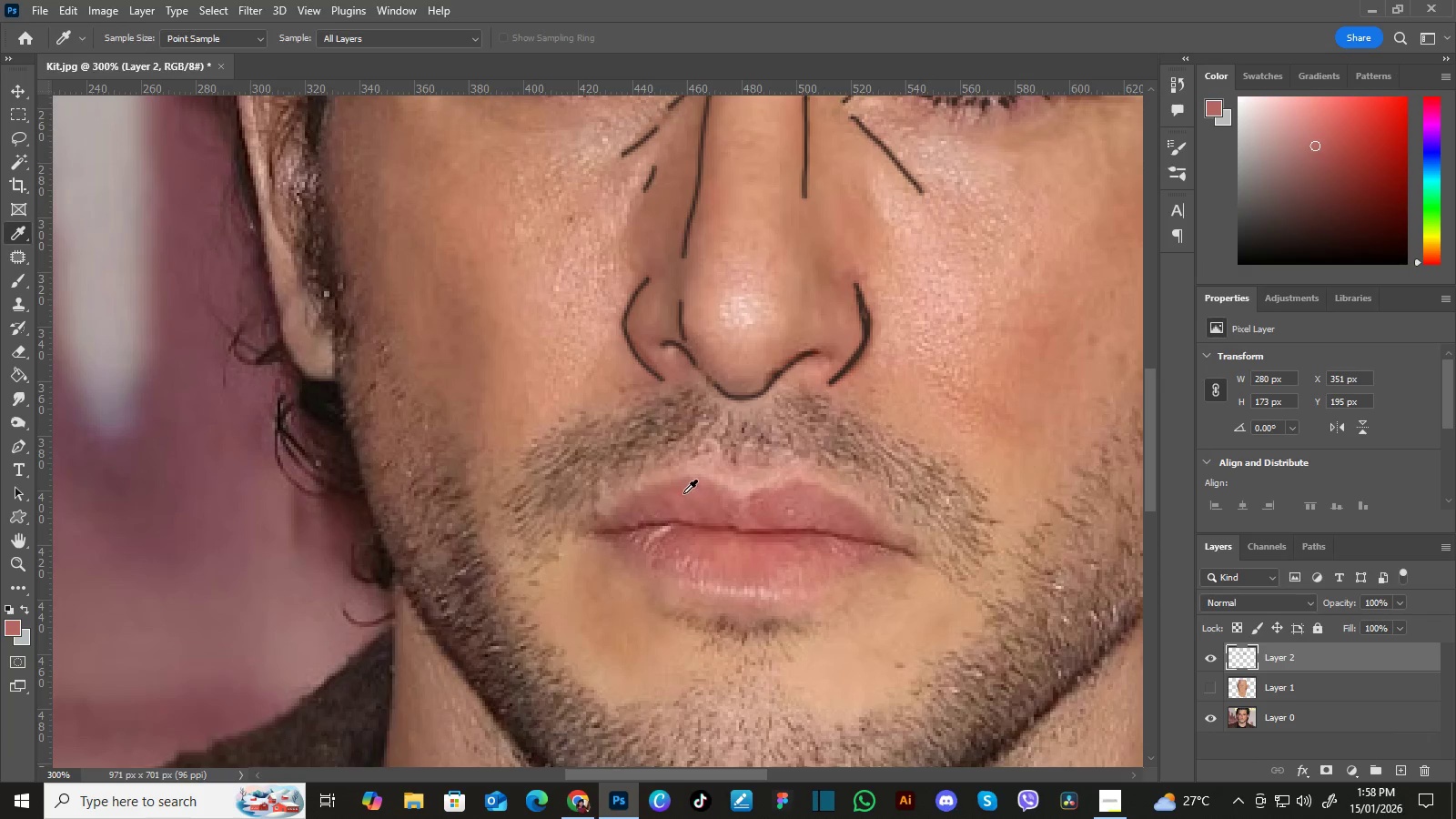 
triple_click([686, 494])
 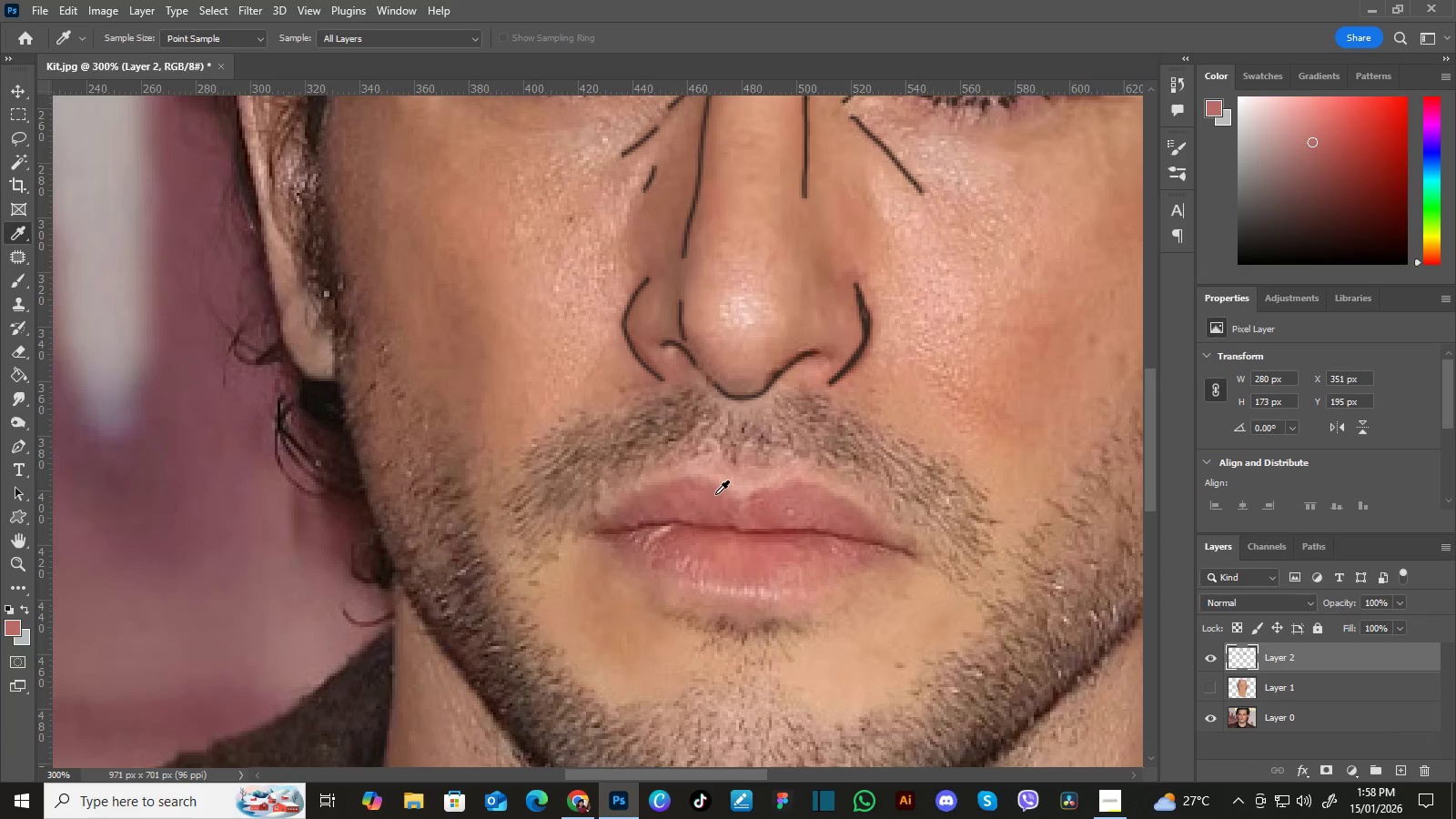 
key(B)
 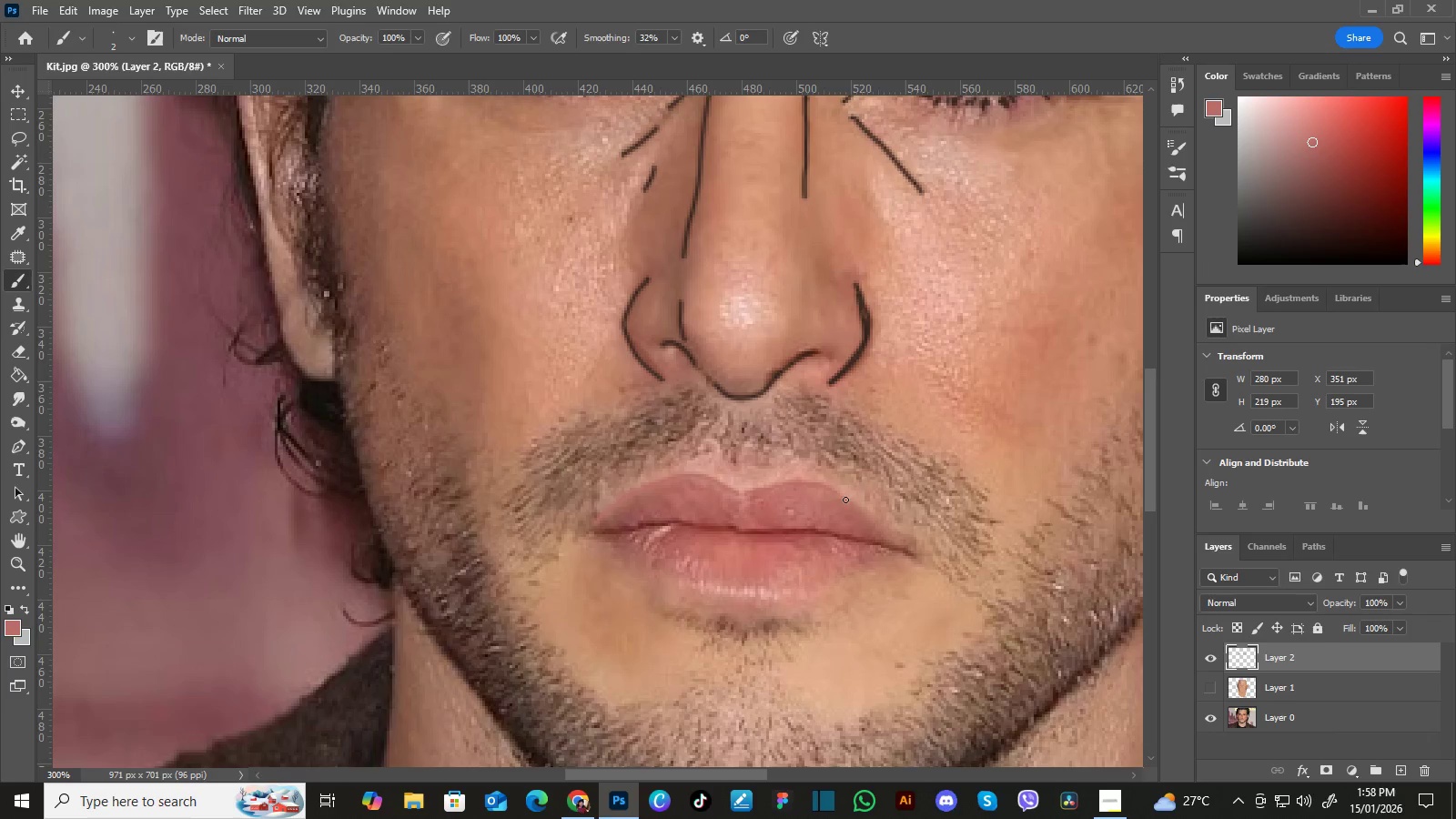 
hold_key(key=Space, duration=0.44)
 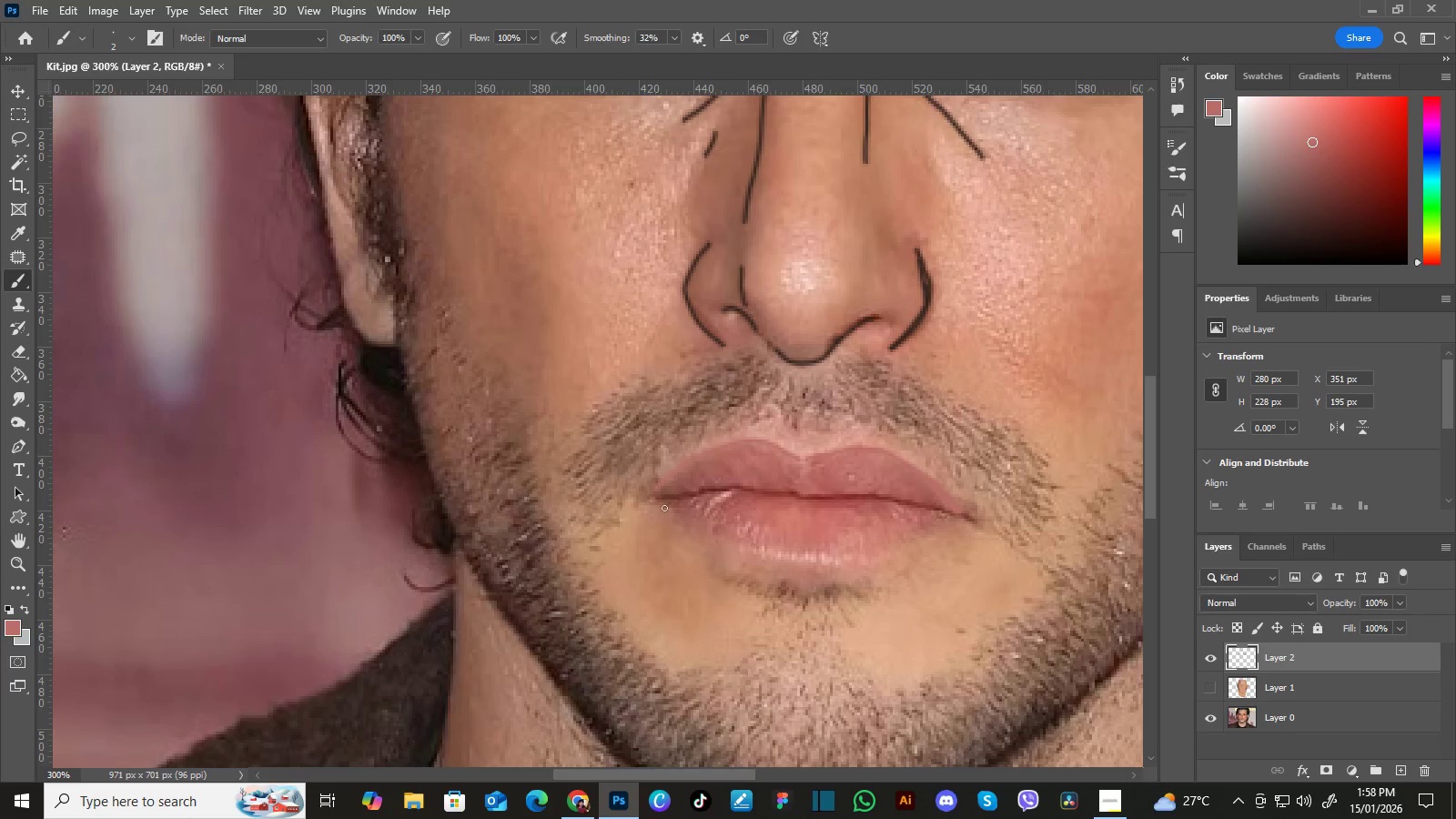 
left_click_drag(start_coordinate=[769, 569], to_coordinate=[830, 534])
 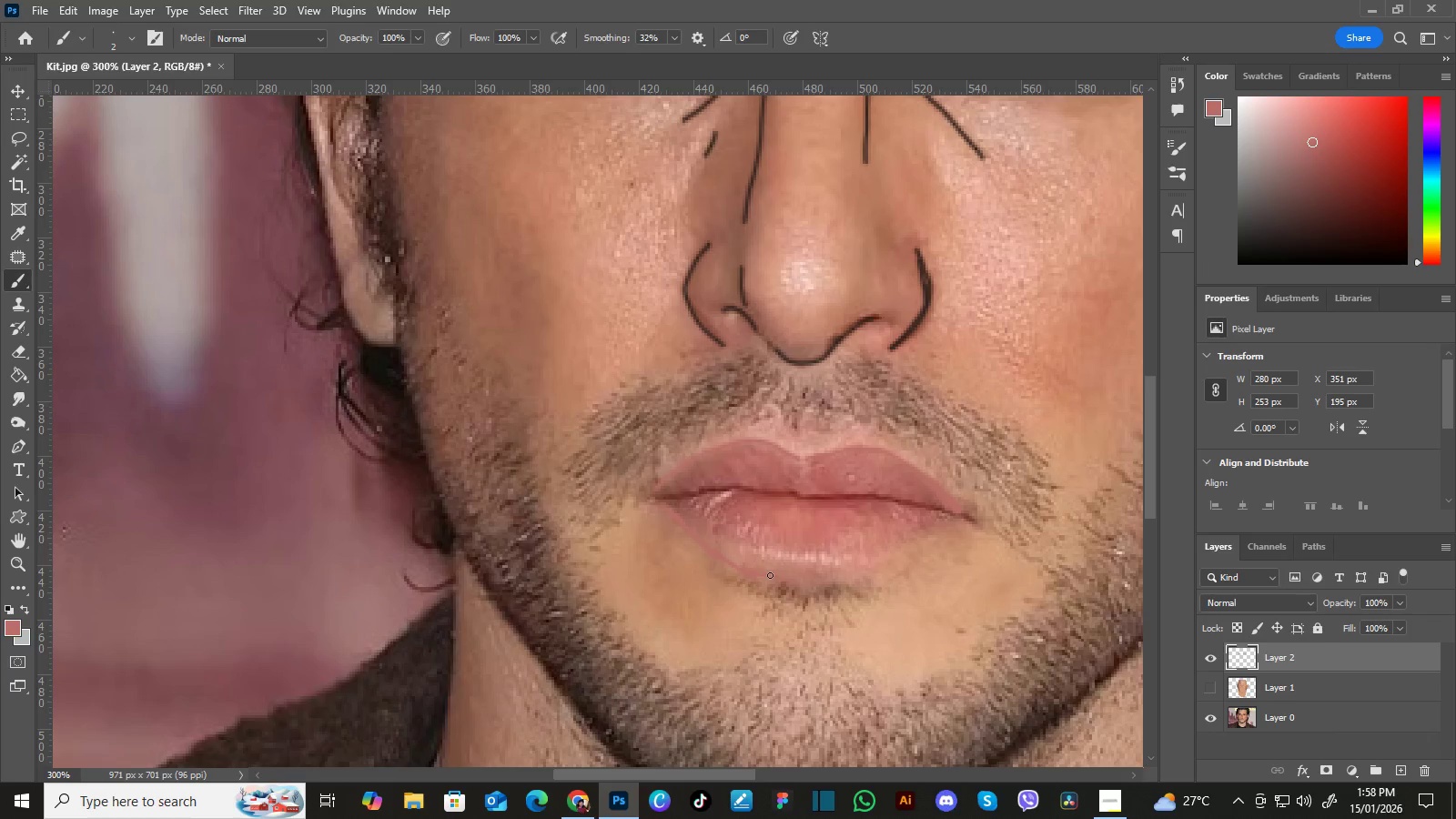 
wait(9.69)
 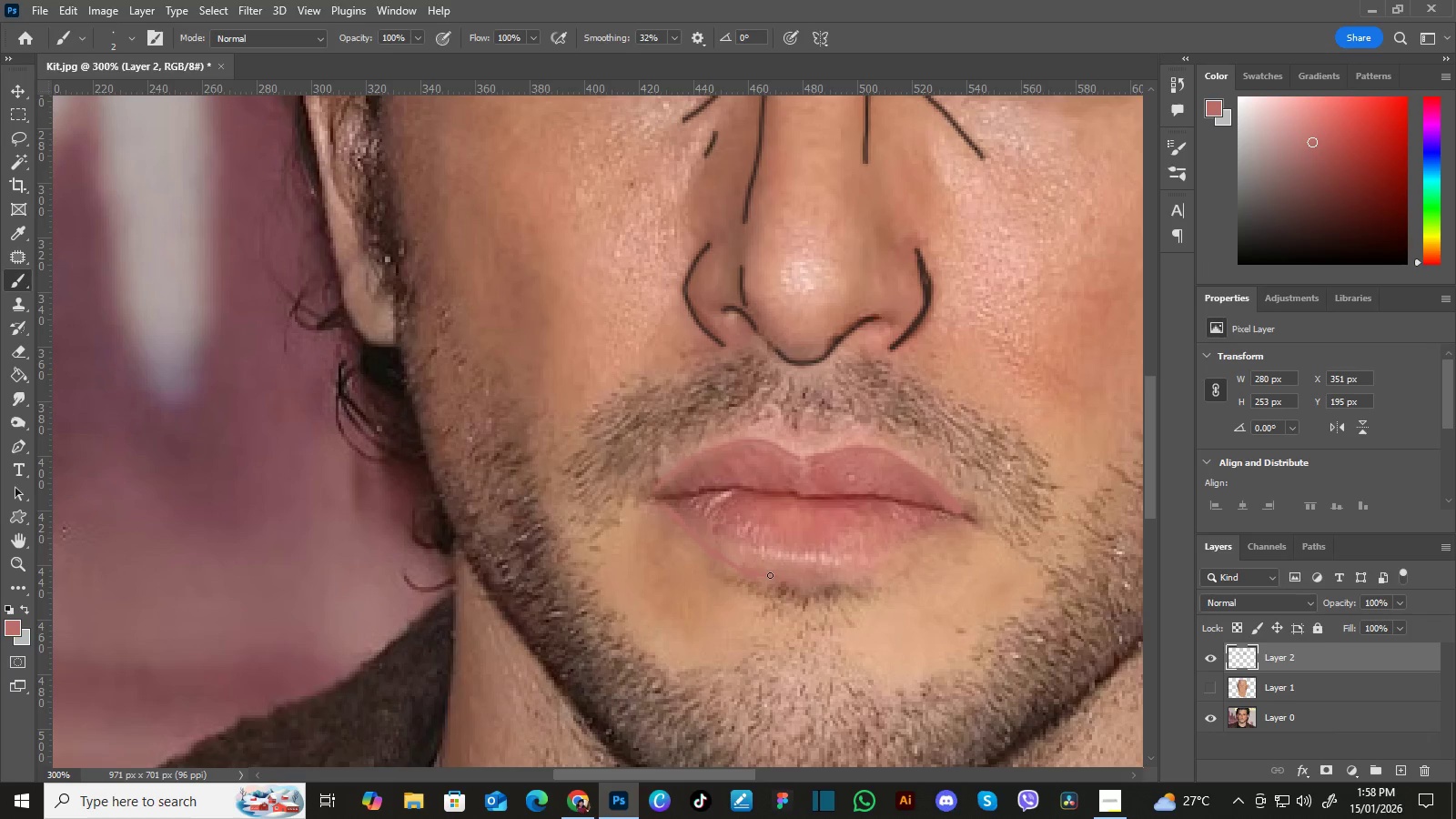 
key(I)
 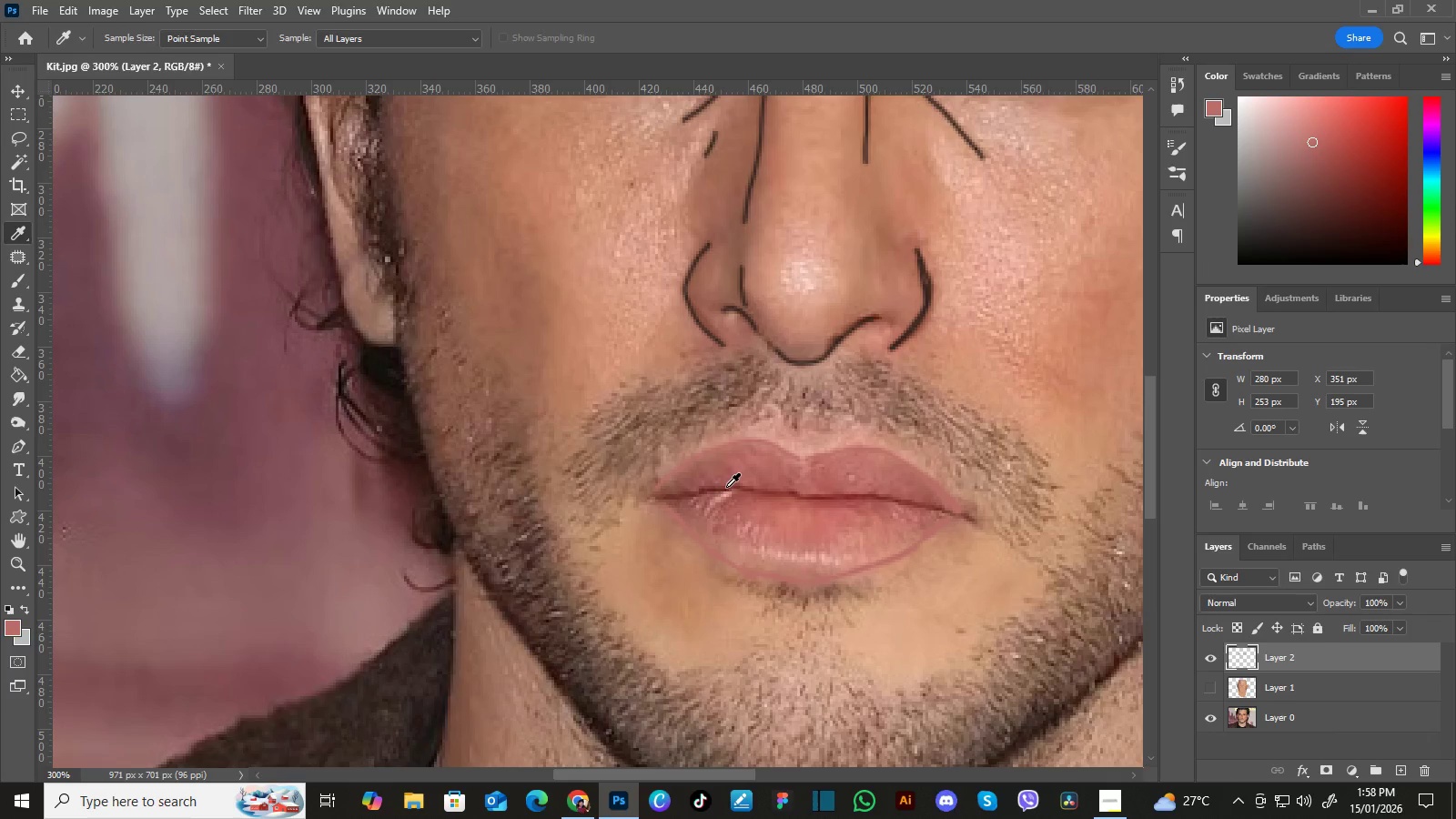 
left_click([723, 488])
 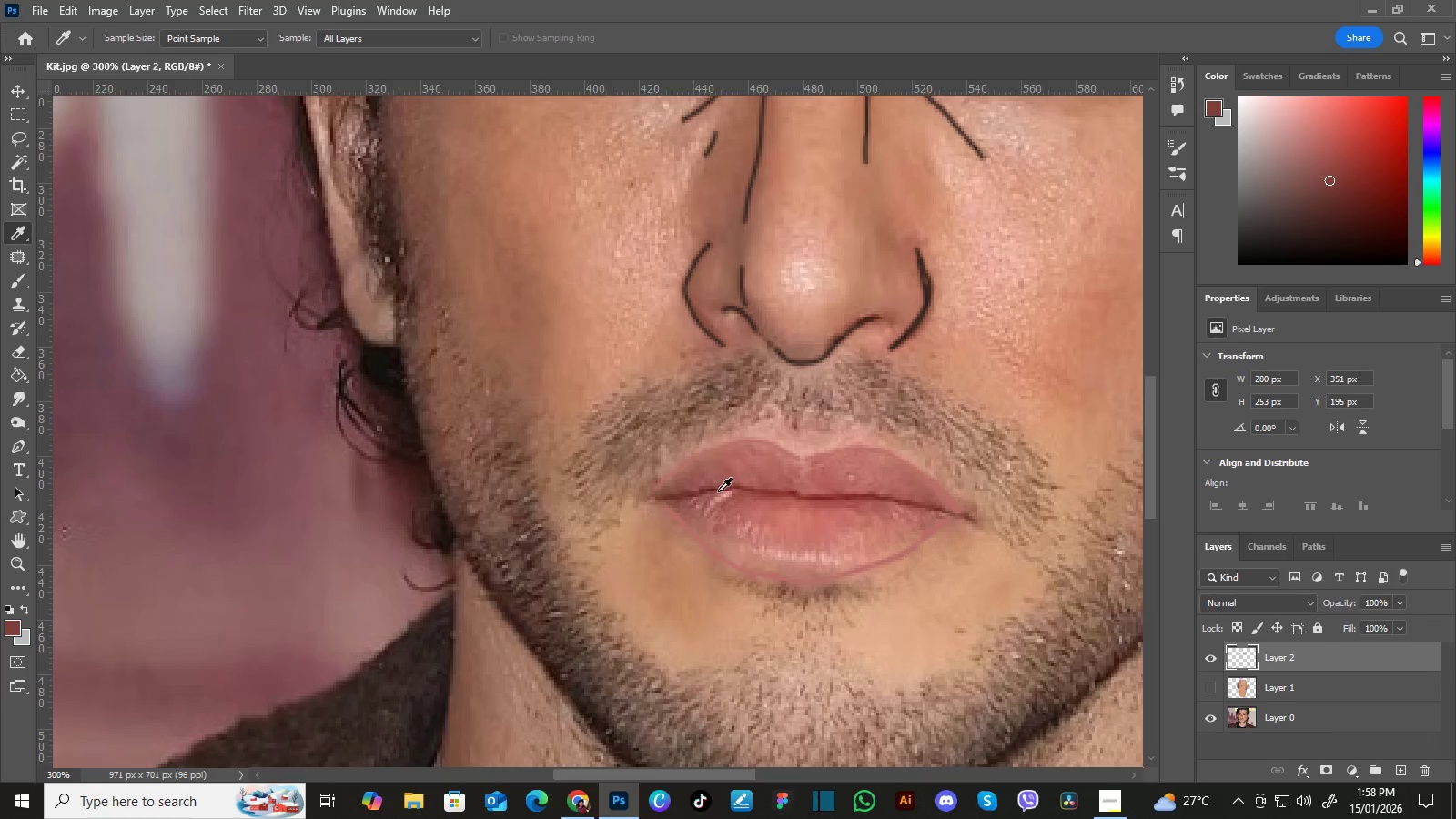 
left_click([716, 490])
 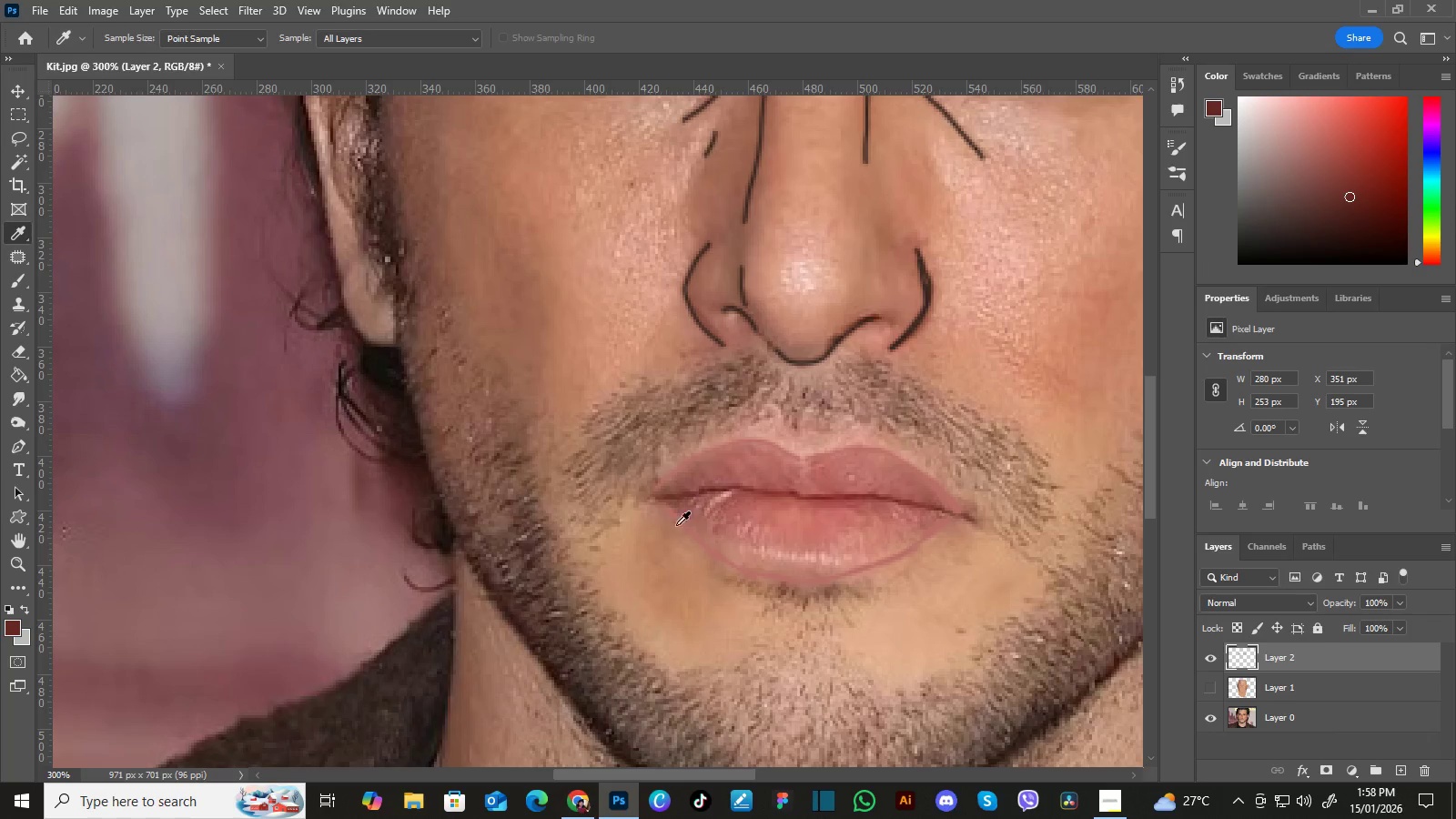 
key(B)
 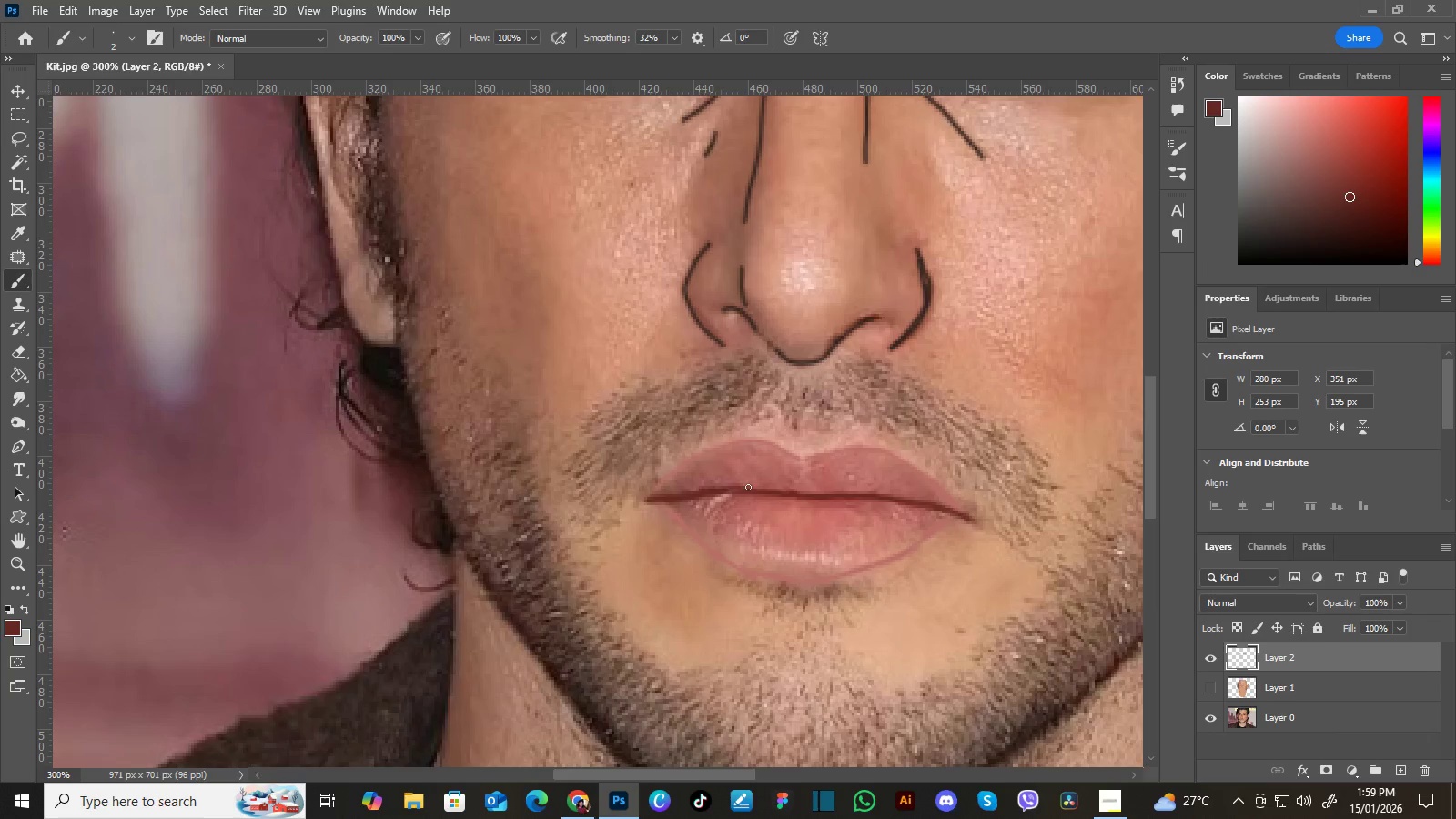 
wait(15.88)
 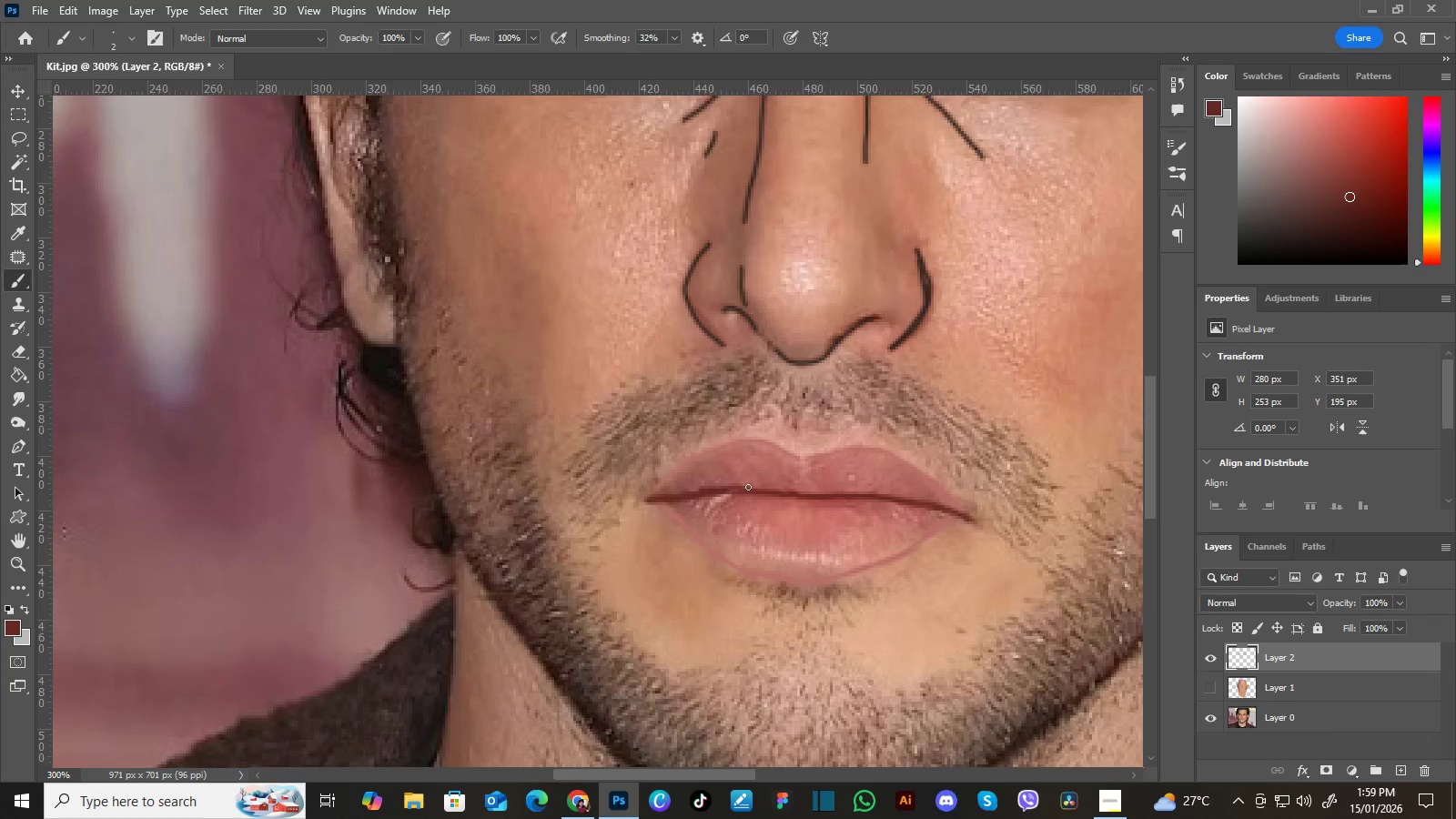 
key(I)
 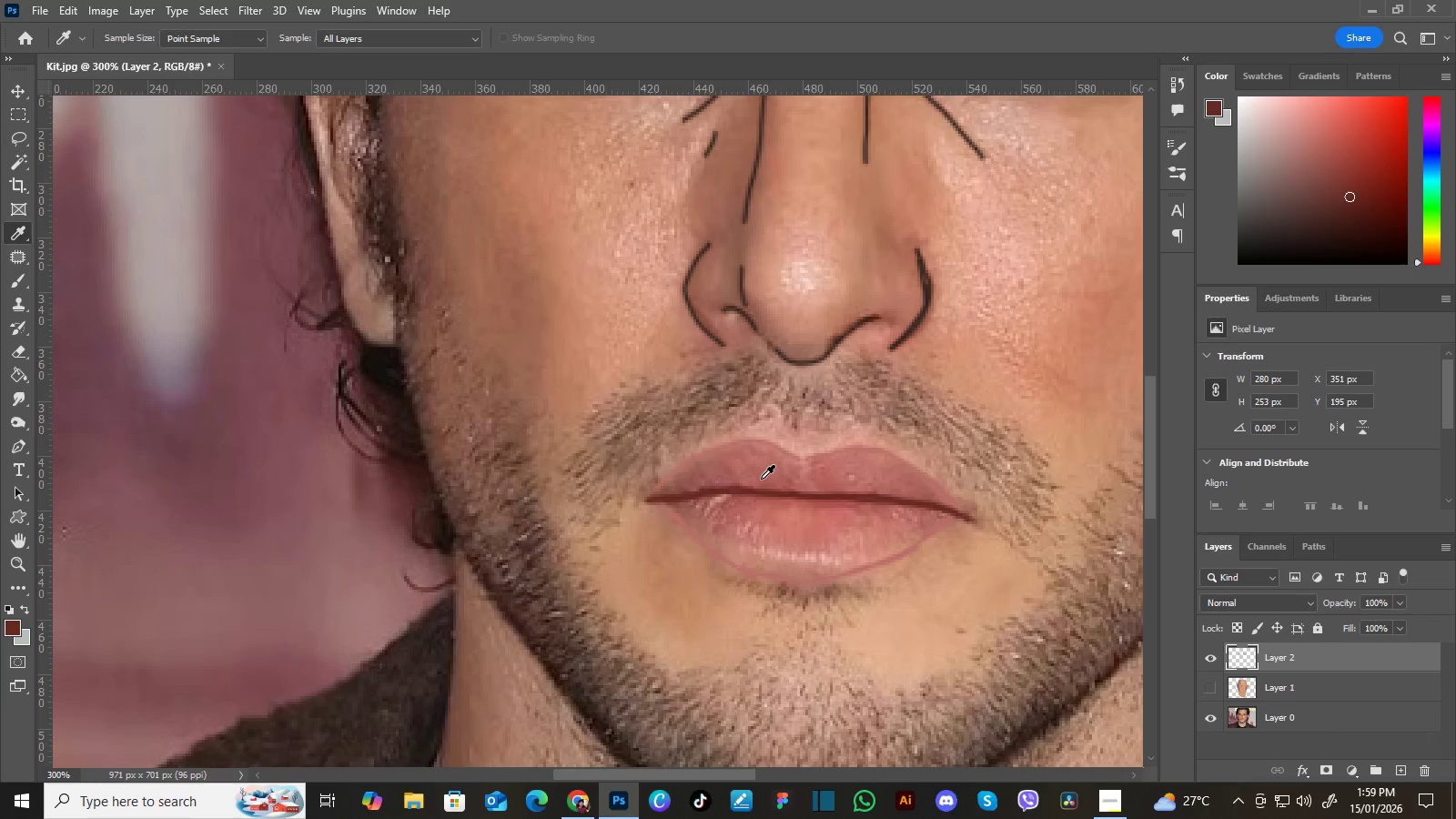 
left_click([763, 480])
 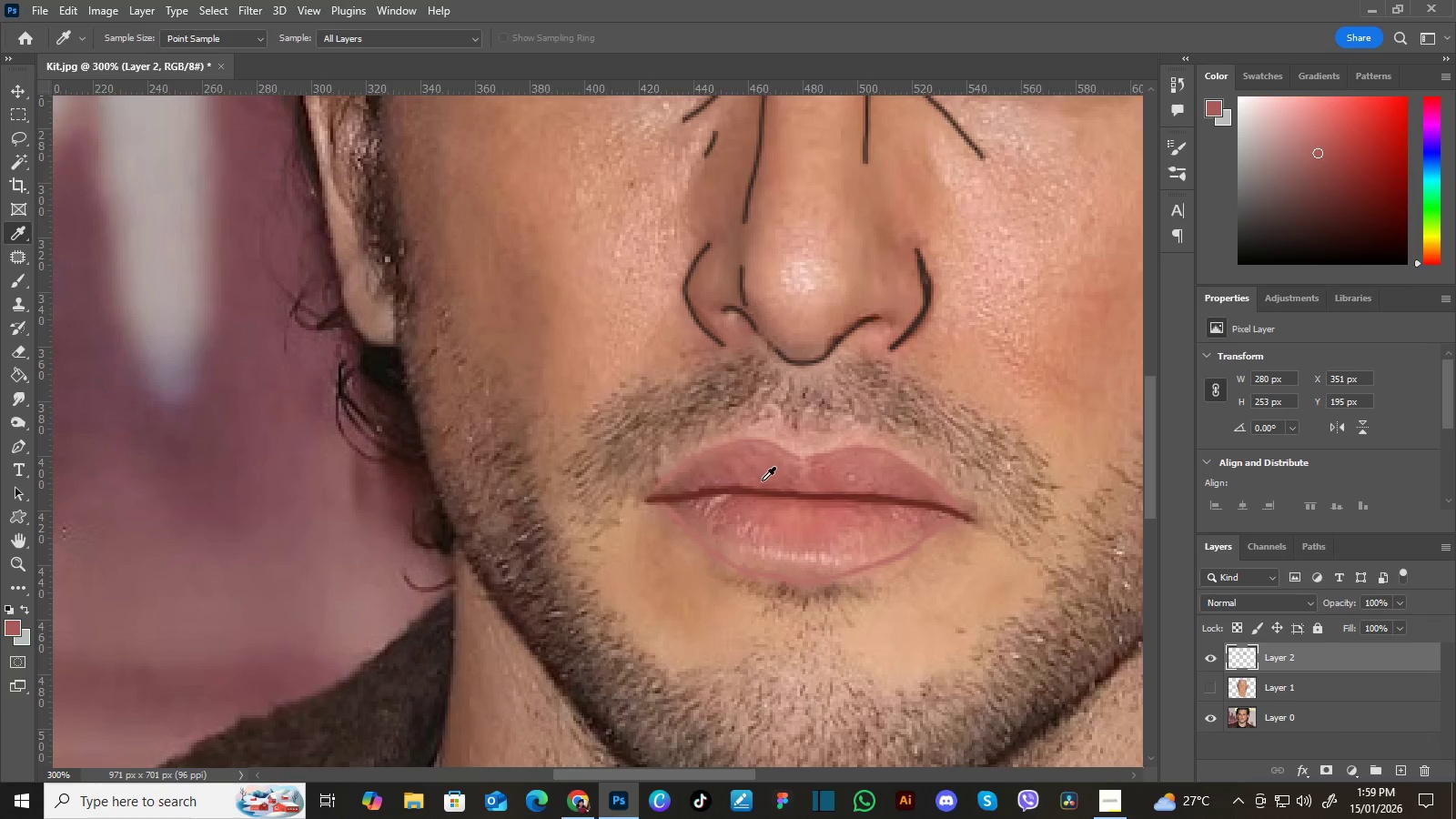 
triple_click([767, 476])
 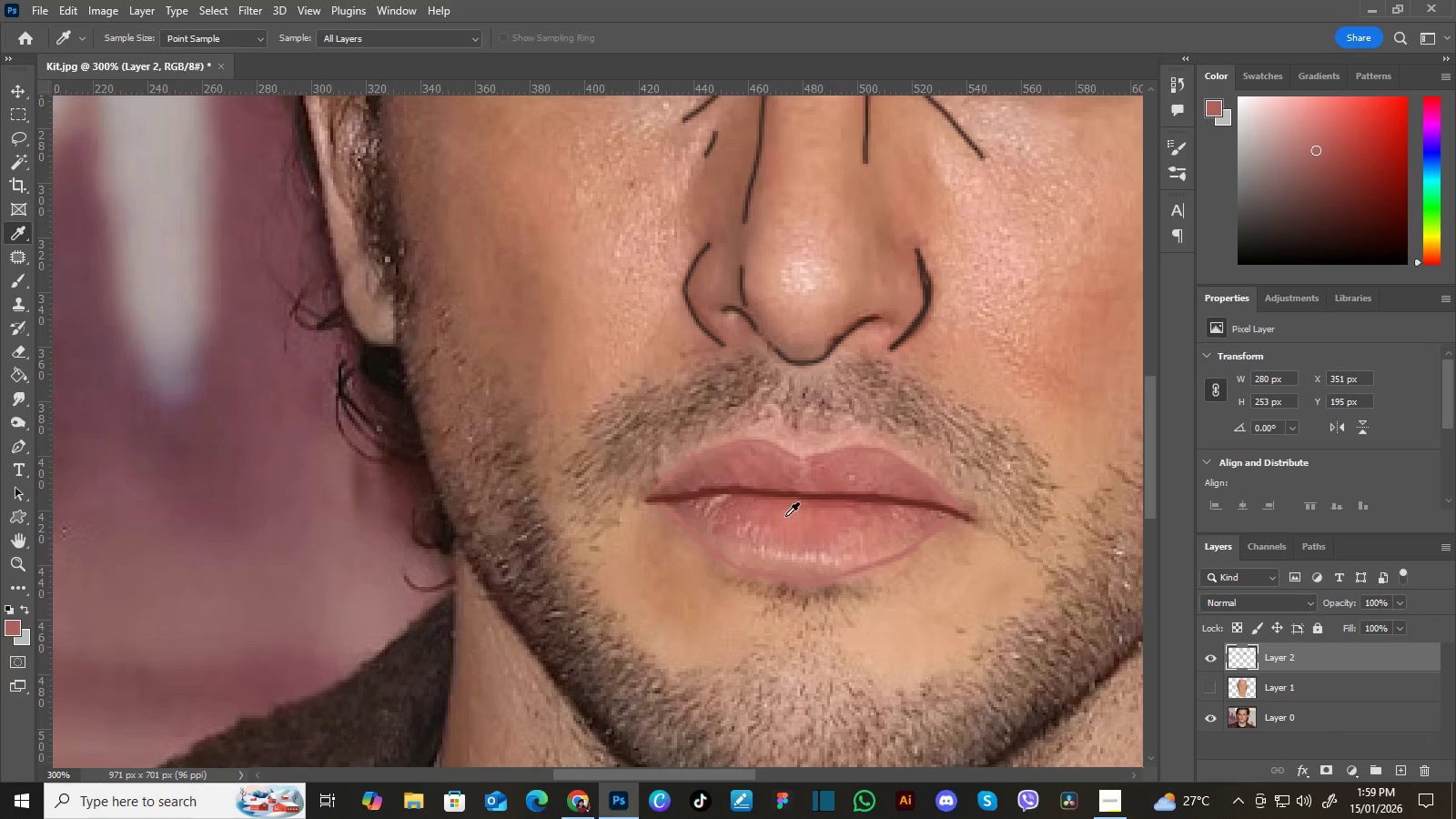 
left_click([786, 522])
 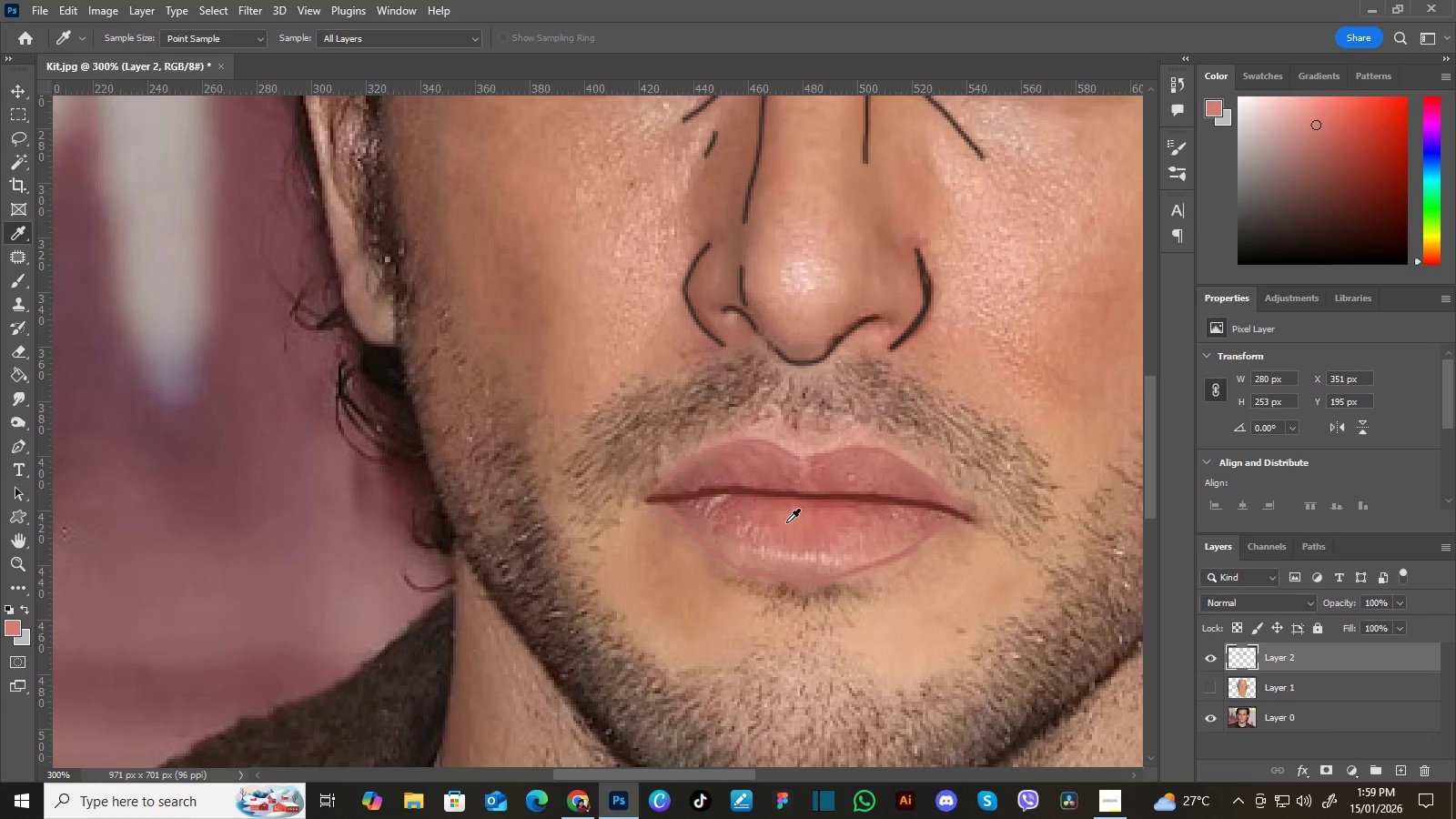 
left_click_drag(start_coordinate=[786, 522], to_coordinate=[781, 518])
 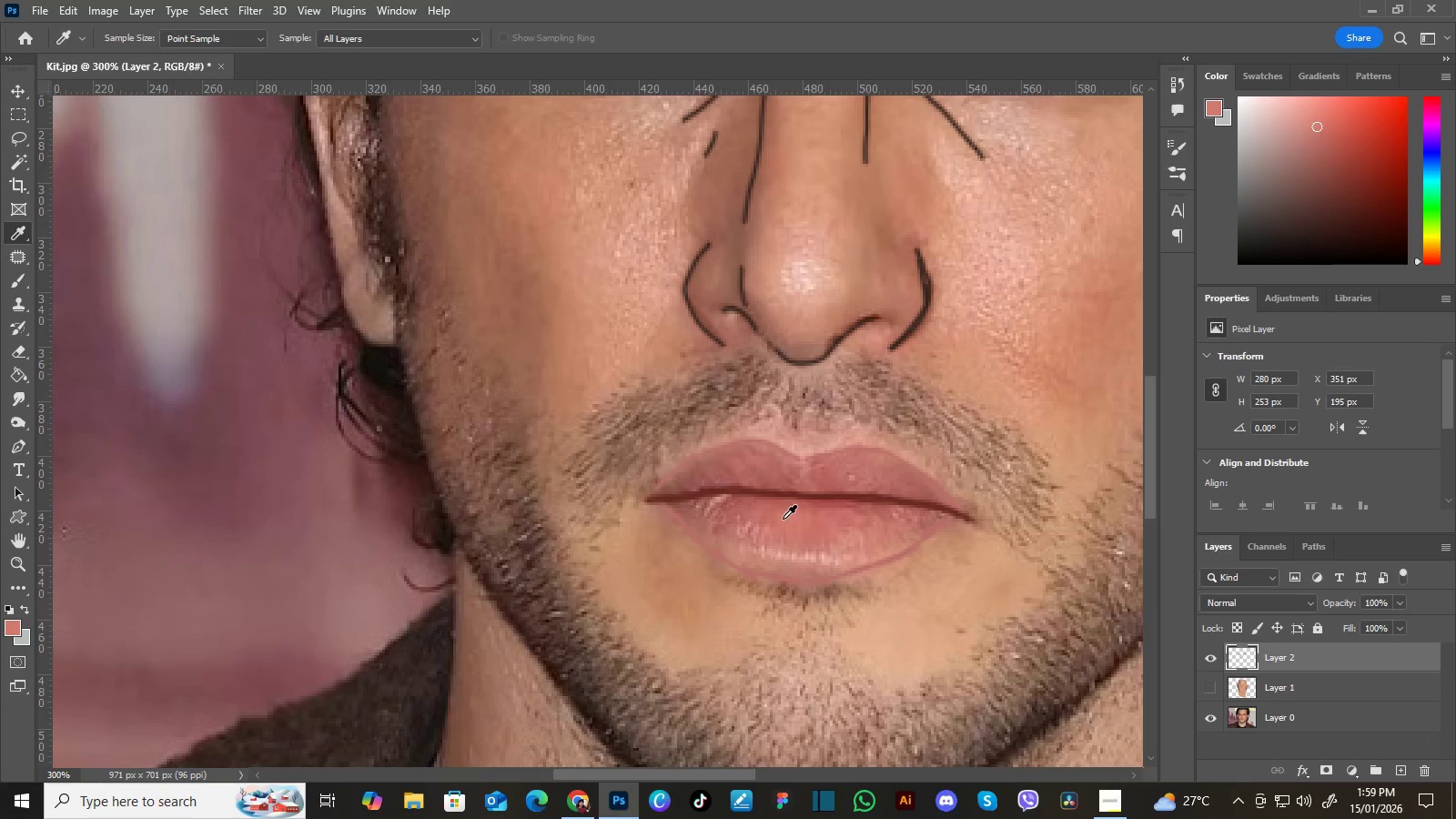 
triple_click([783, 519])
 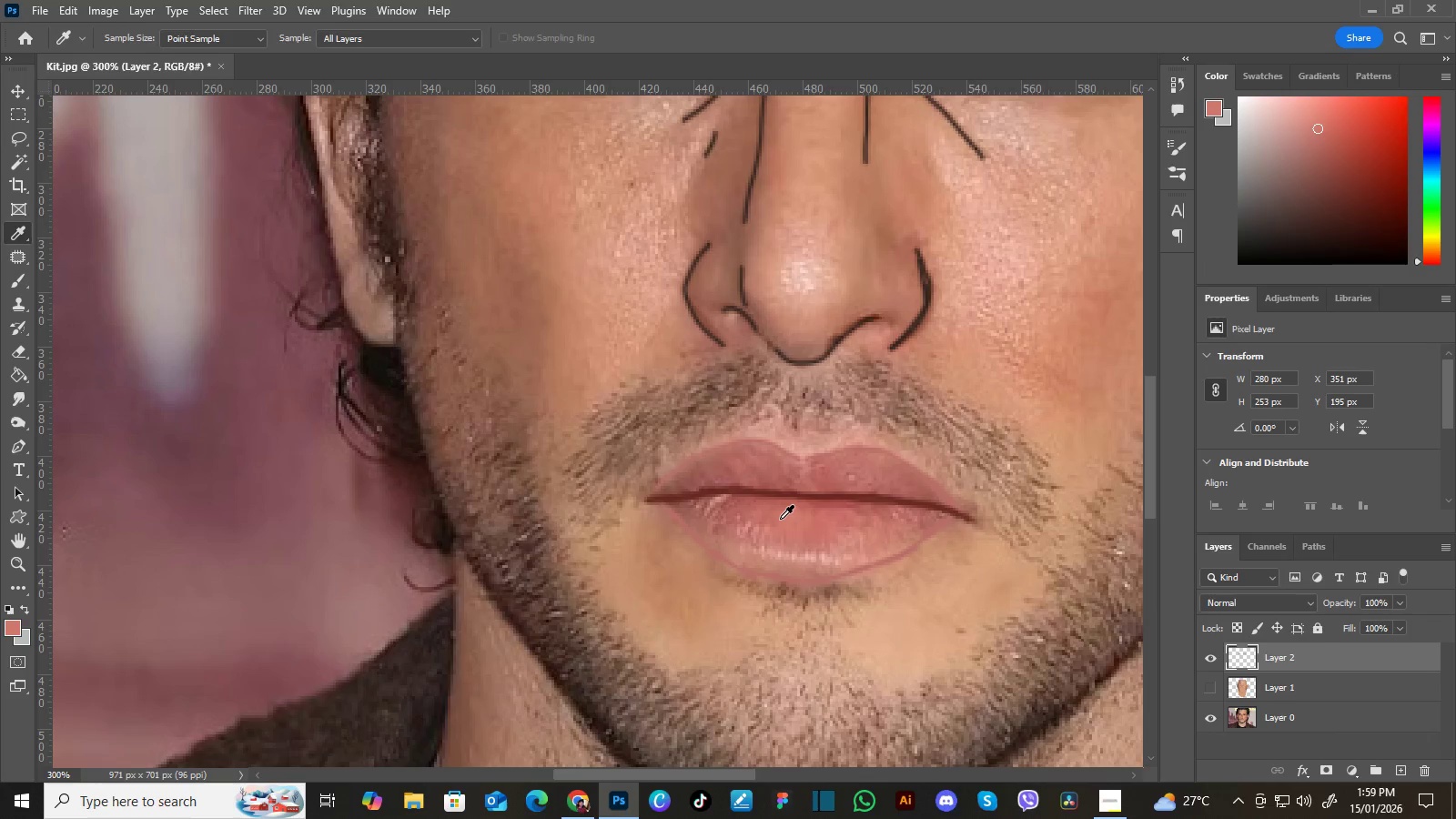 
triple_click([779, 519])
 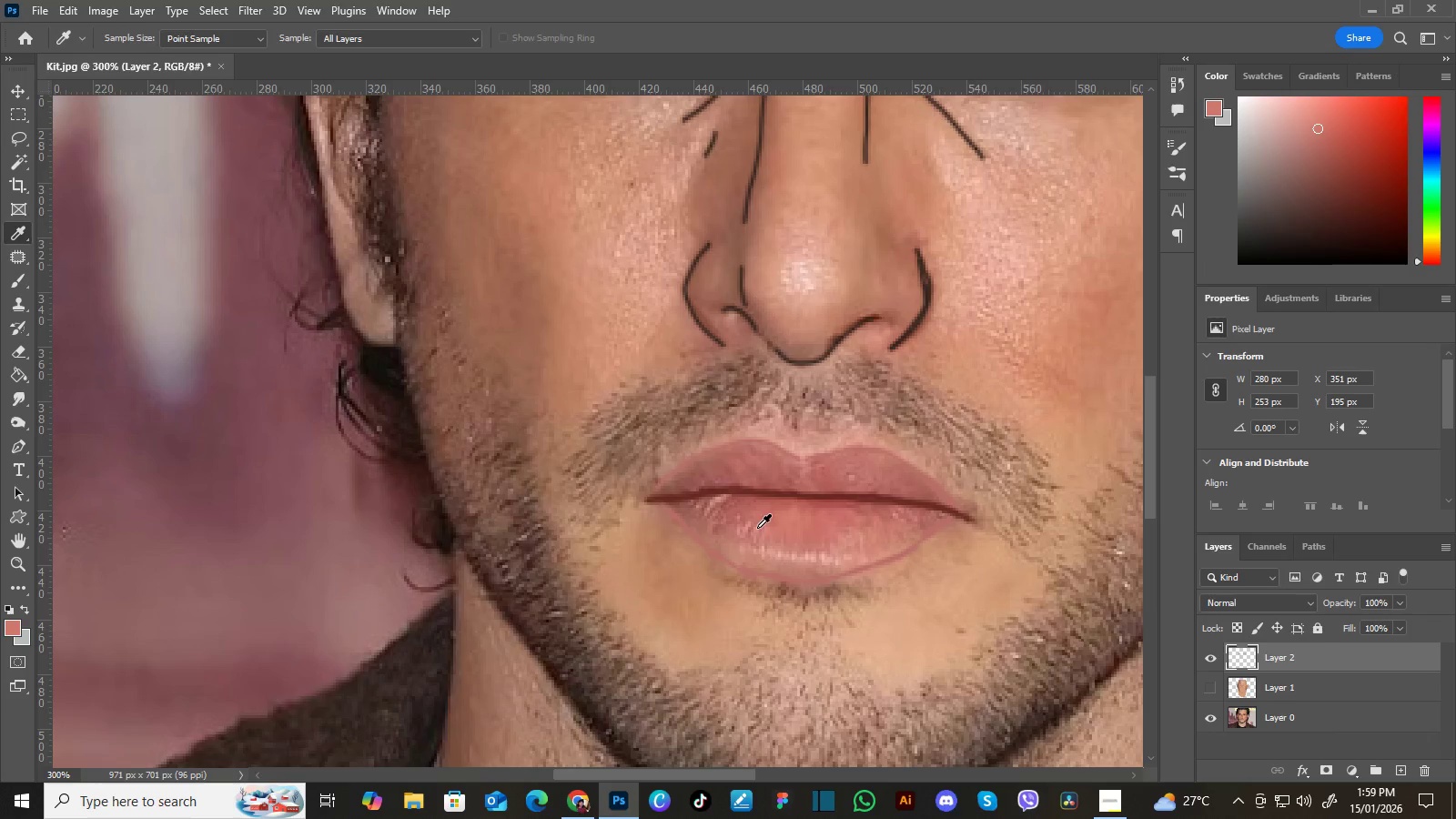 
key(B)
 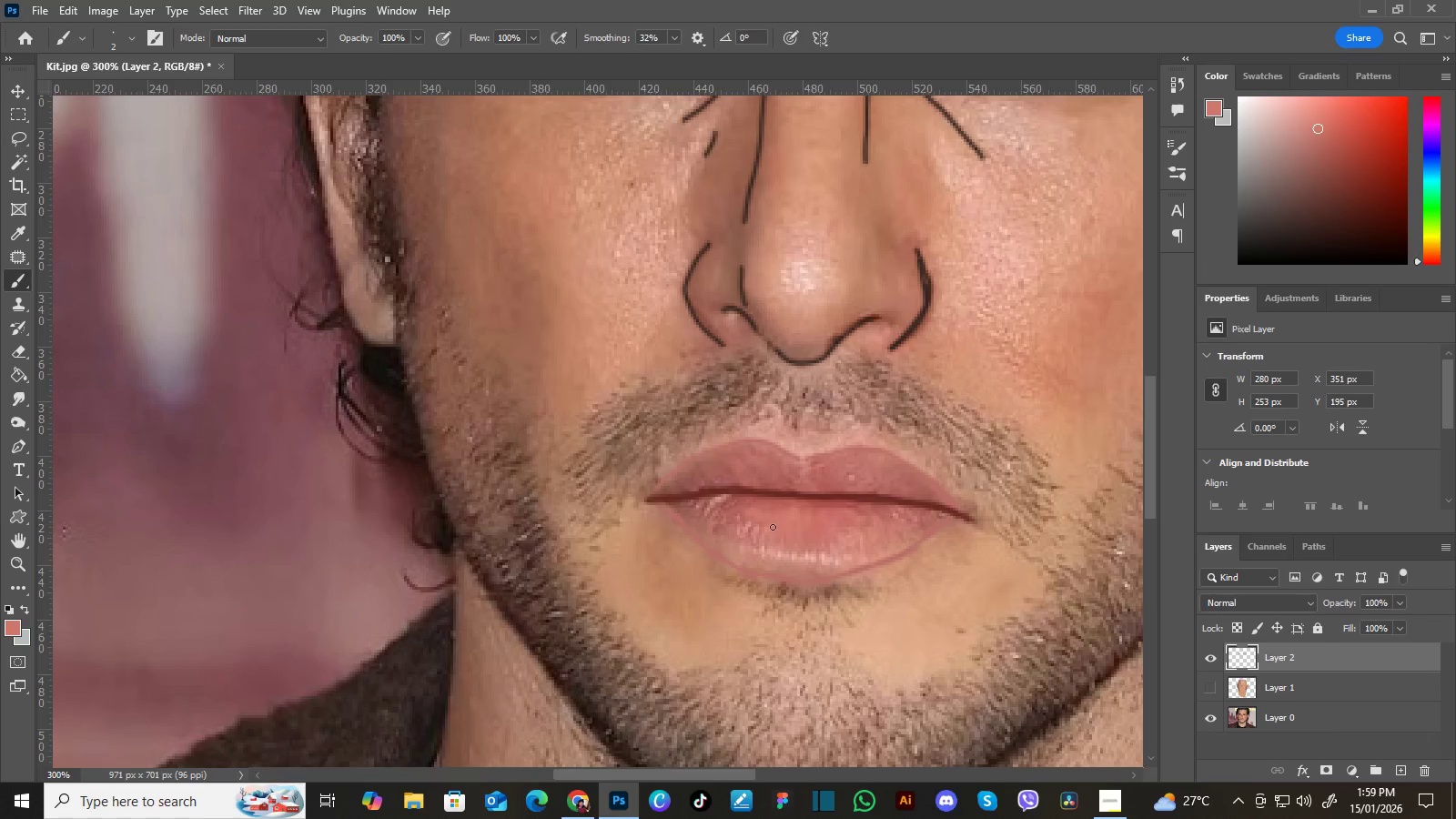 
key(BracketRight)
 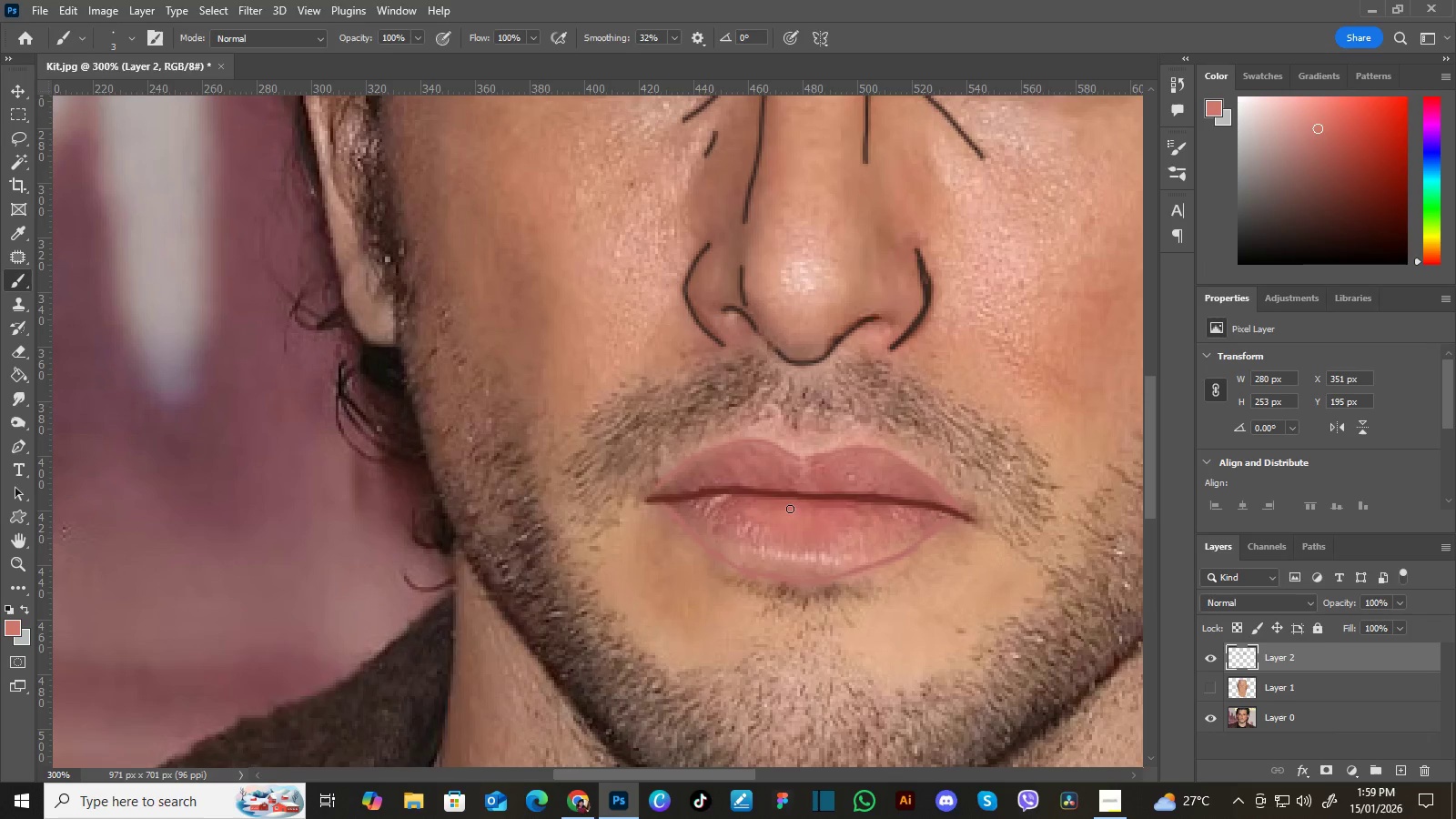 
key(BracketRight)
 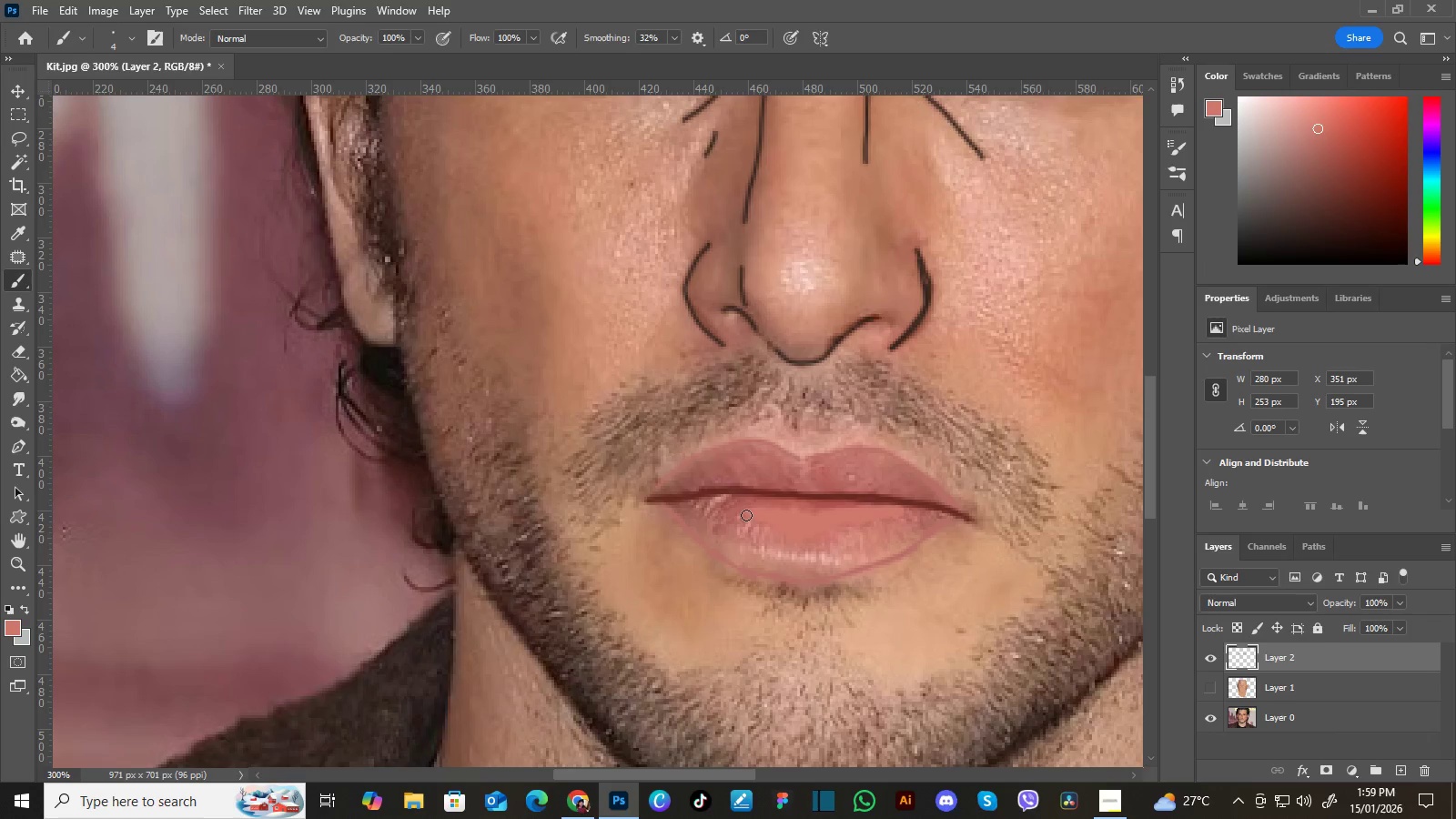 
key(I)
 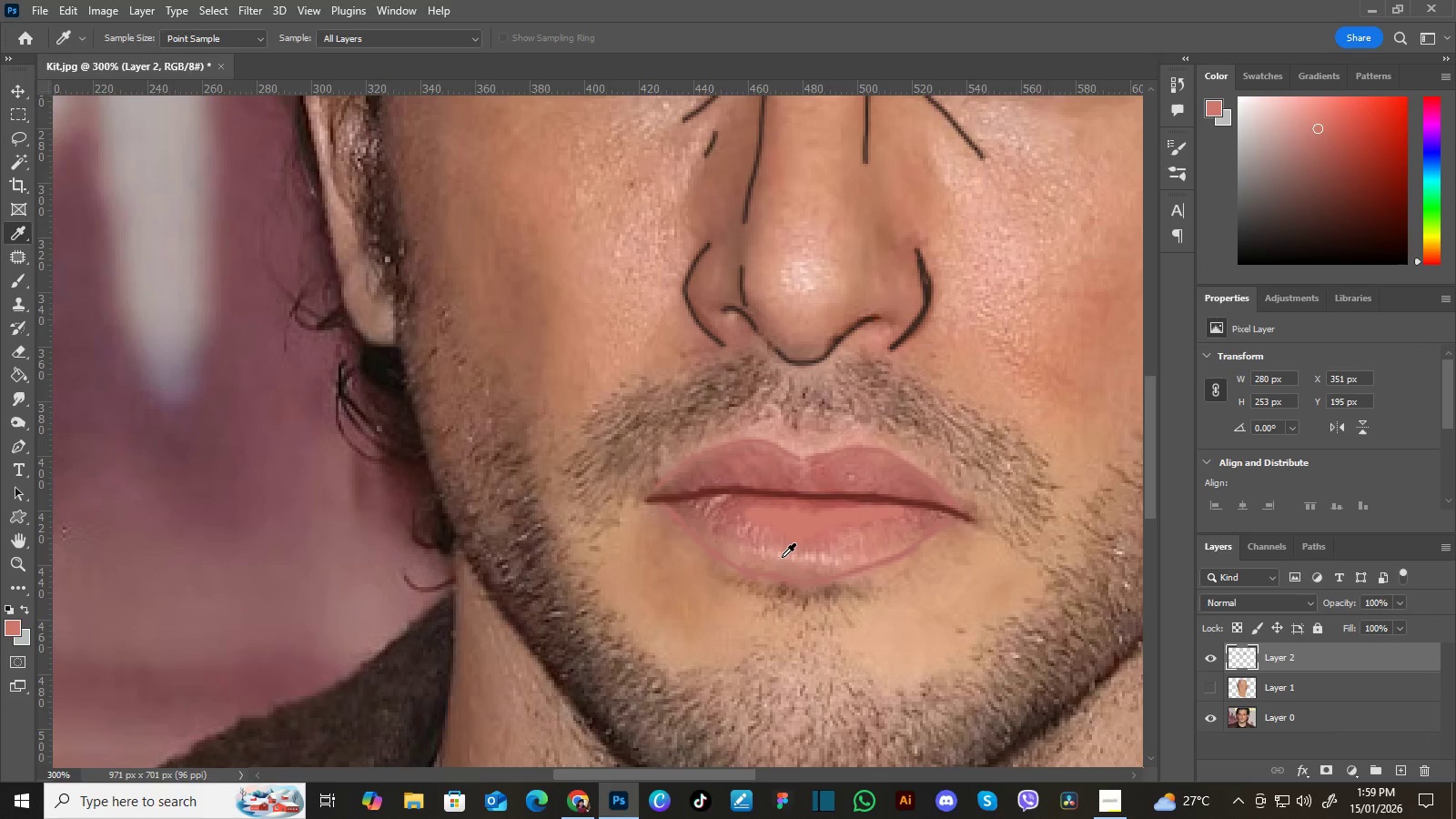 
left_click([782, 559])
 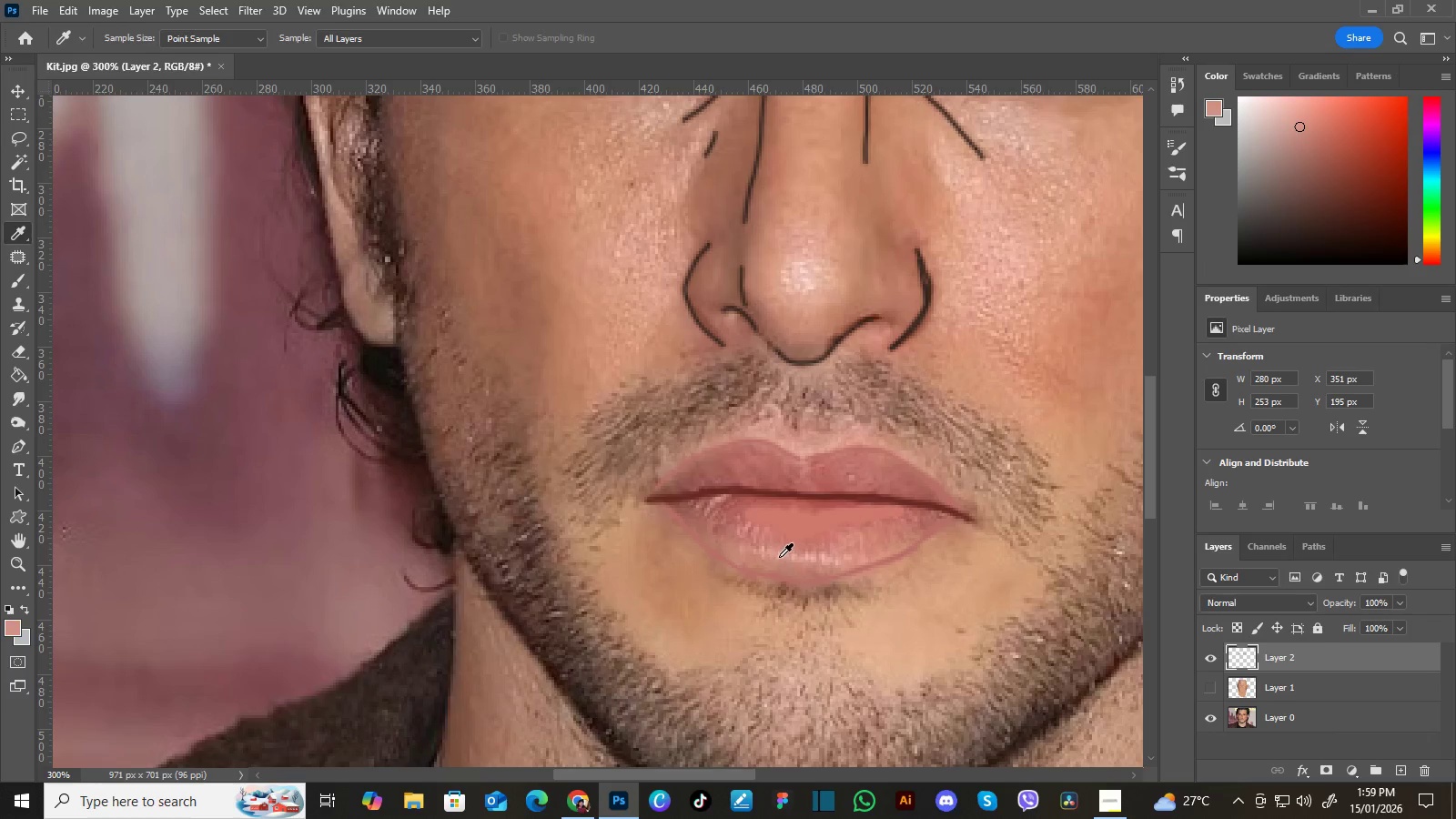 
triple_click([782, 557])
 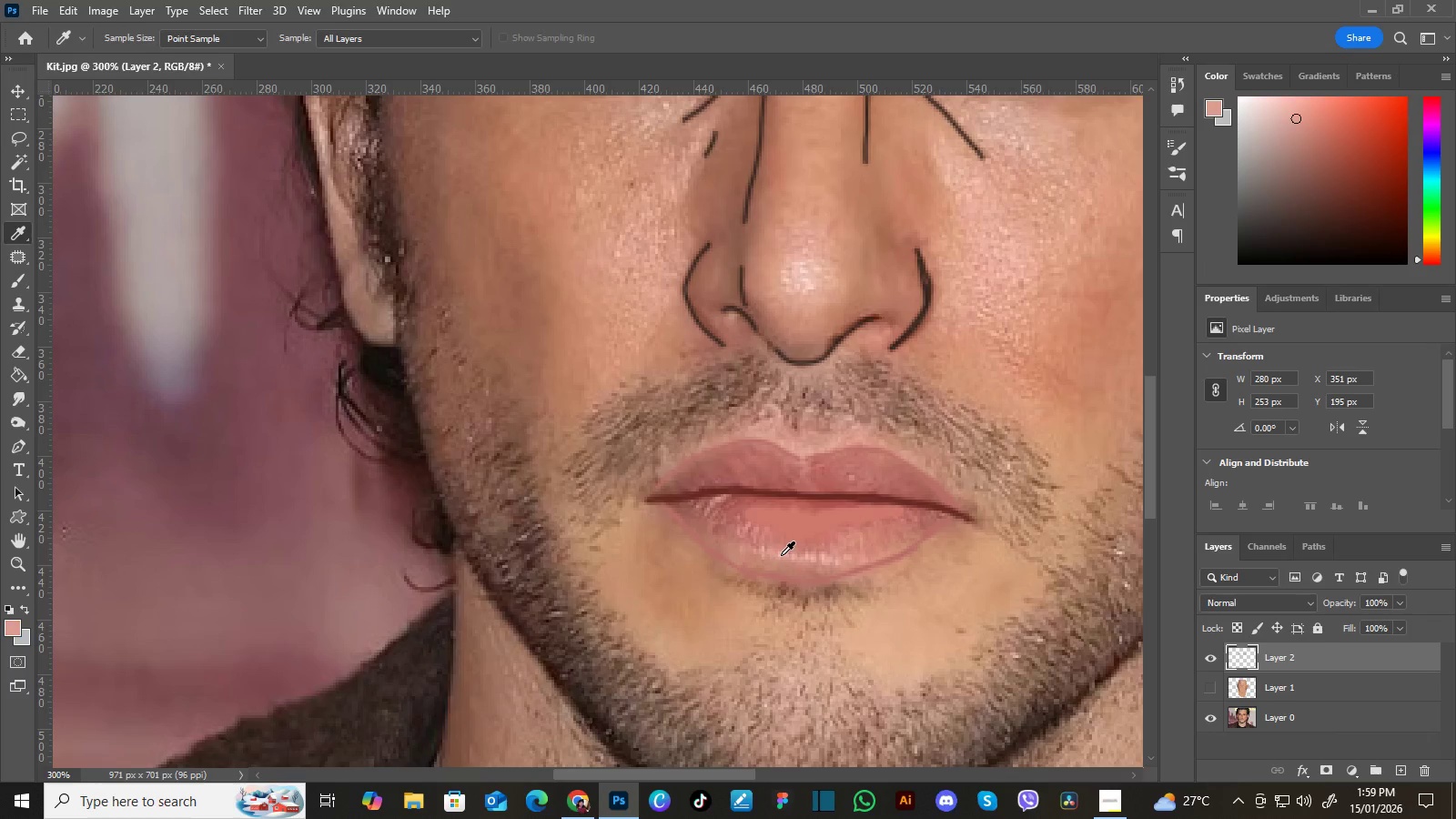 
triple_click([783, 554])
 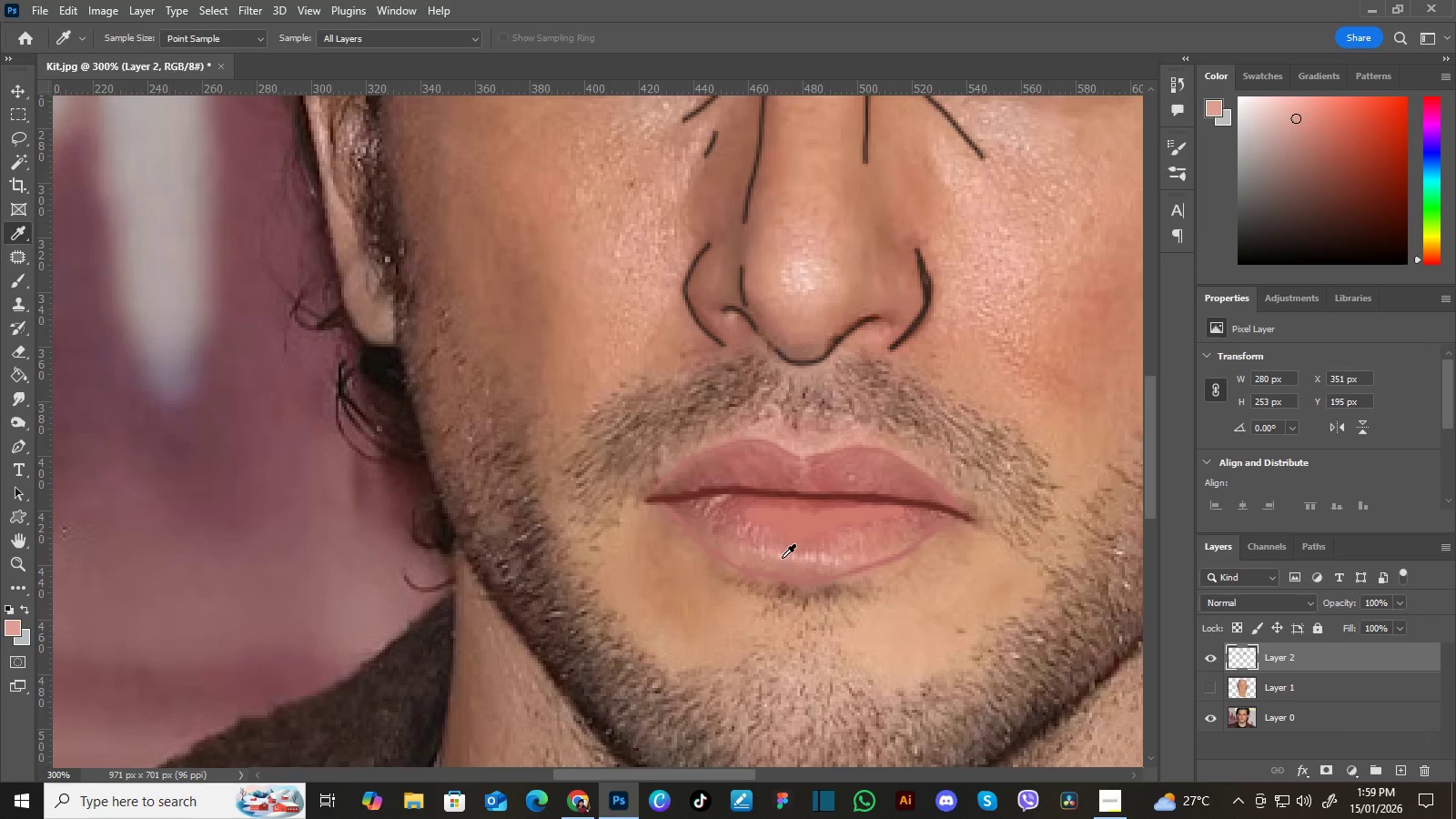 
triple_click([783, 557])
 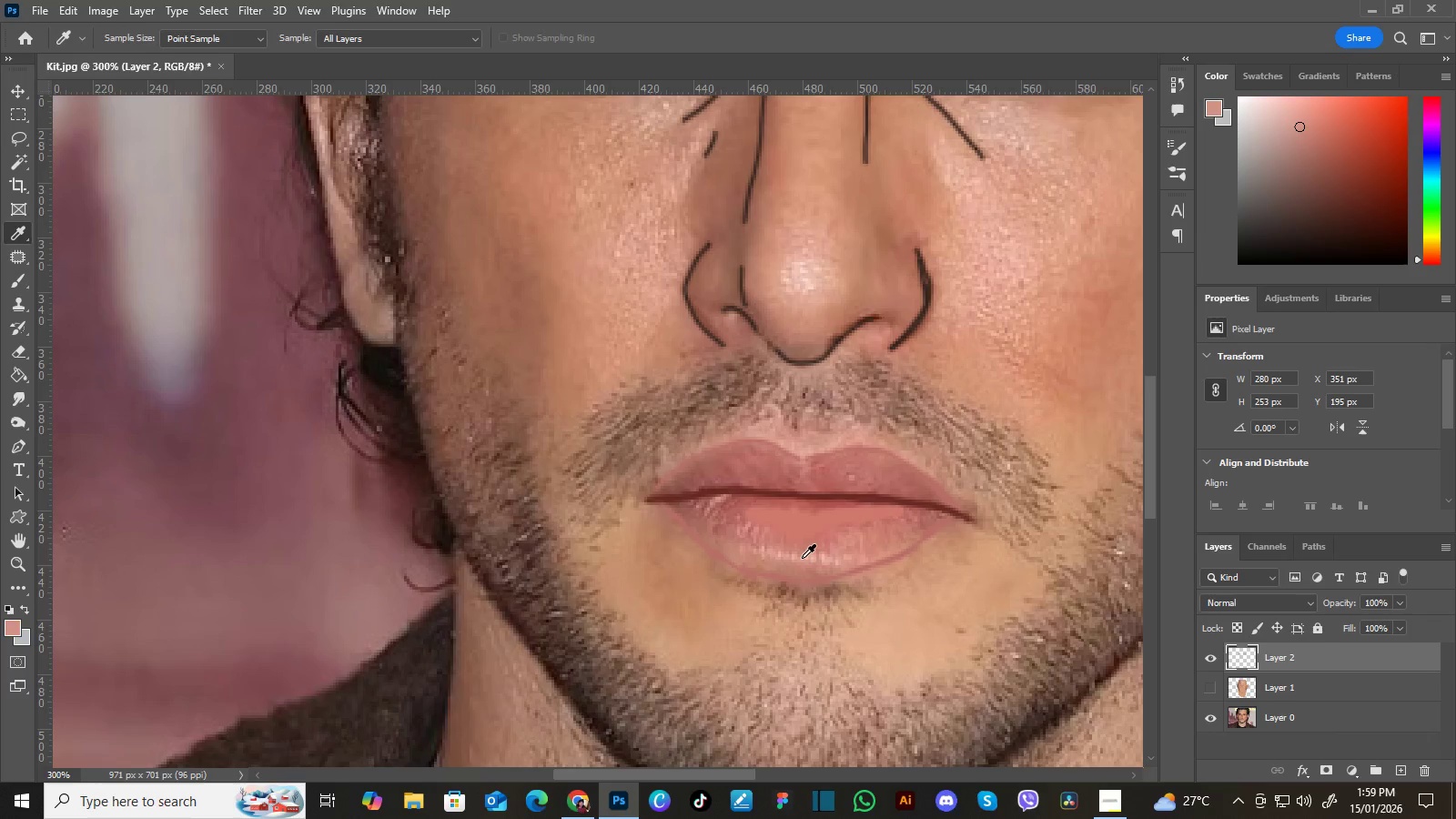 
left_click([803, 558])
 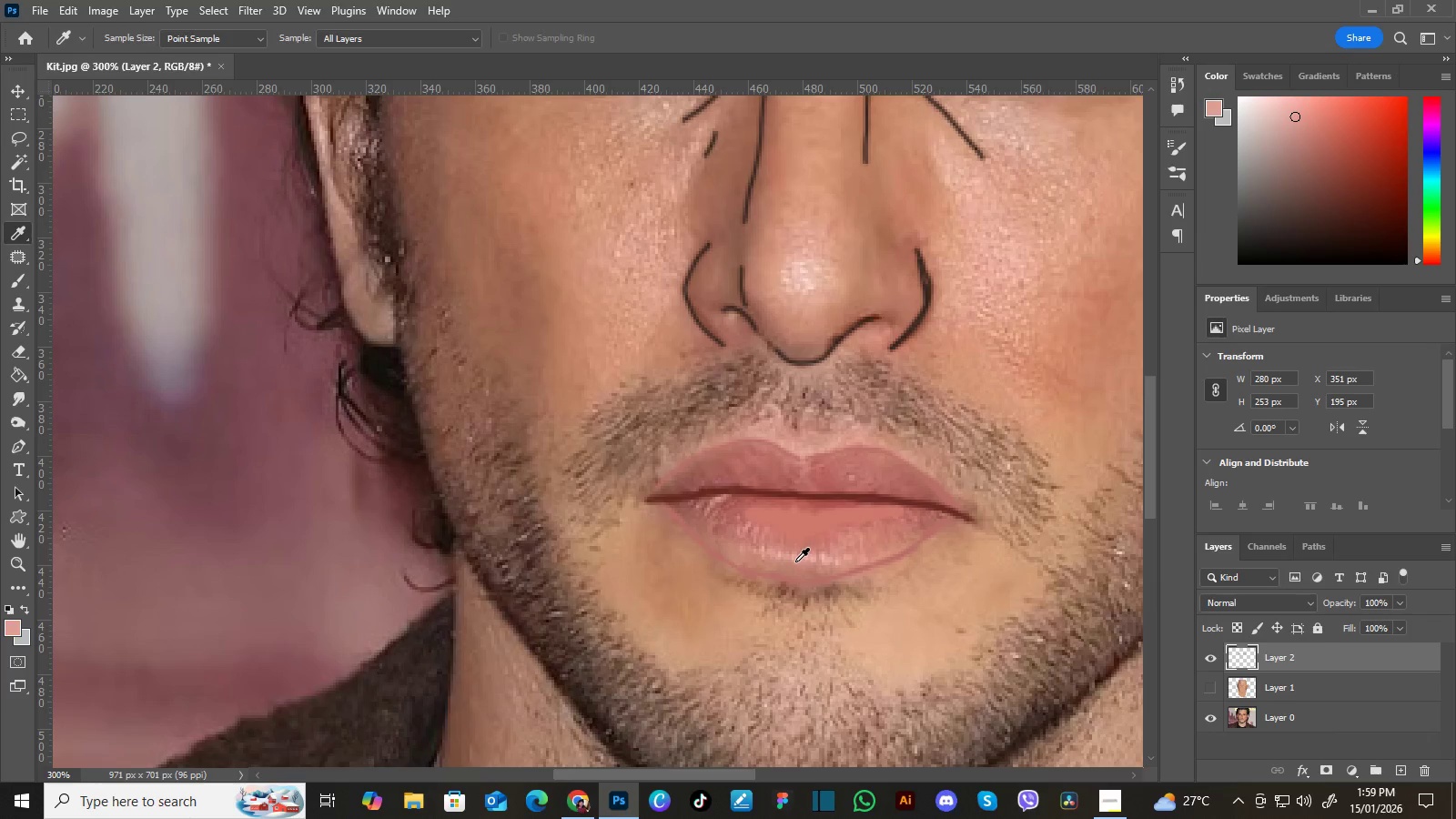 
key(B)
 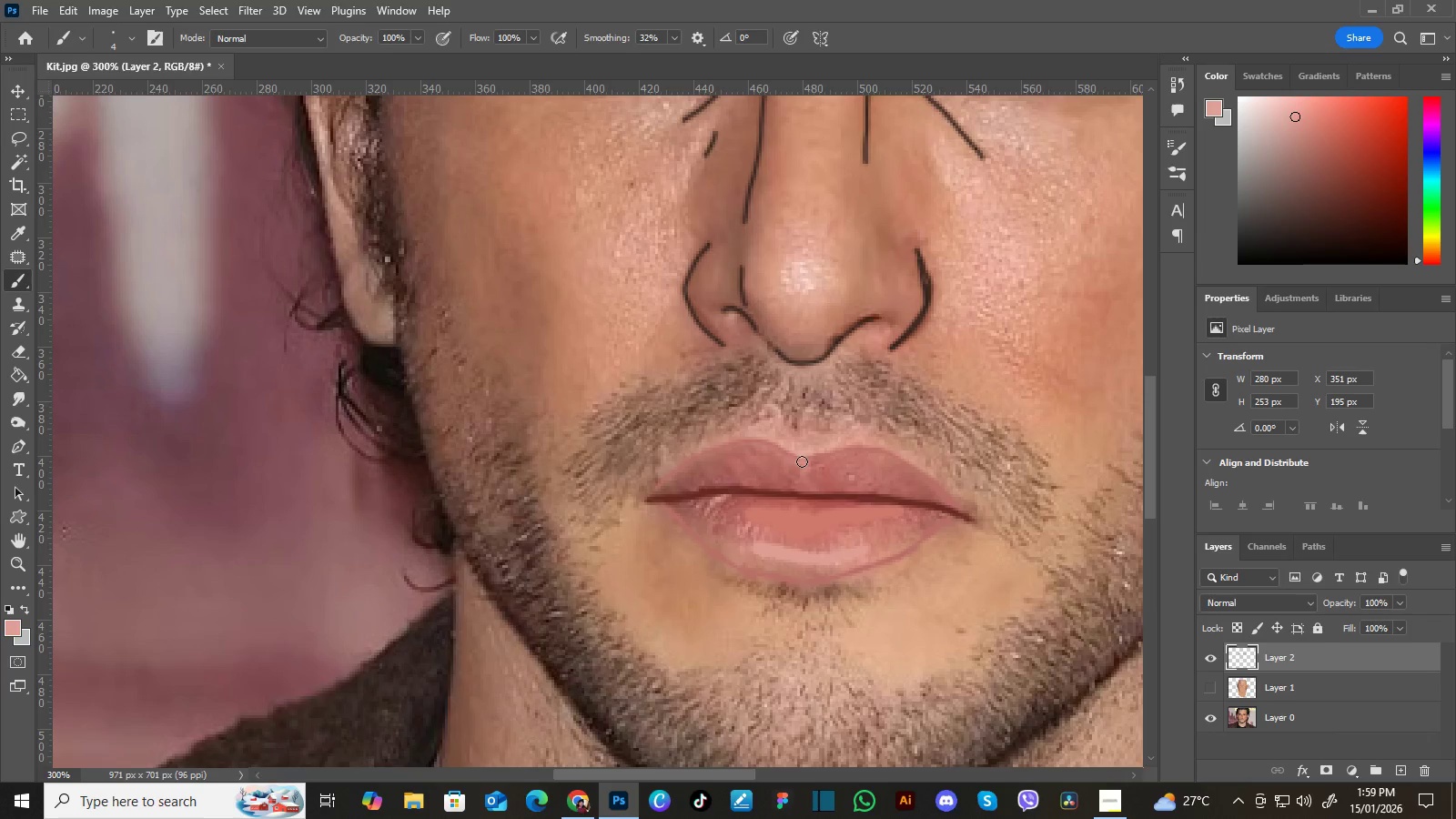 
wait(9.33)
 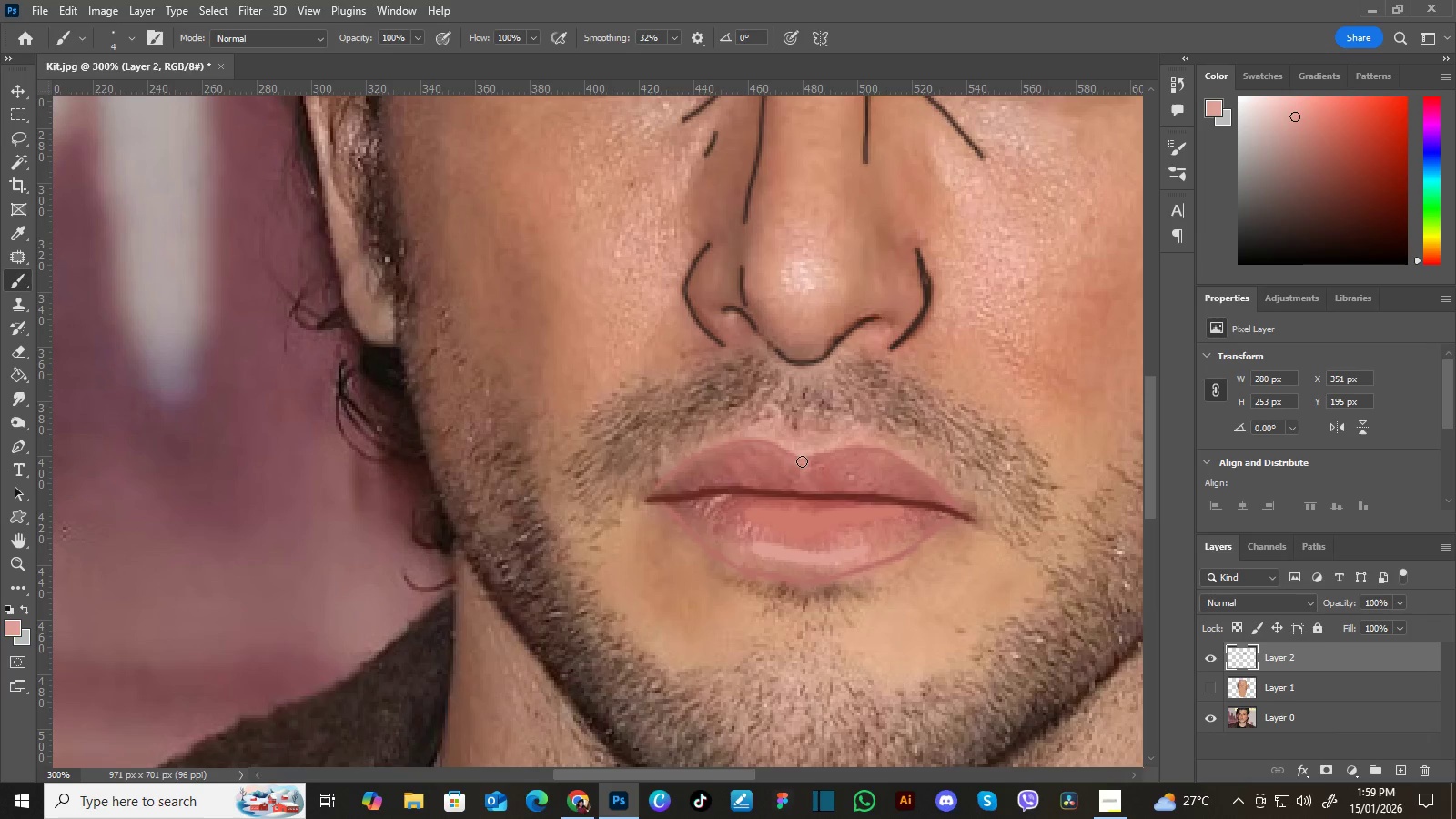 
left_click([1212, 715])
 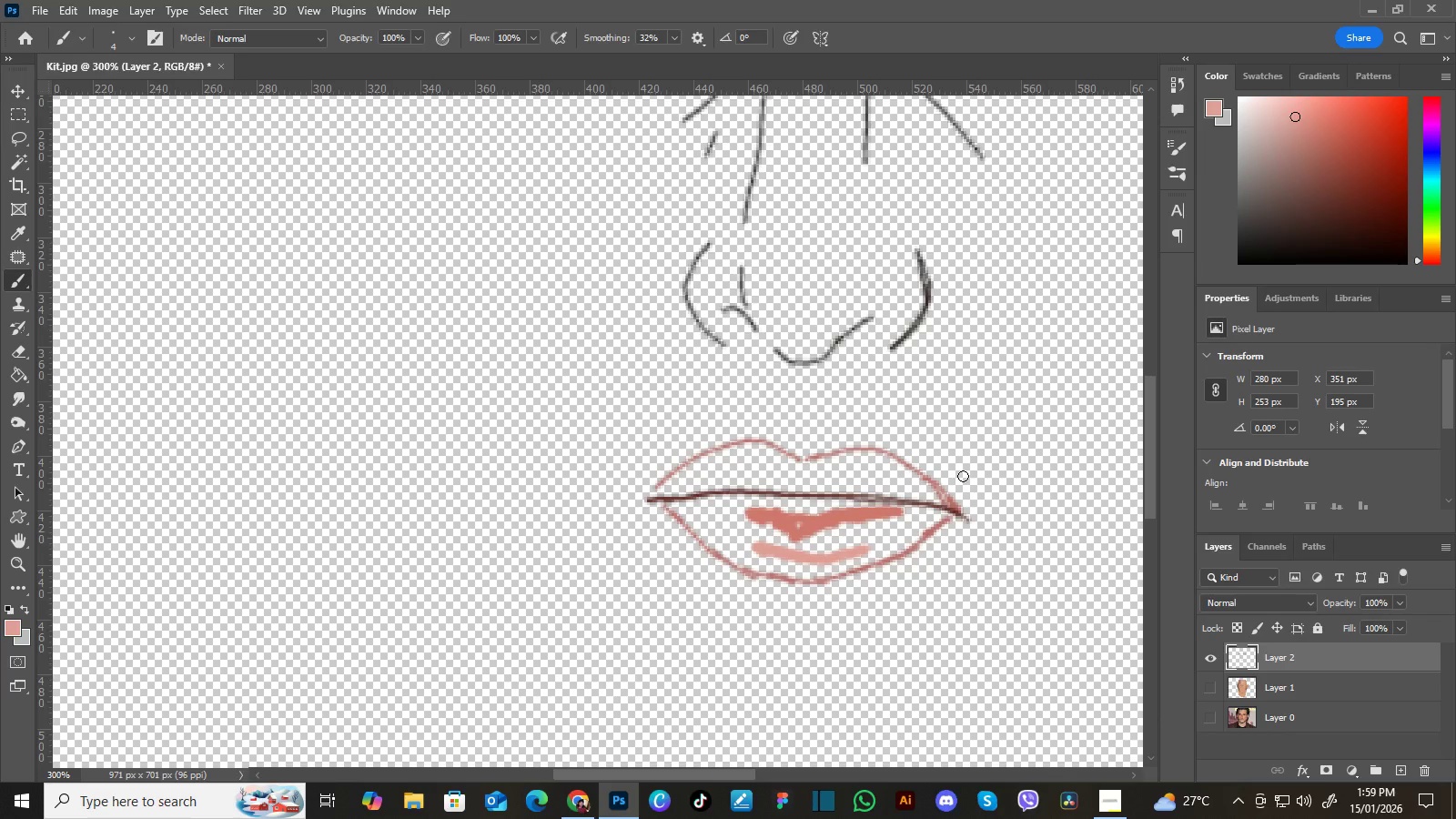 
key(Control+Minus)
 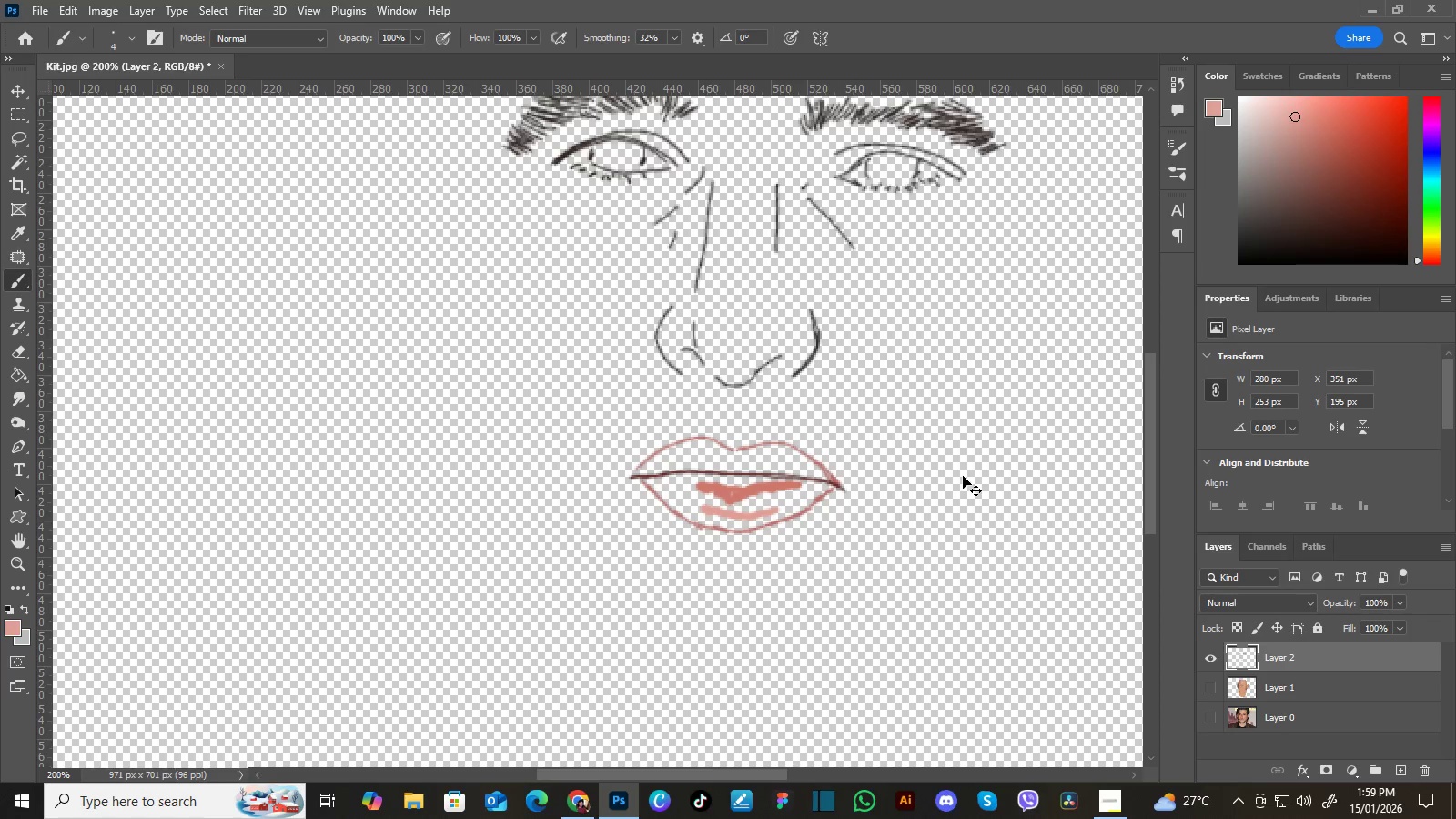 
key(Control+Minus)
 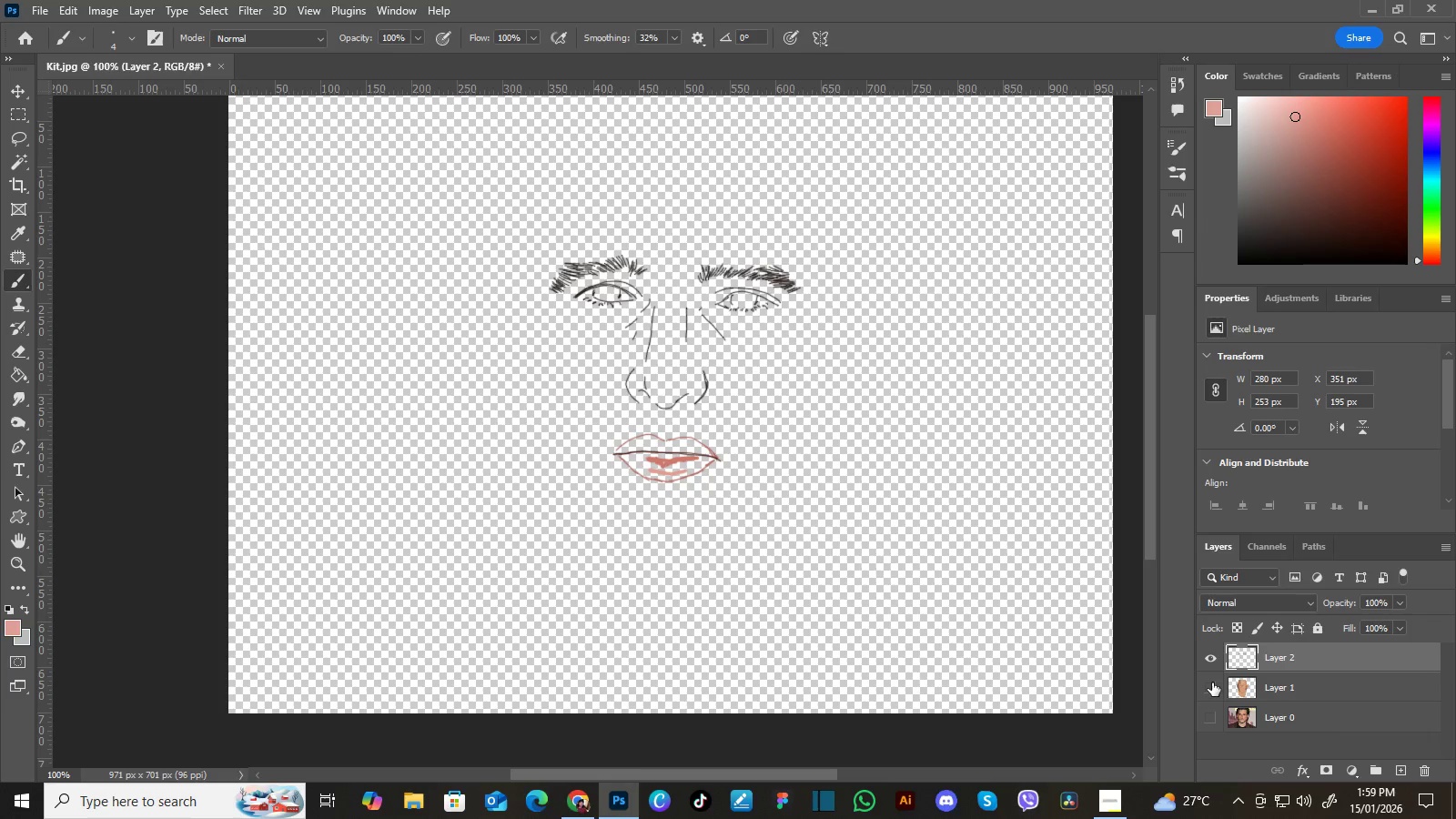 
left_click([1213, 686])
 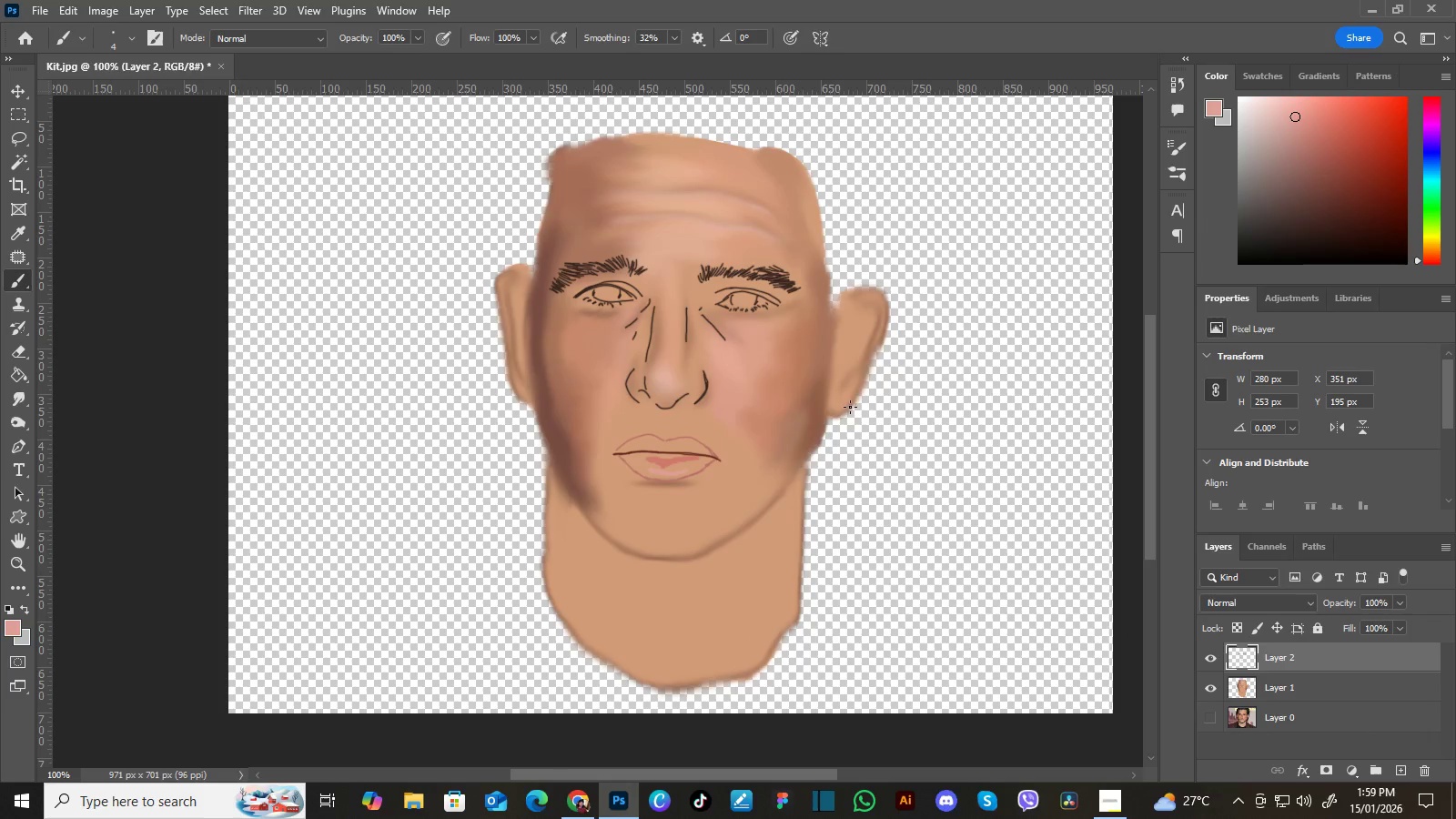 
hold_key(key=Space, duration=1.52)
 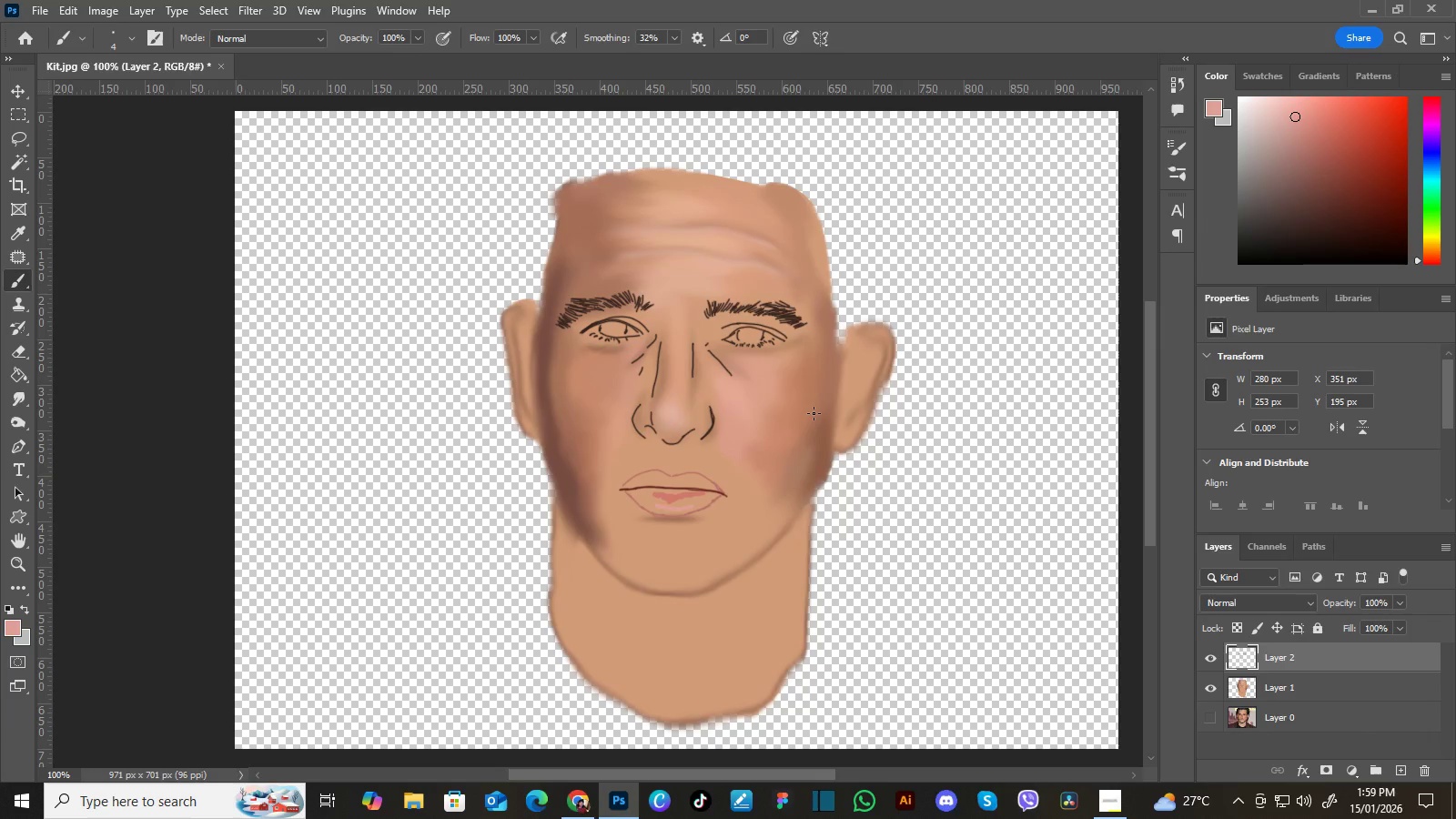 
left_click_drag(start_coordinate=[798, 387], to_coordinate=[802, 417])
 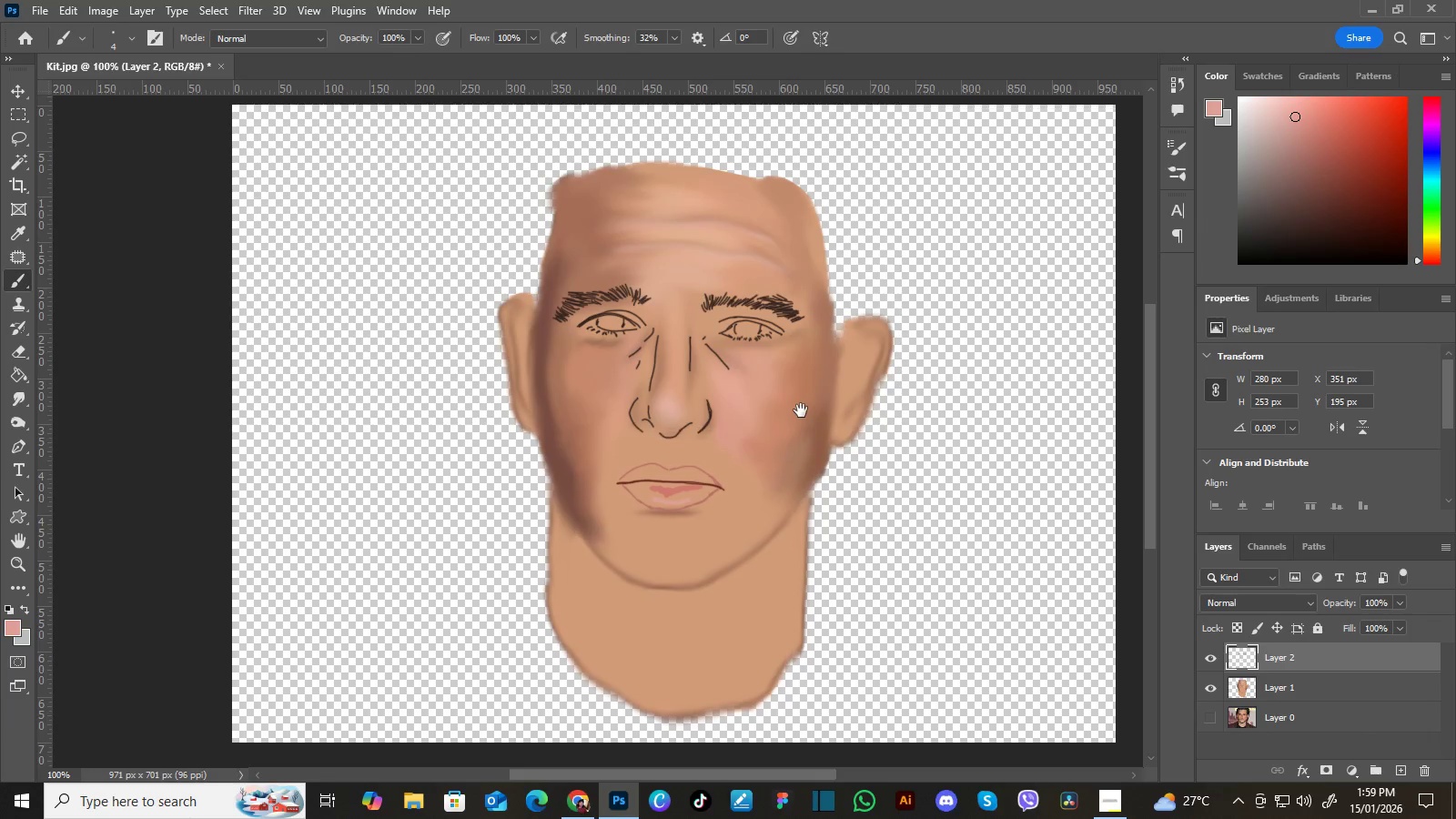 
left_click_drag(start_coordinate=[801, 410], to_coordinate=[804, 417])
 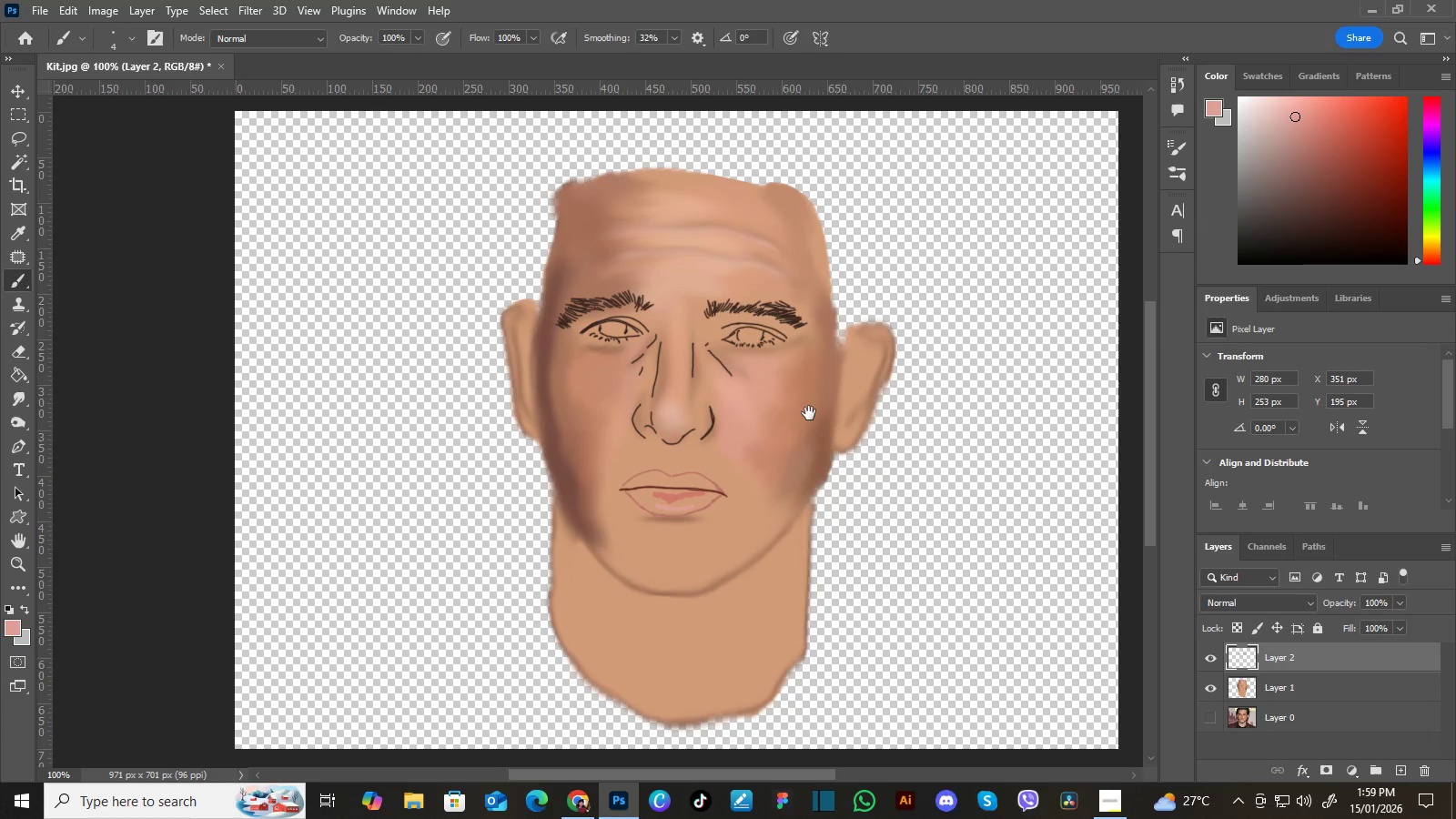 
hold_key(key=Space, duration=0.36)
 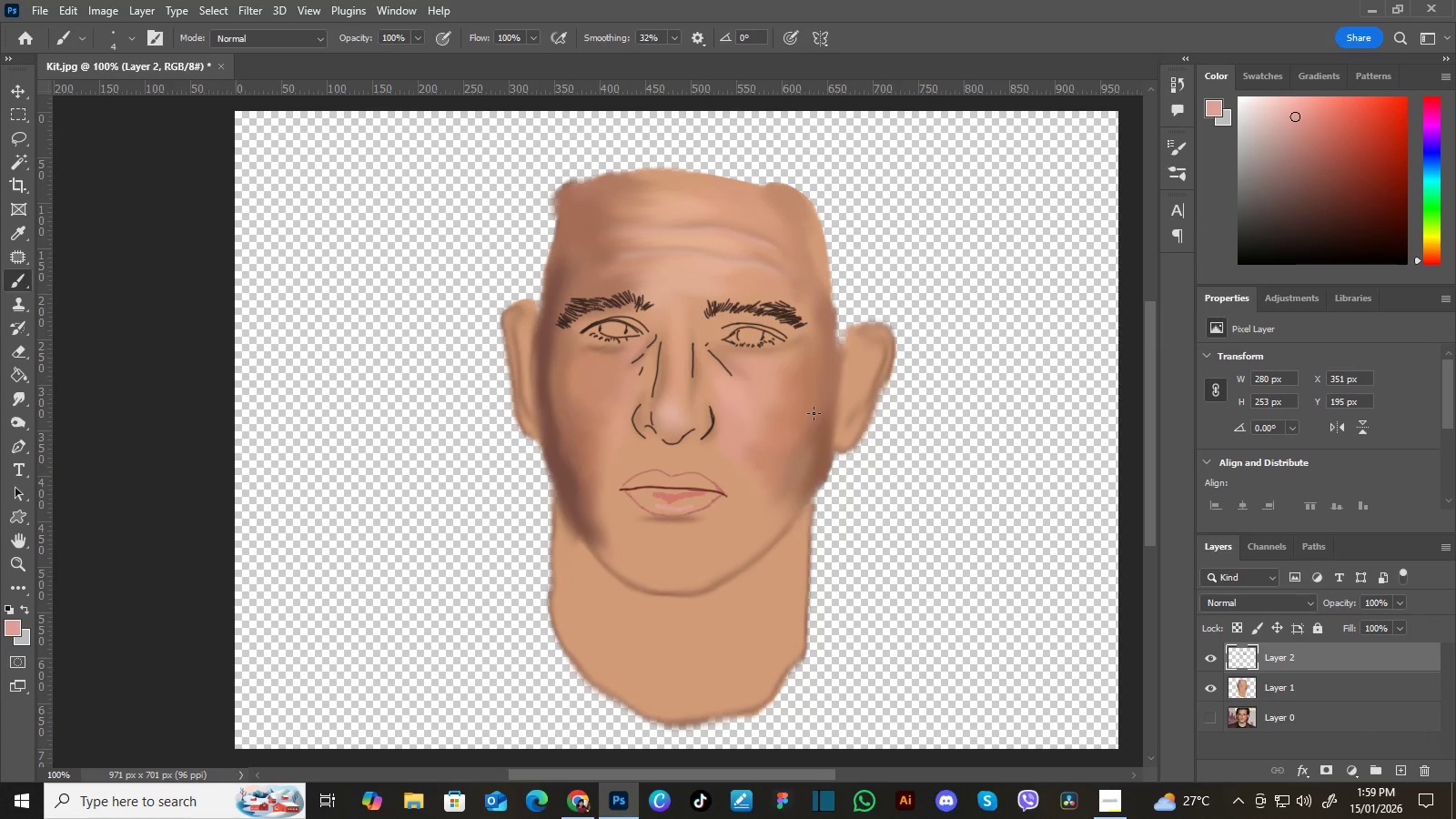 
key(Control+Equal)
 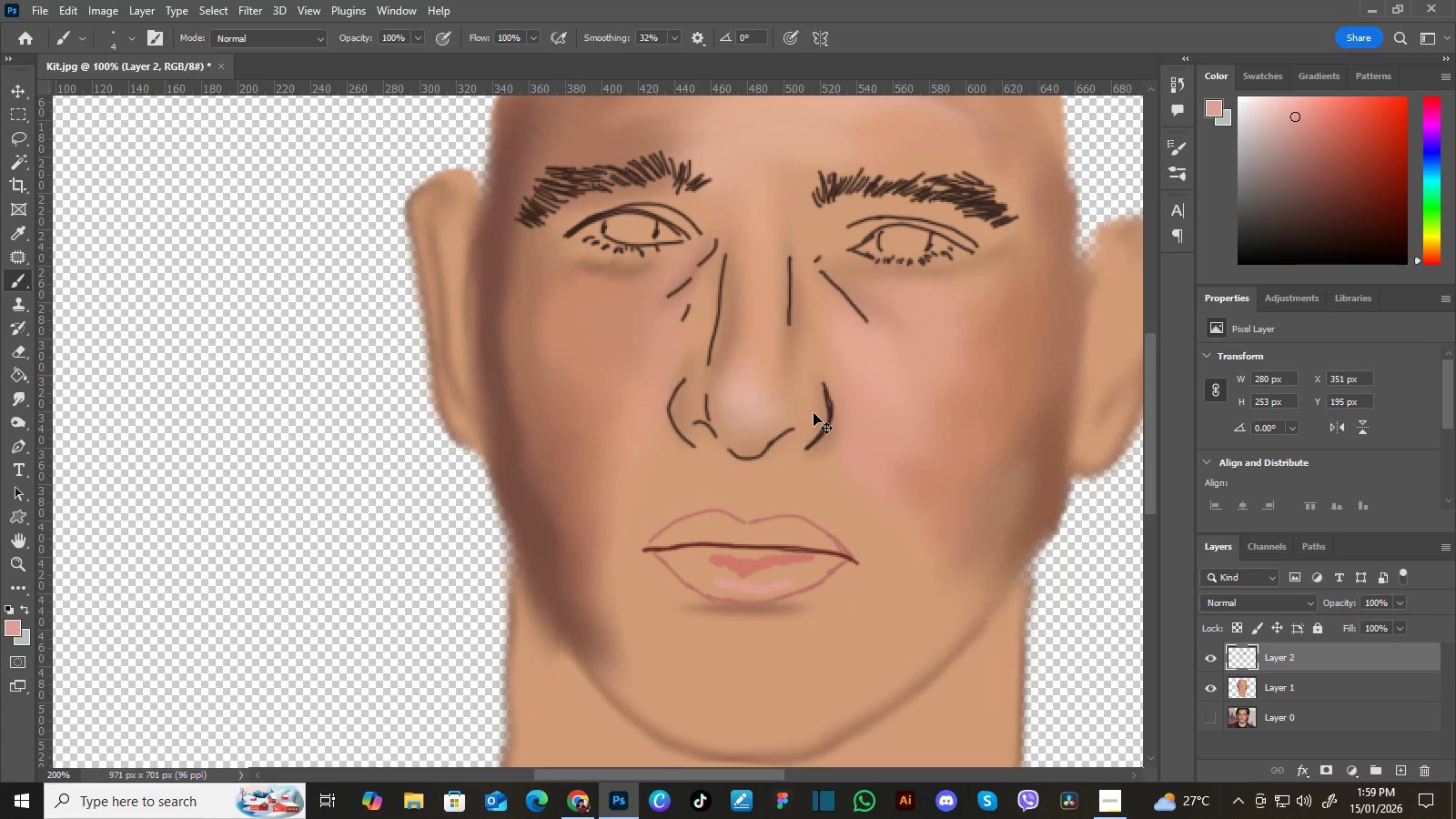 
key(Control+Equal)
 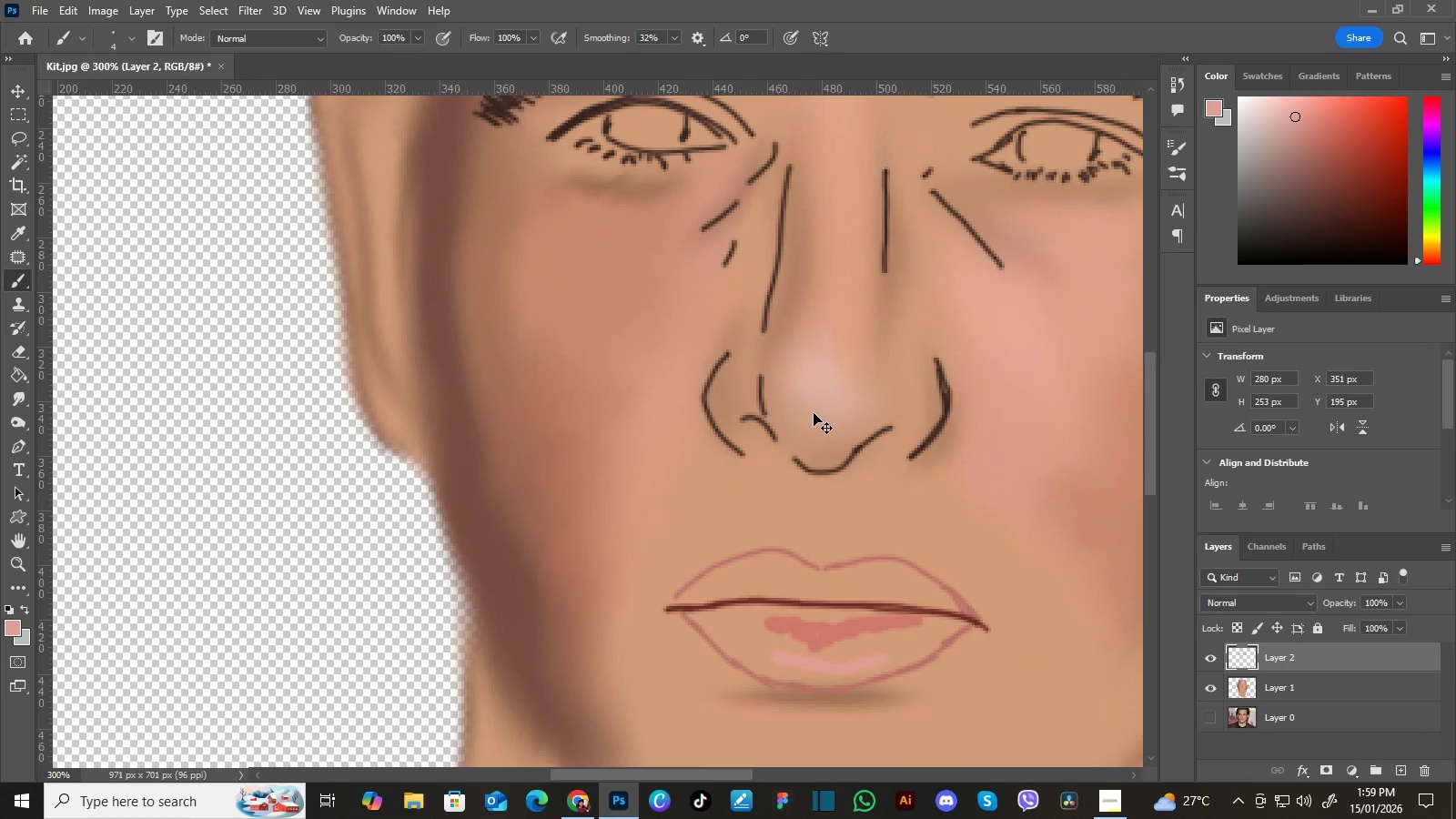 
key(Control+Equal)
 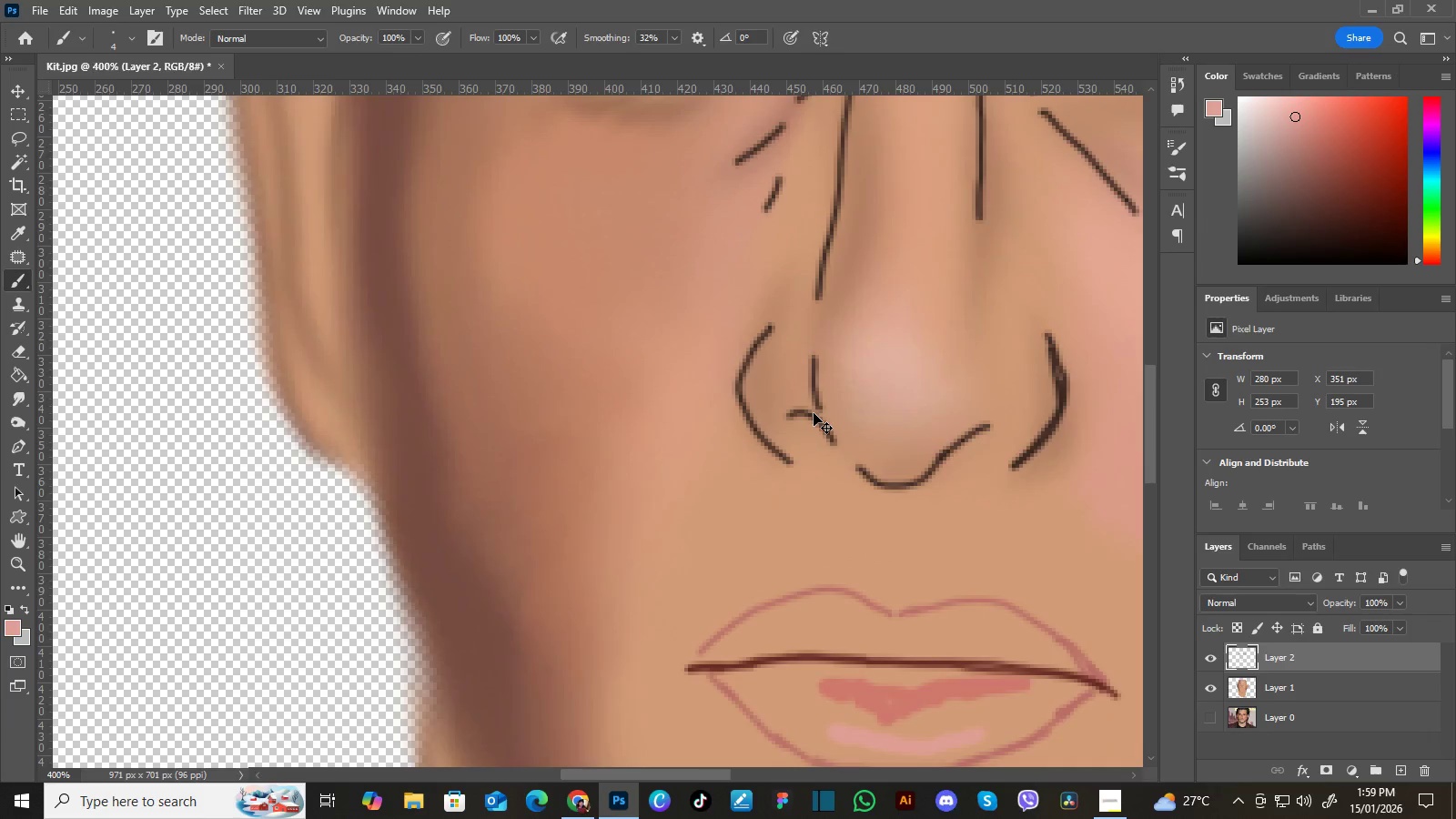 
key(Control+Minus)
 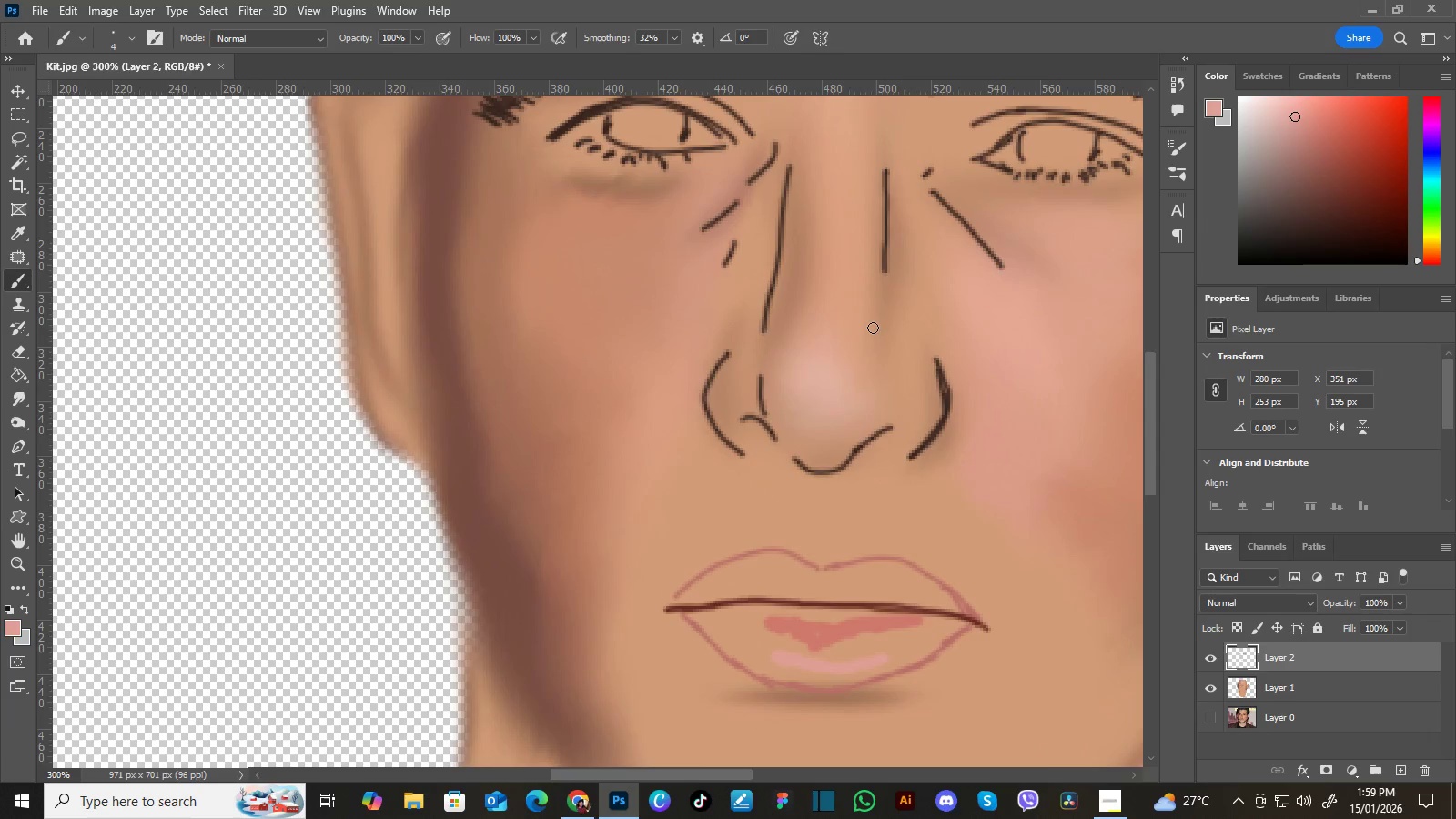 
hold_key(key=Space, duration=1.52)
 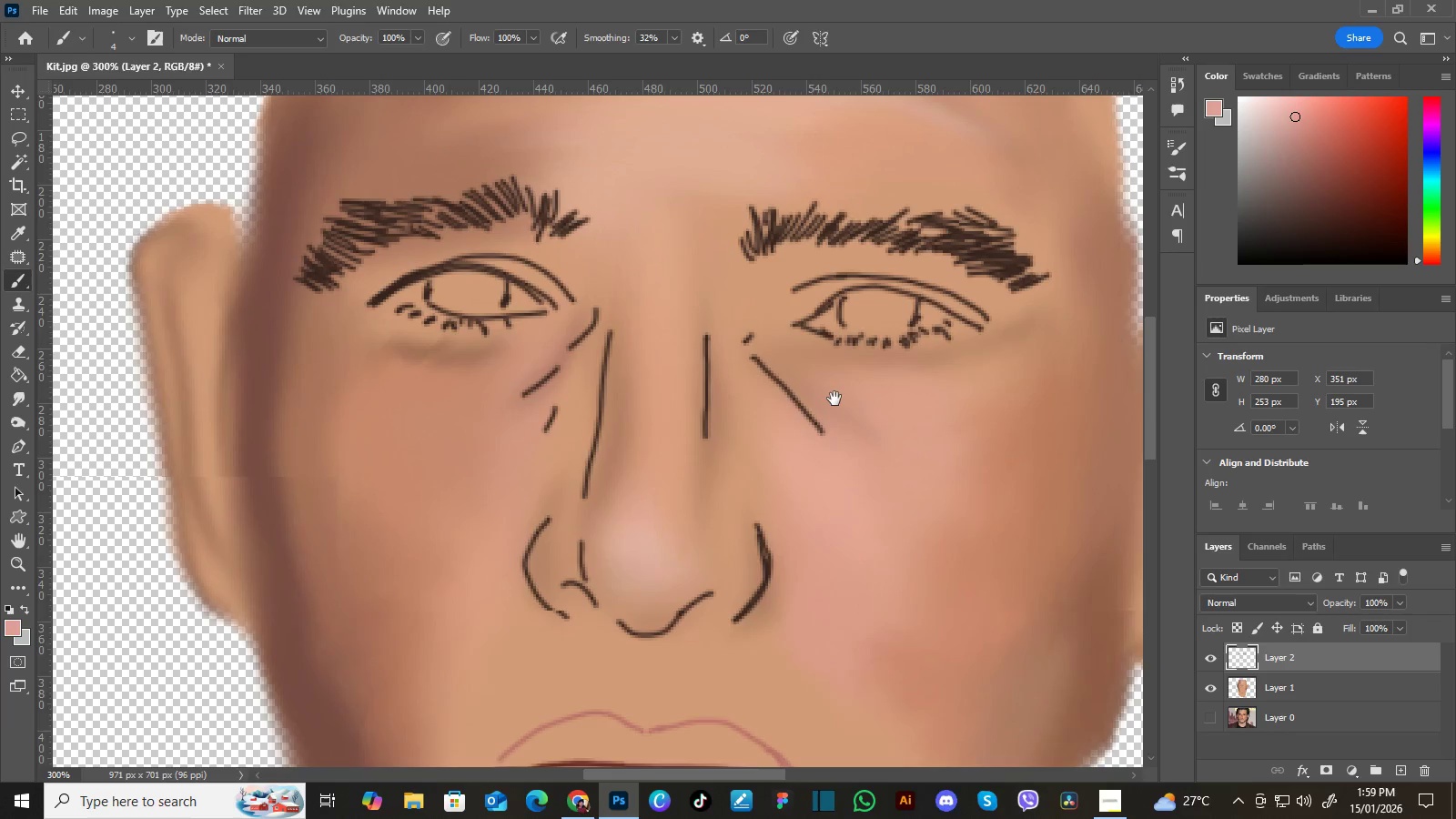 
left_click_drag(start_coordinate=[875, 321], to_coordinate=[767, 450])
 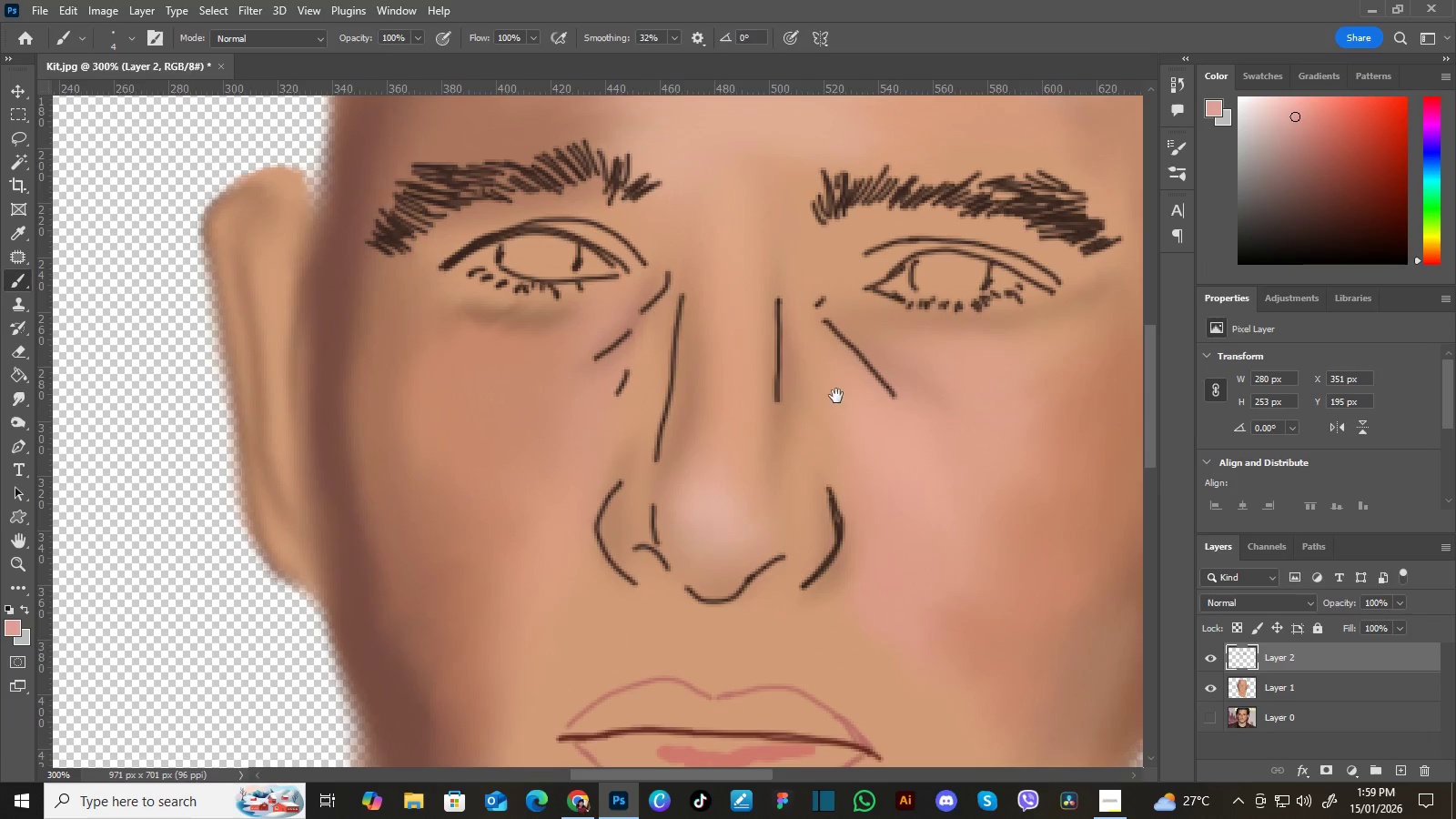 
left_click_drag(start_coordinate=[835, 396], to_coordinate=[778, 428])
 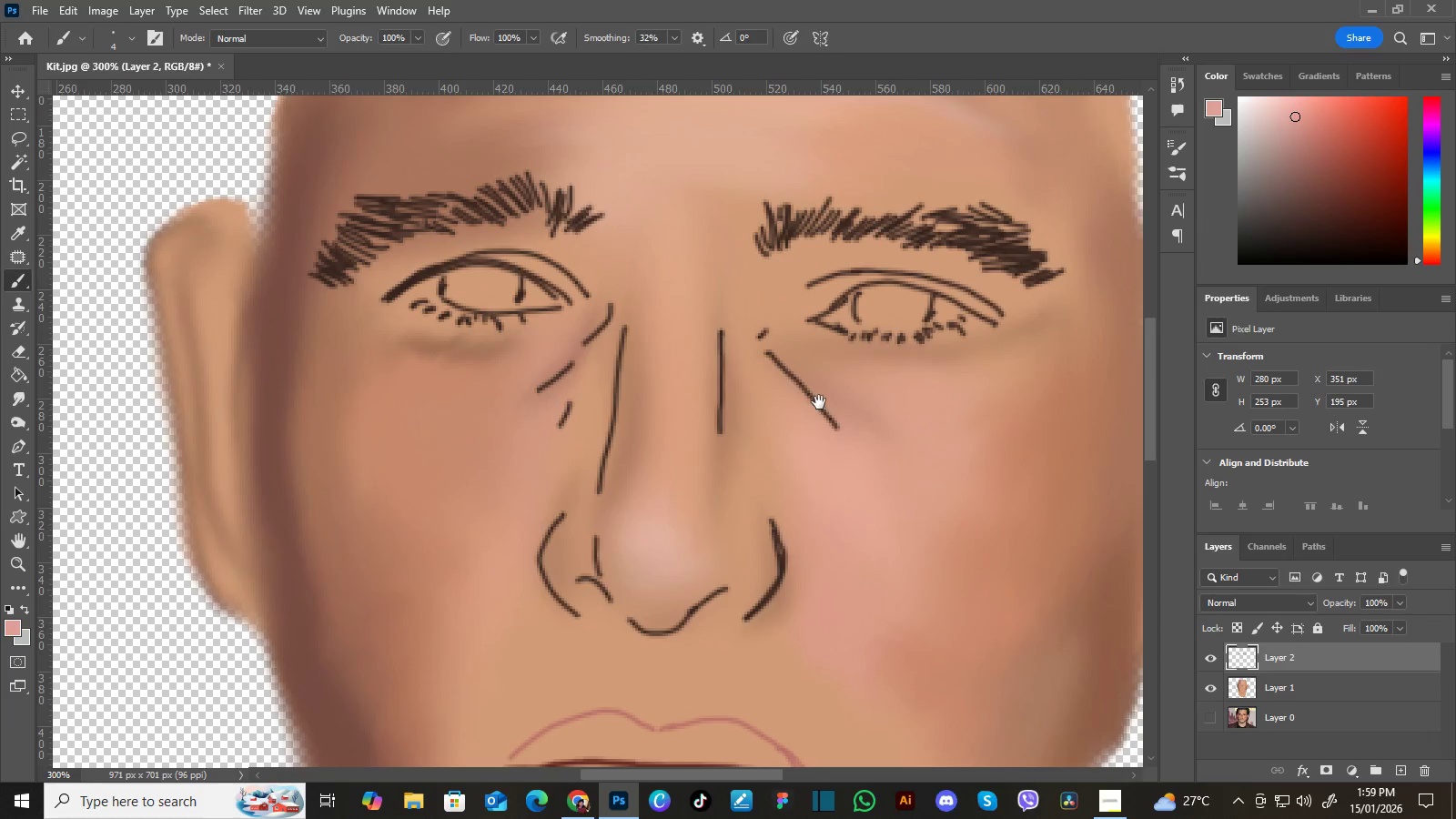 
left_click_drag(start_coordinate=[819, 402], to_coordinate=[809, 404])
 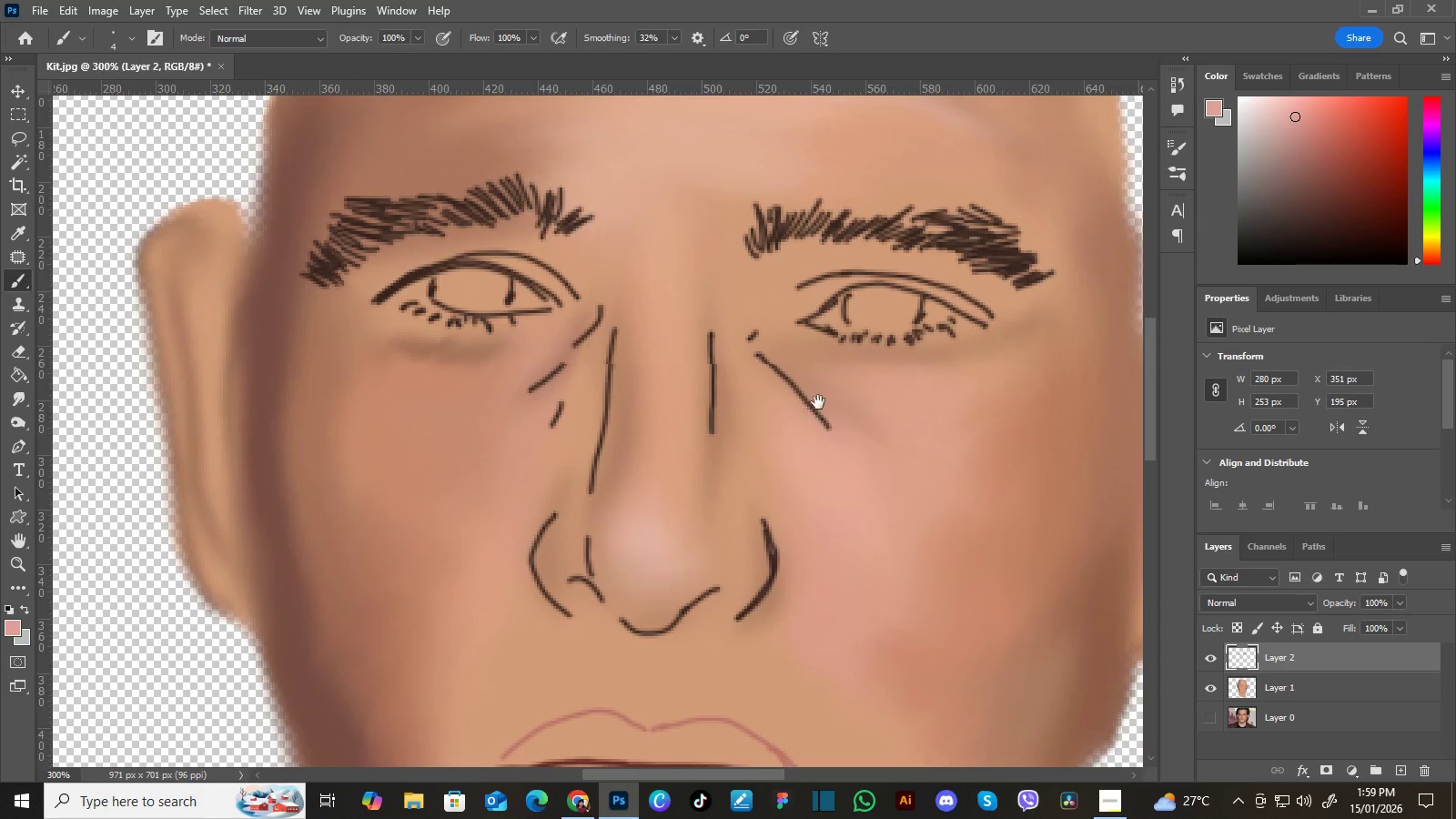 
hold_key(key=Space, duration=1.5)
 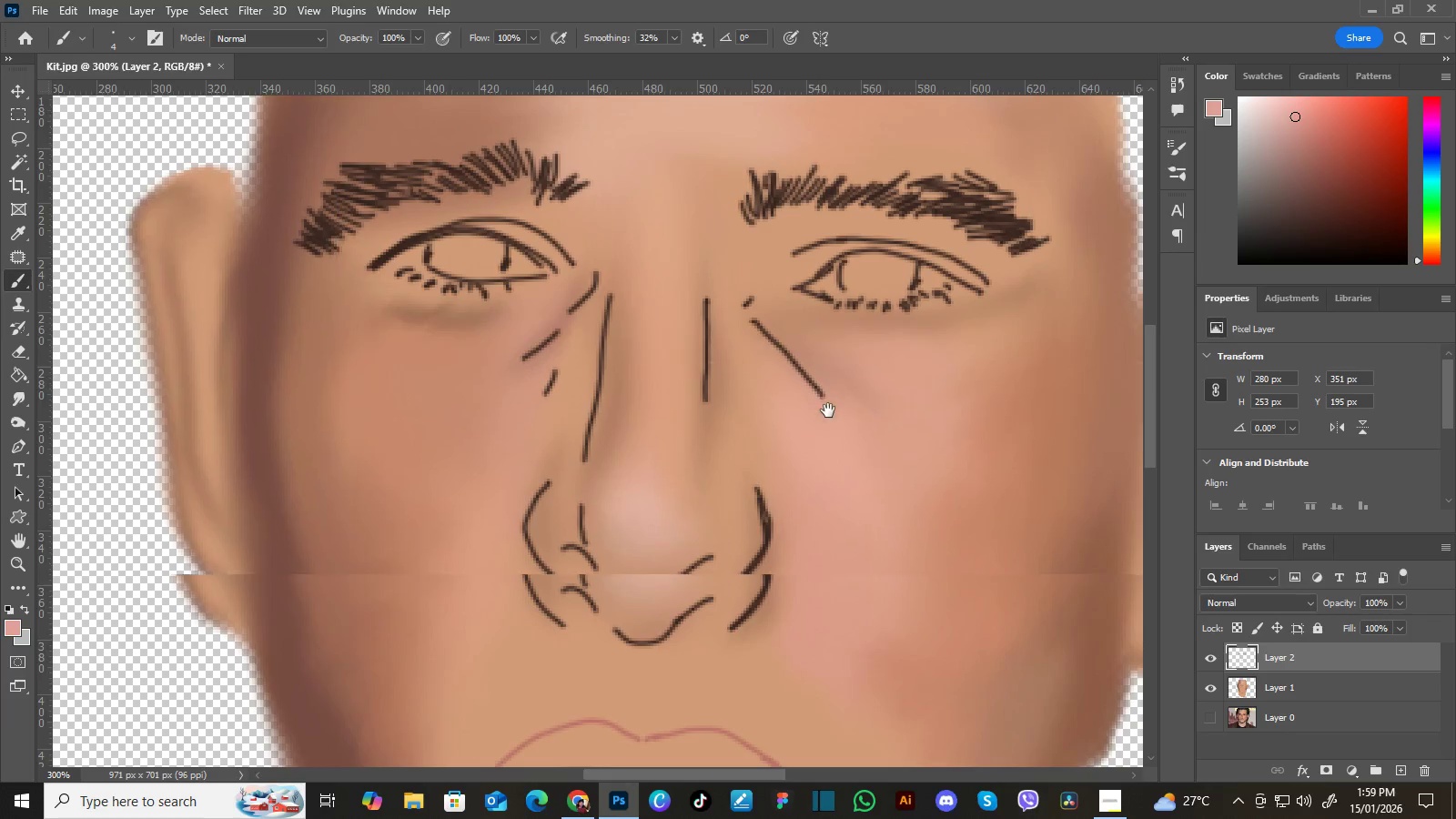 
left_click_drag(start_coordinate=[839, 396], to_coordinate=[834, 399])
 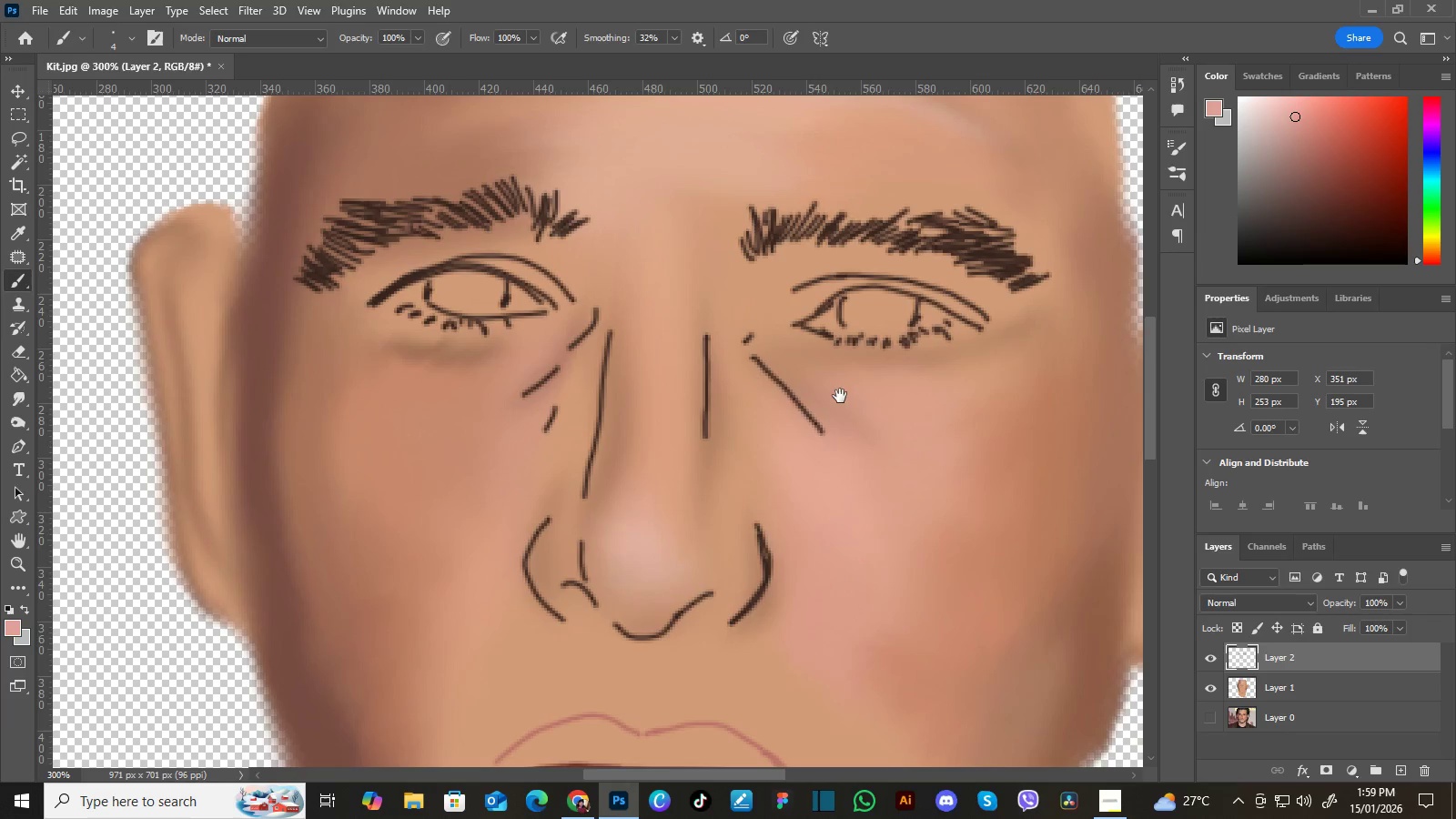 
left_click_drag(start_coordinate=[840, 396], to_coordinate=[840, 402])
 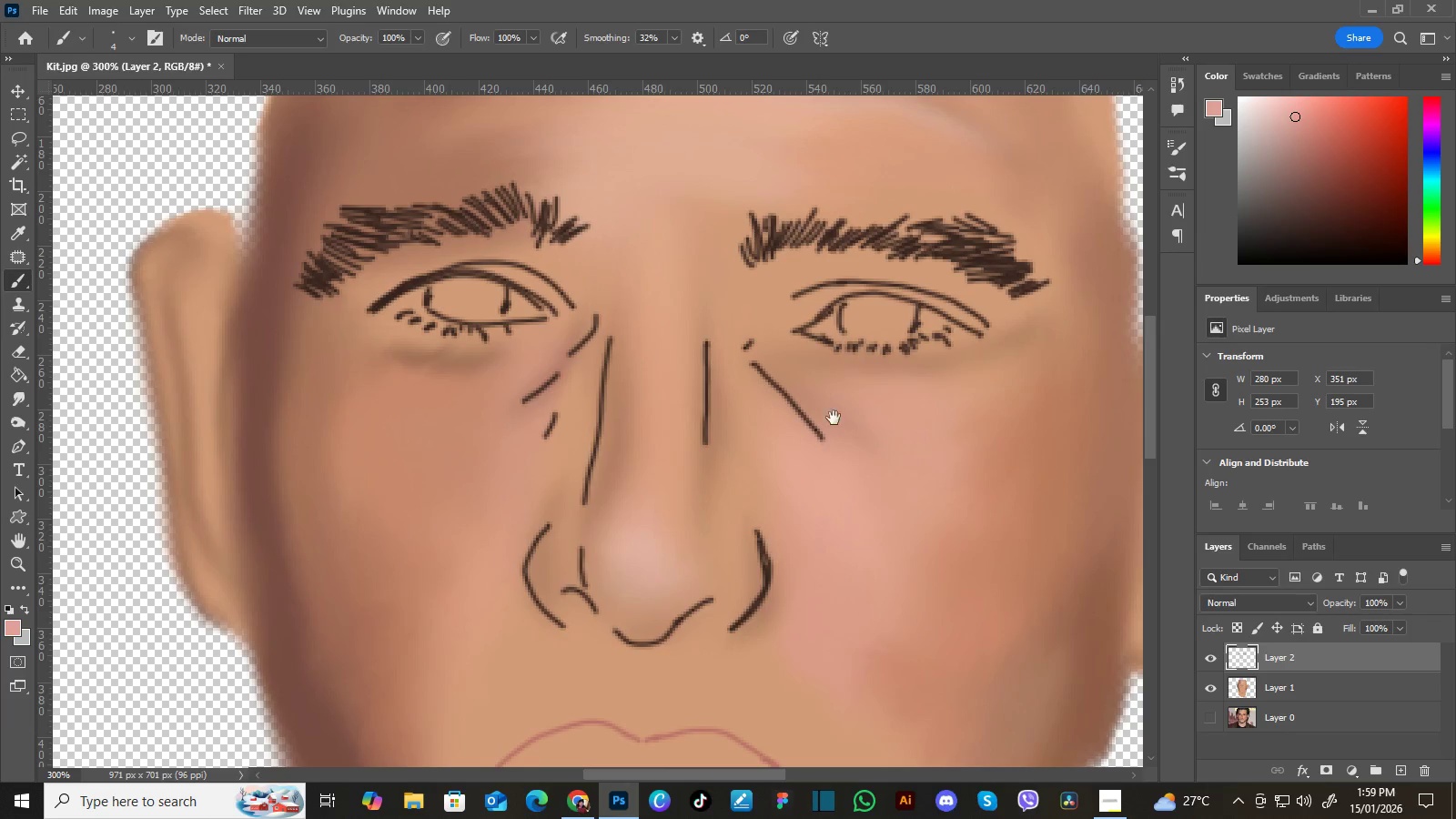 
hold_key(key=Space, duration=1.51)
 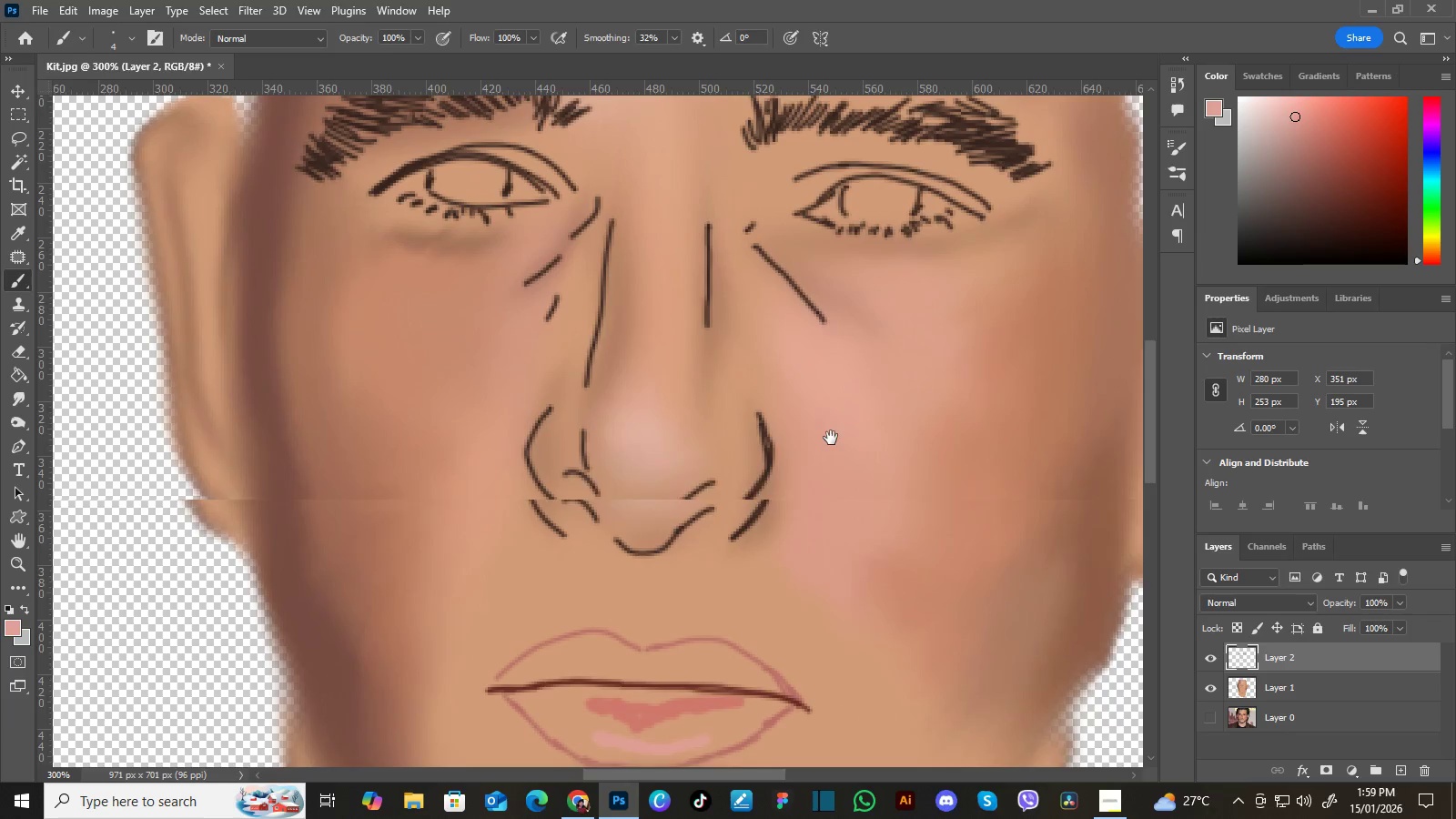 
left_click_drag(start_coordinate=[828, 455], to_coordinate=[828, 410])
 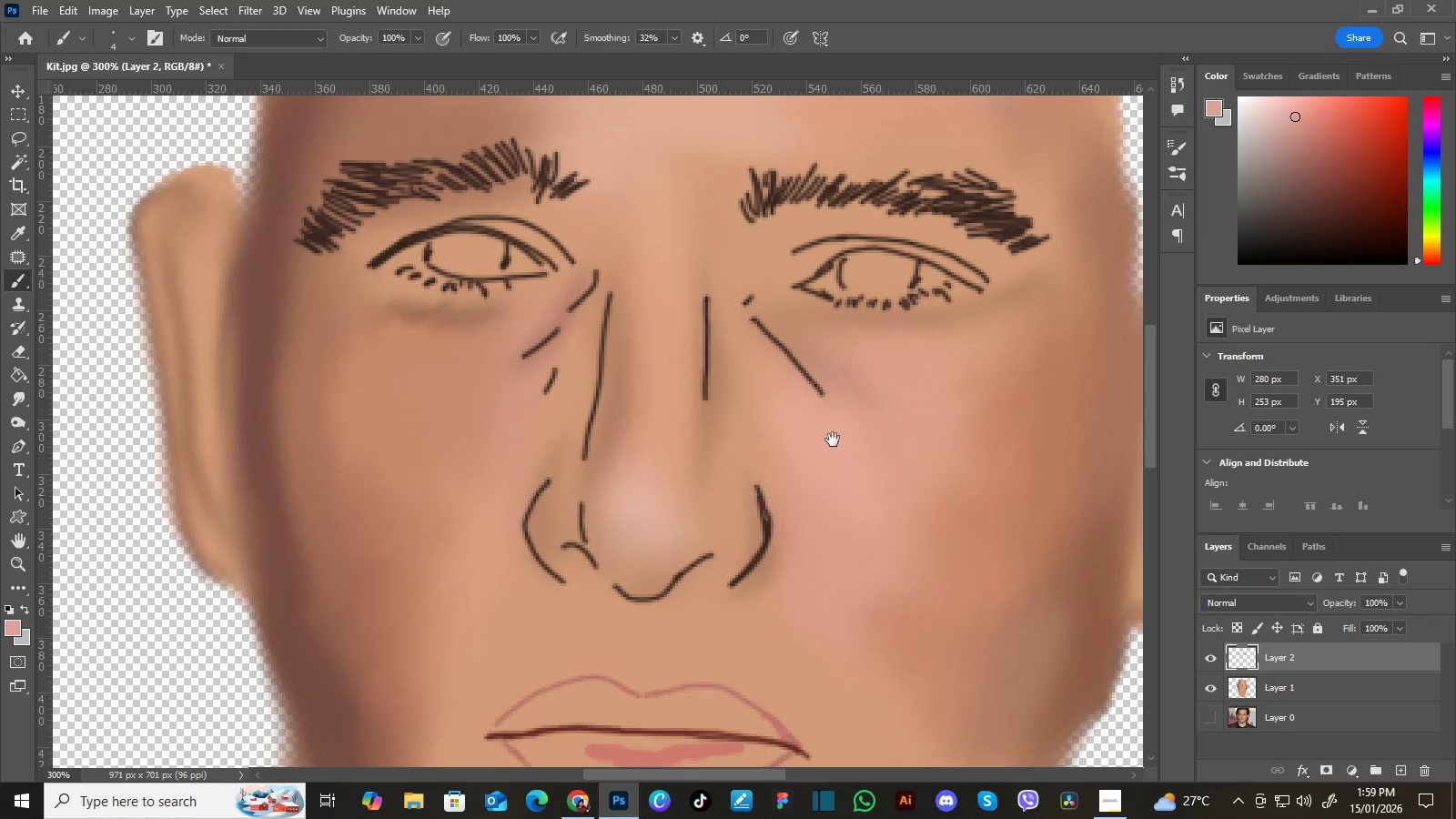 
left_click_drag(start_coordinate=[833, 443], to_coordinate=[833, 418])
 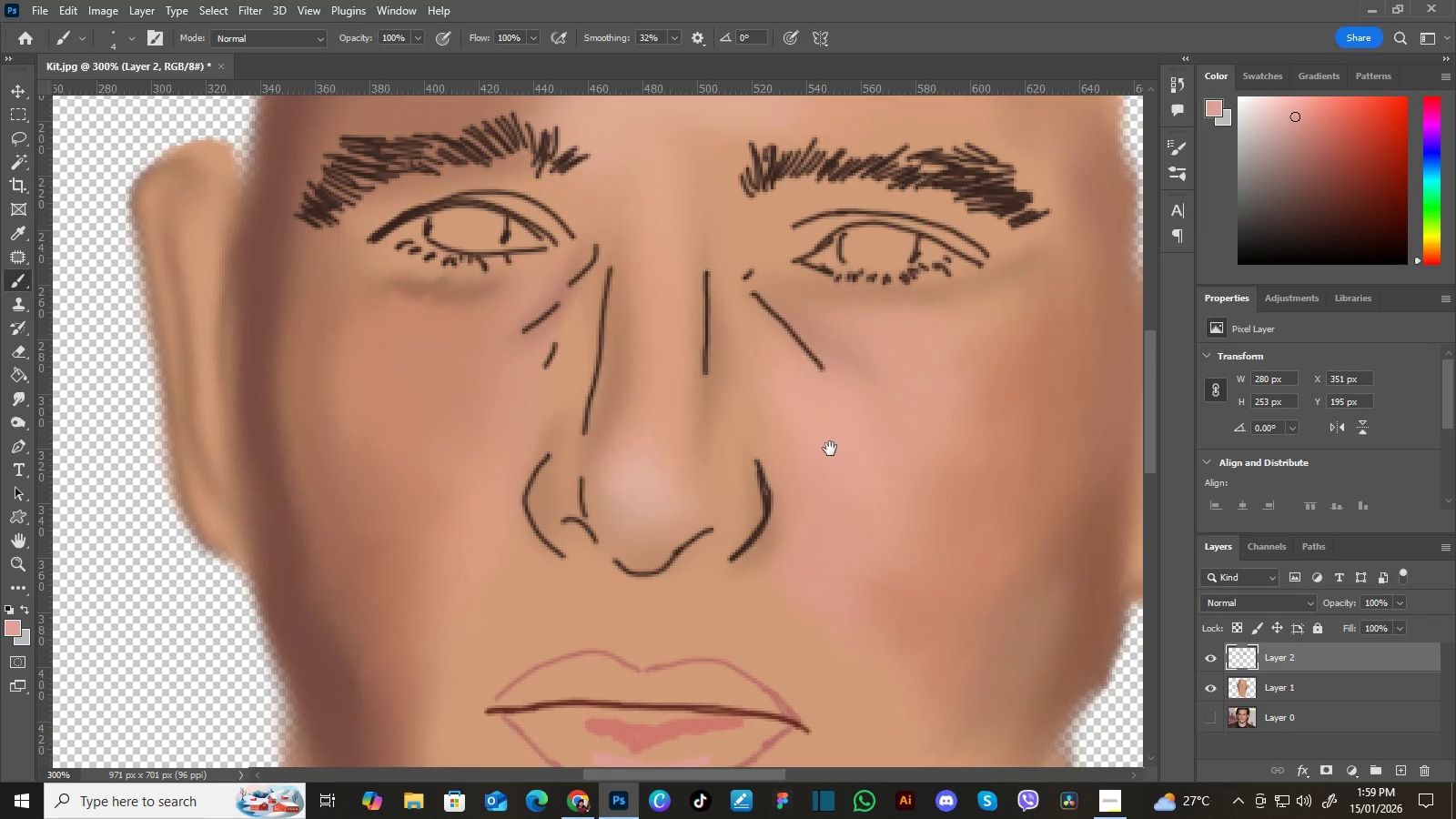 
left_click_drag(start_coordinate=[830, 449], to_coordinate=[831, 429])
 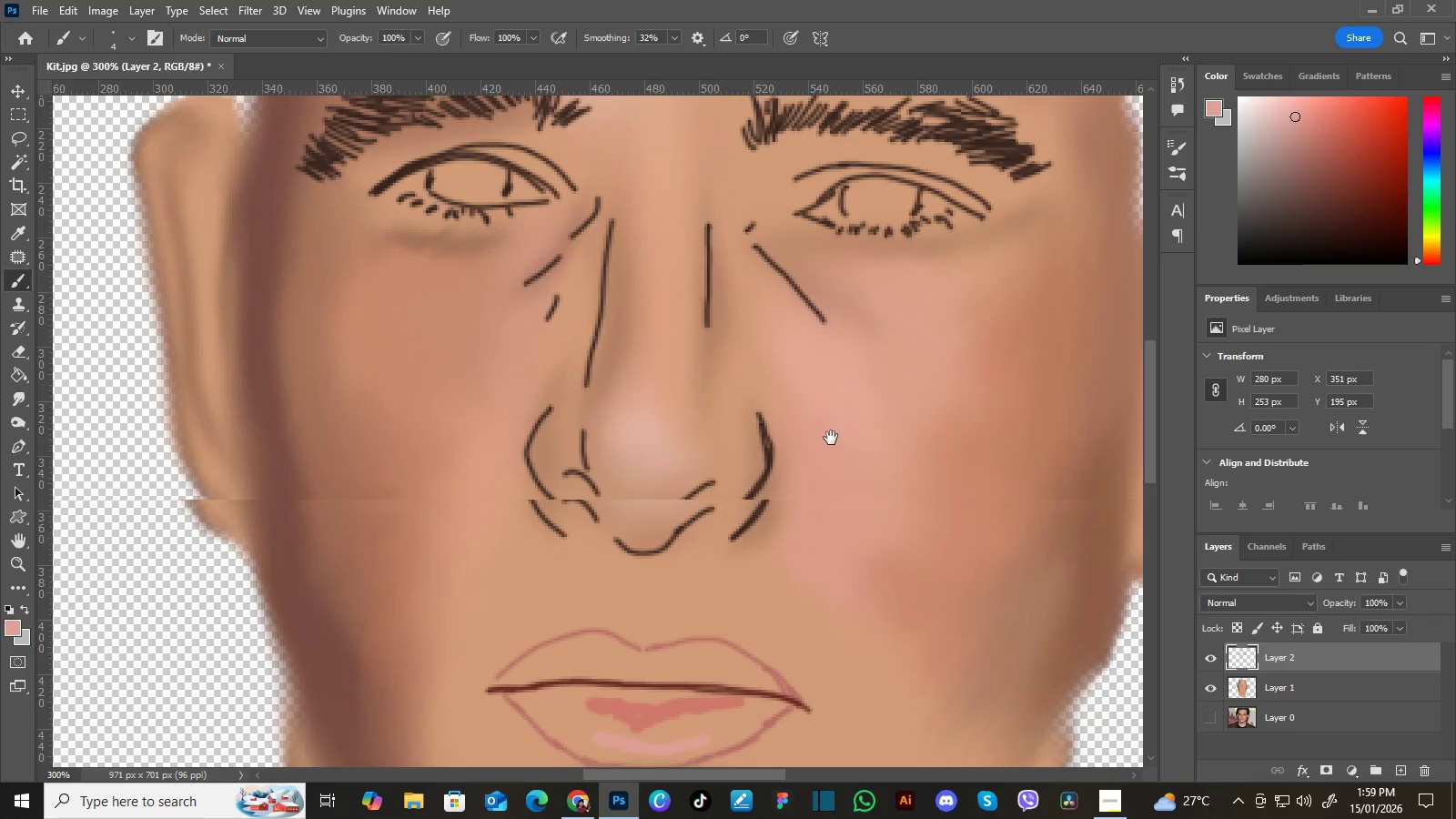 
hold_key(key=Space, duration=1.5)
 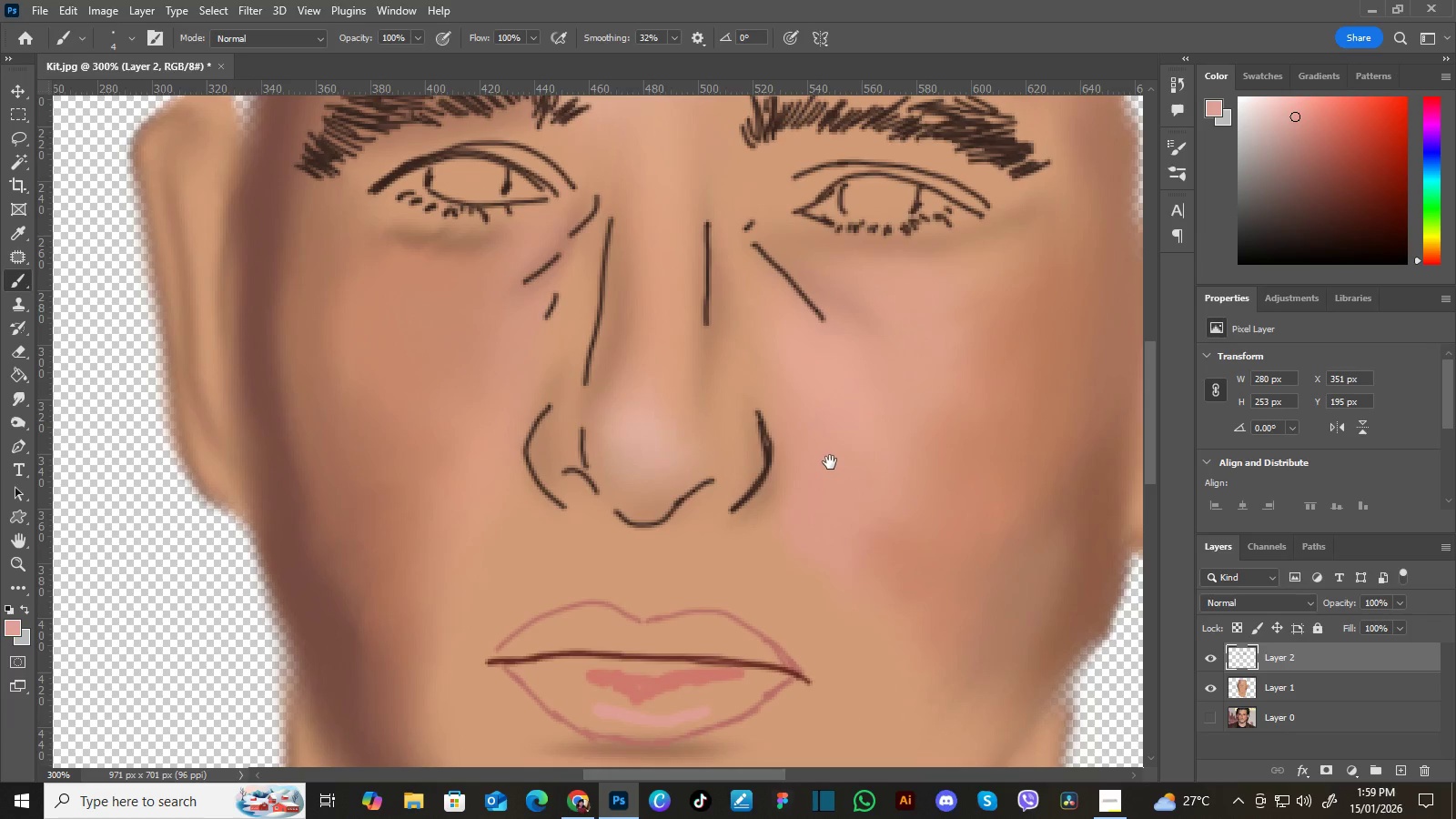 
left_click_drag(start_coordinate=[830, 467], to_coordinate=[830, 438])
 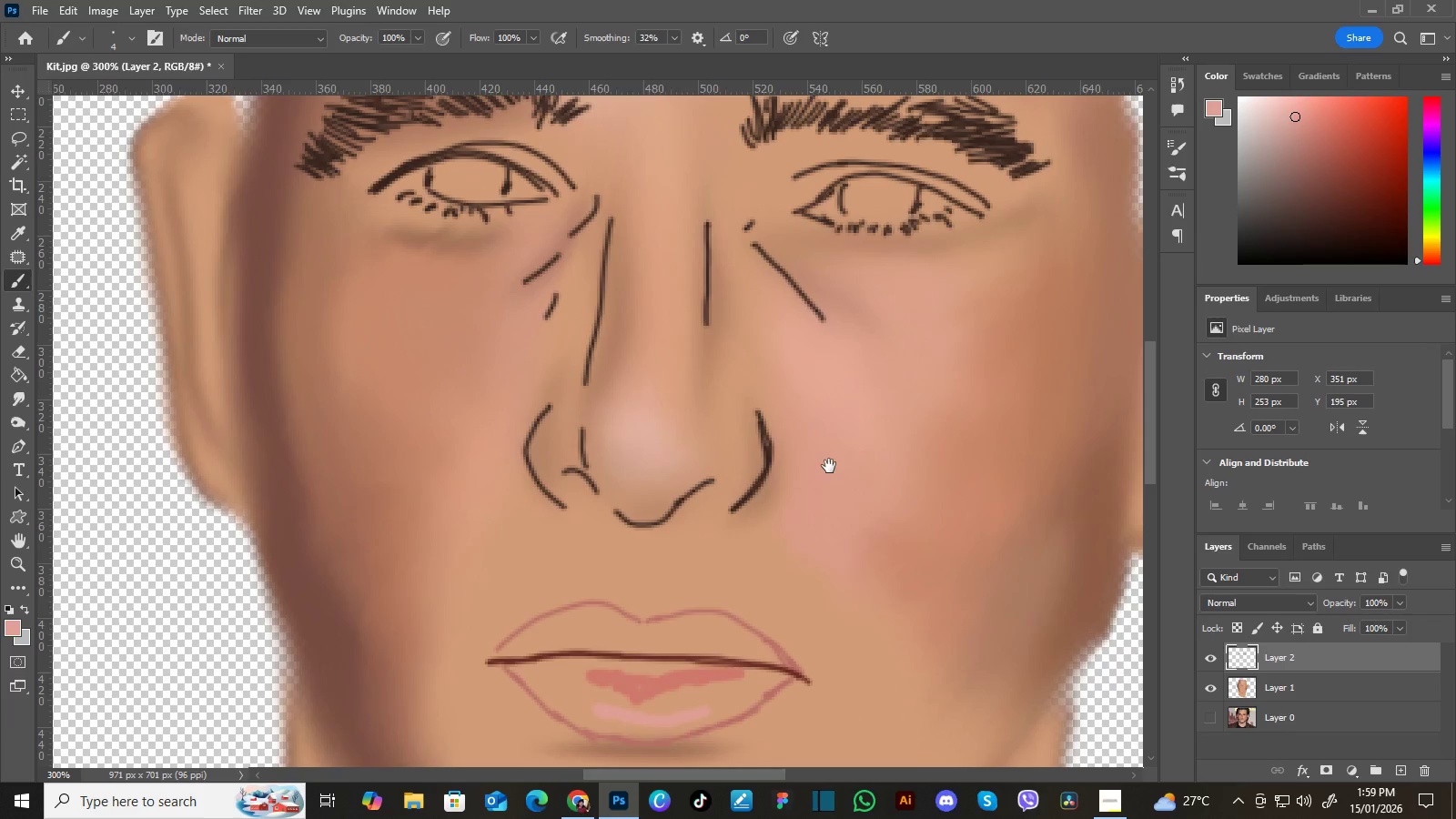 
hold_key(key=Space, duration=1.5)
 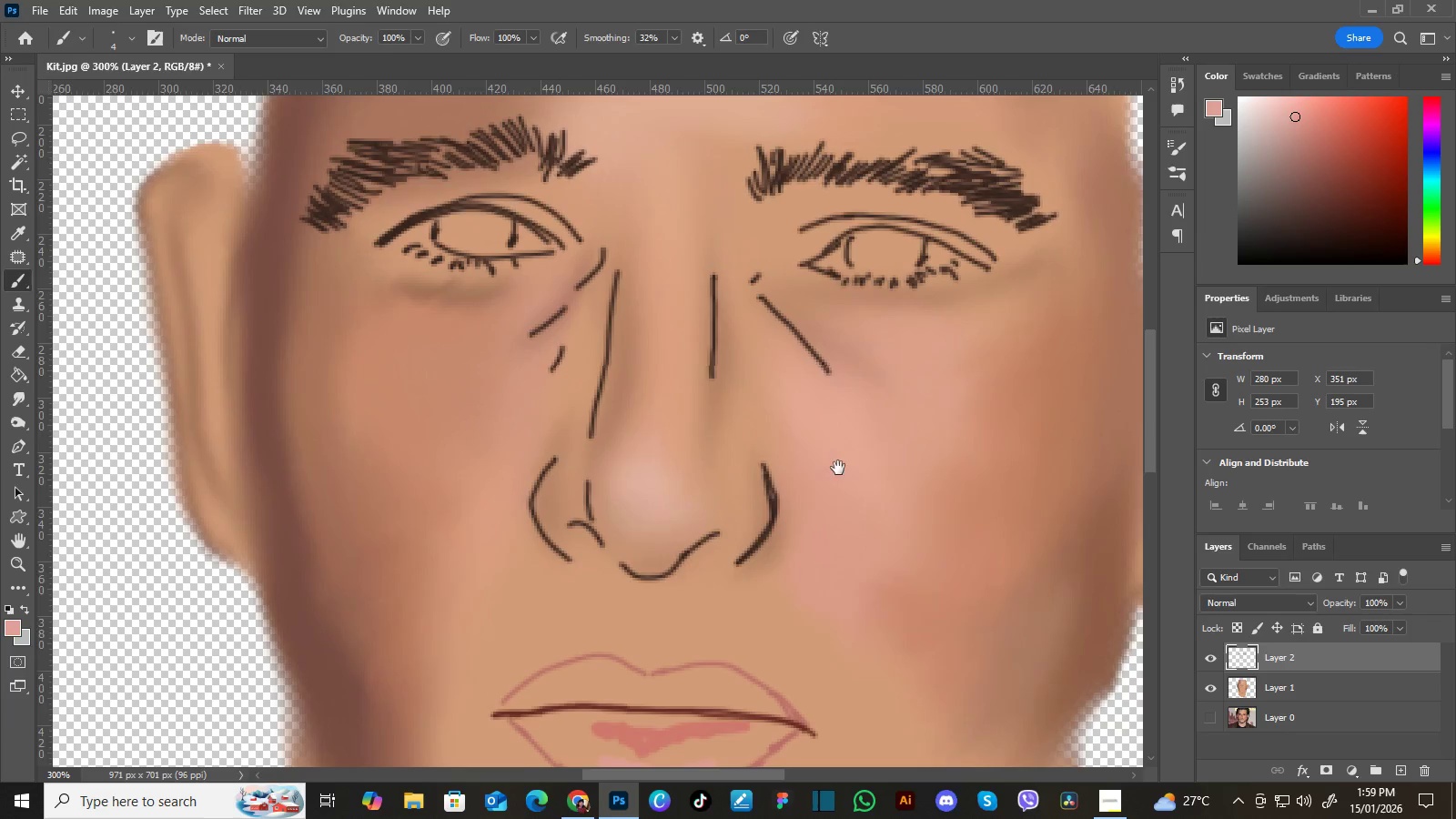 
left_click_drag(start_coordinate=[830, 461], to_coordinate=[838, 483])
 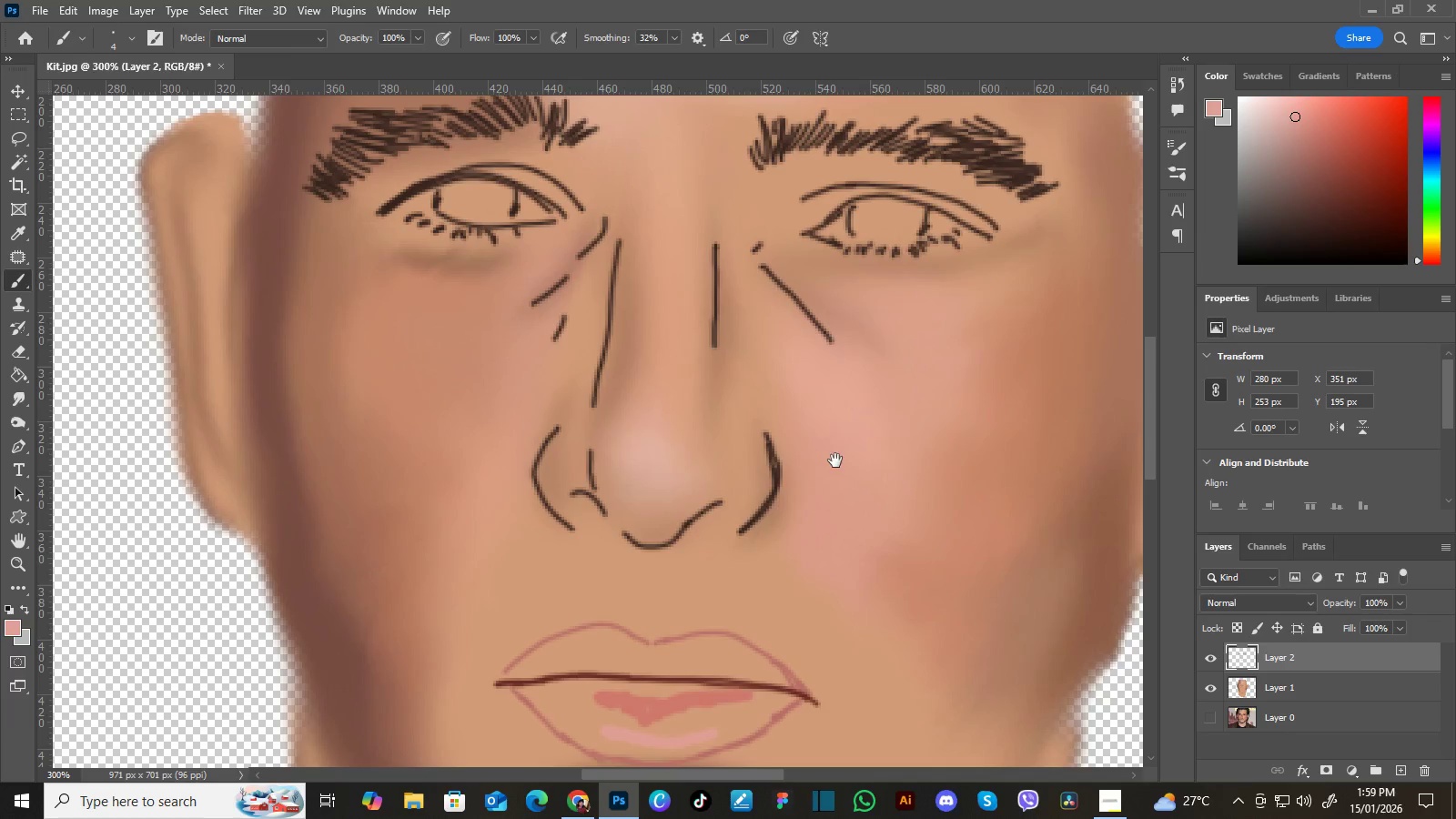 
left_click_drag(start_coordinate=[835, 460], to_coordinate=[833, 491])
 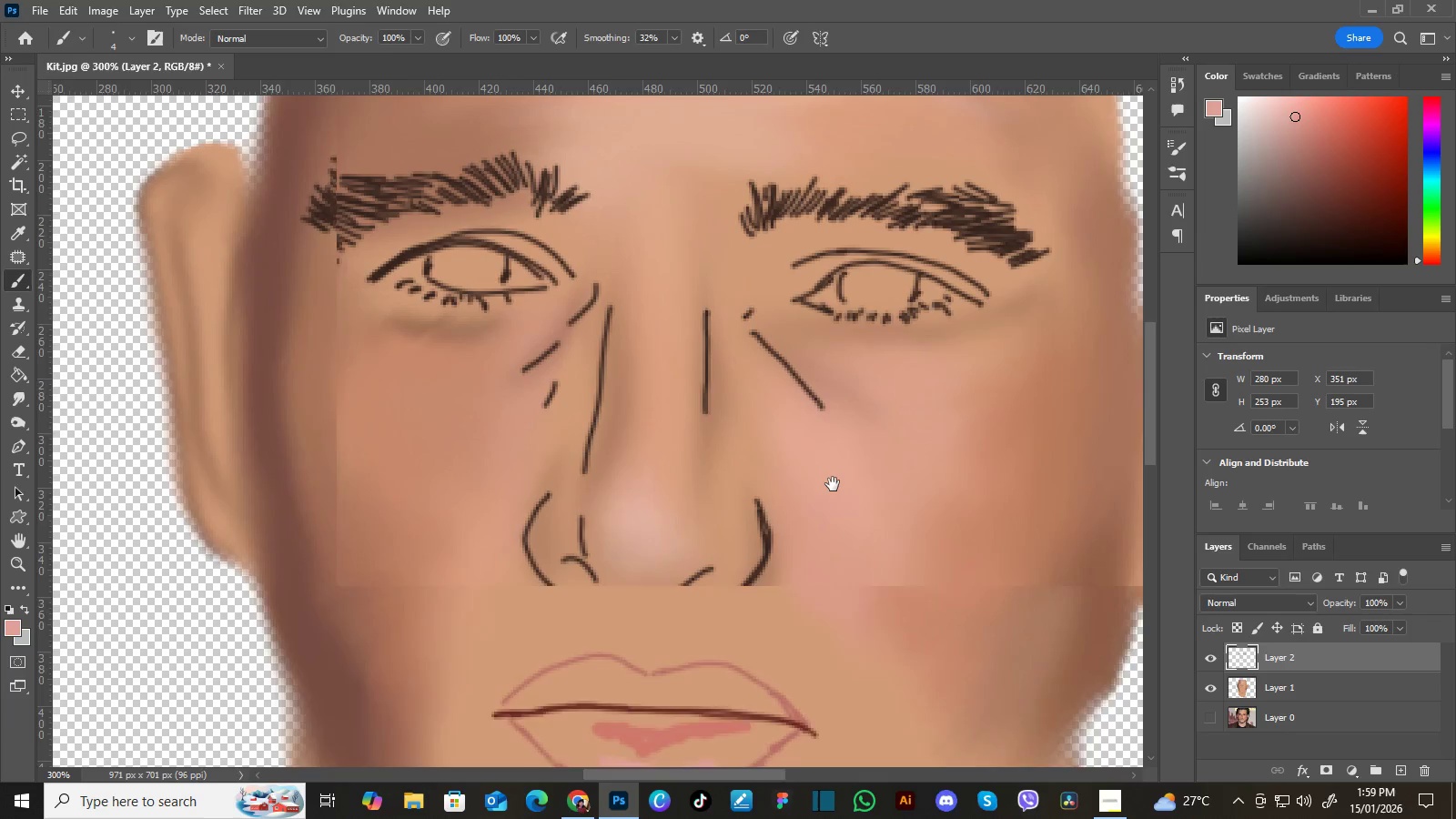 
hold_key(key=Space, duration=1.5)
 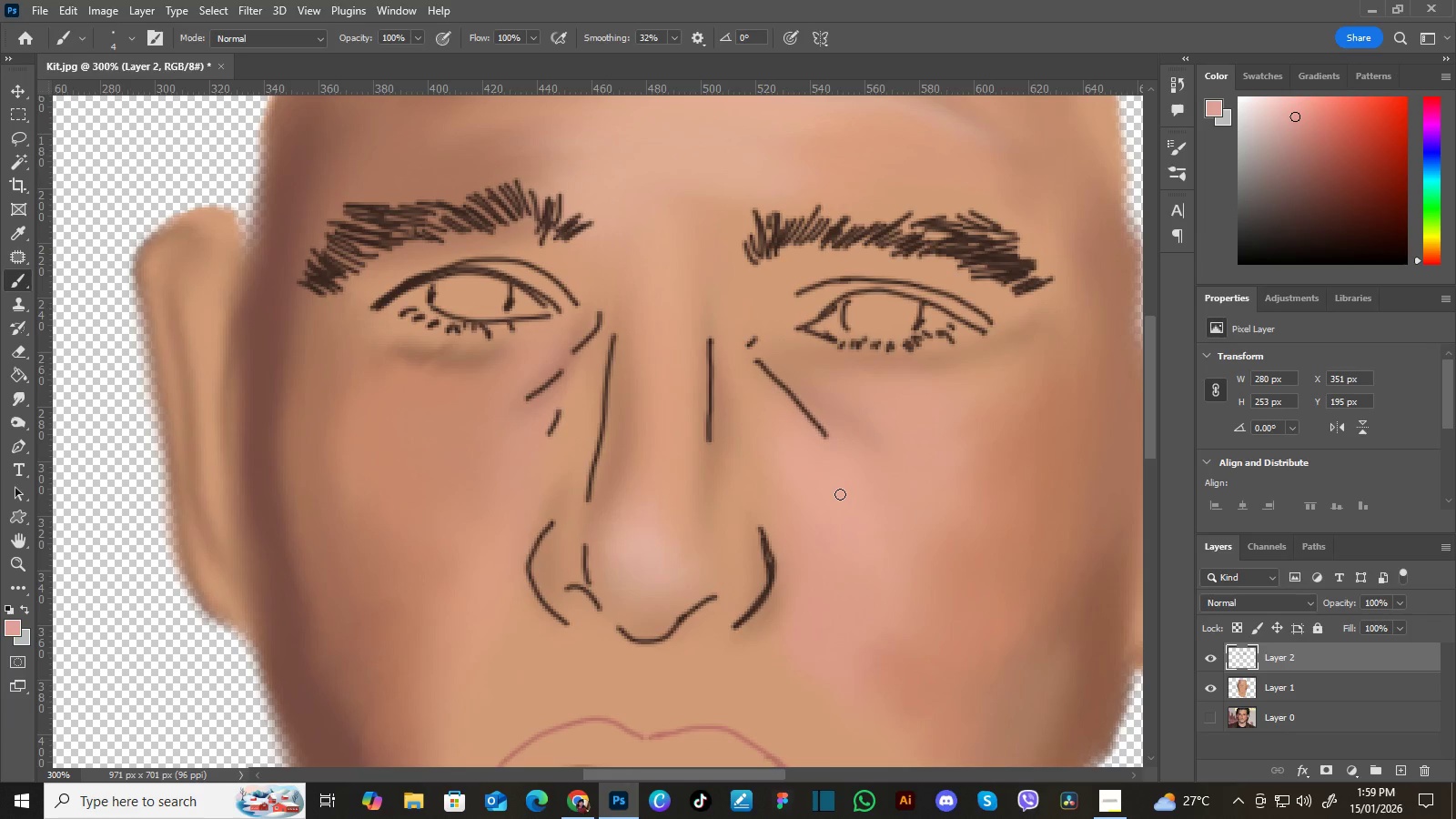 
left_click_drag(start_coordinate=[843, 441], to_coordinate=[833, 484])
 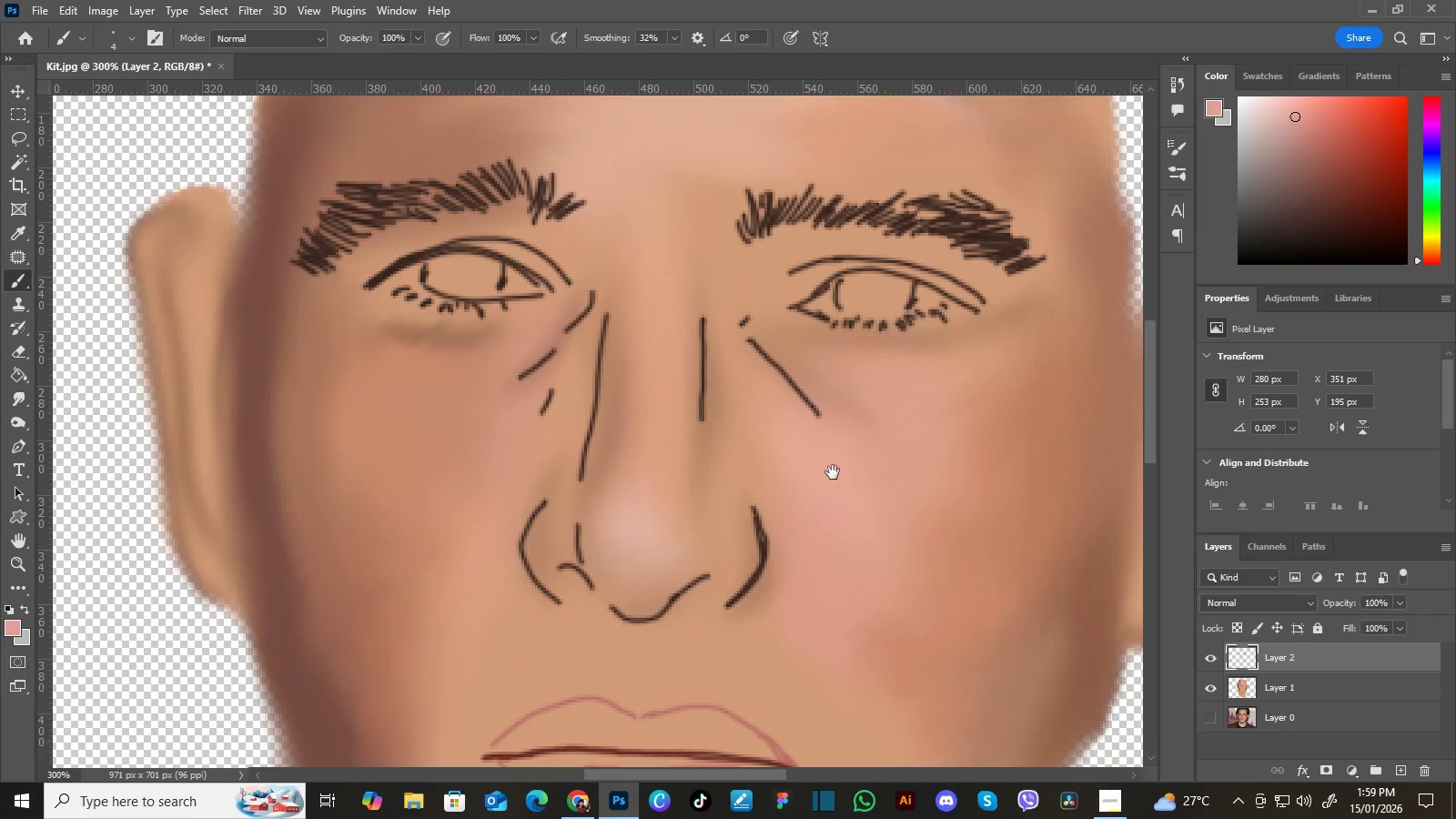 
left_click_drag(start_coordinate=[833, 472], to_coordinate=[840, 493])
 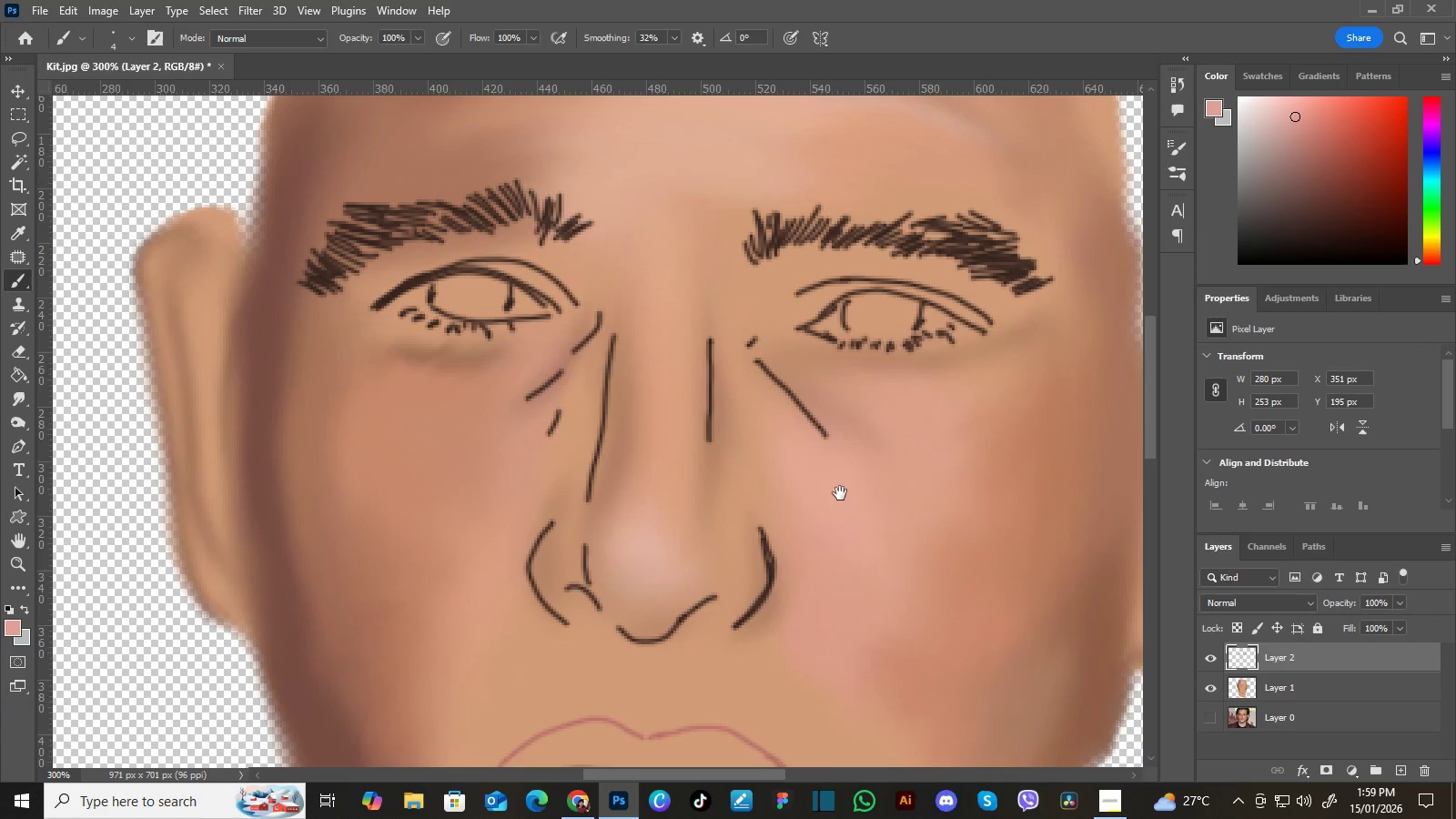 
key(Space)
 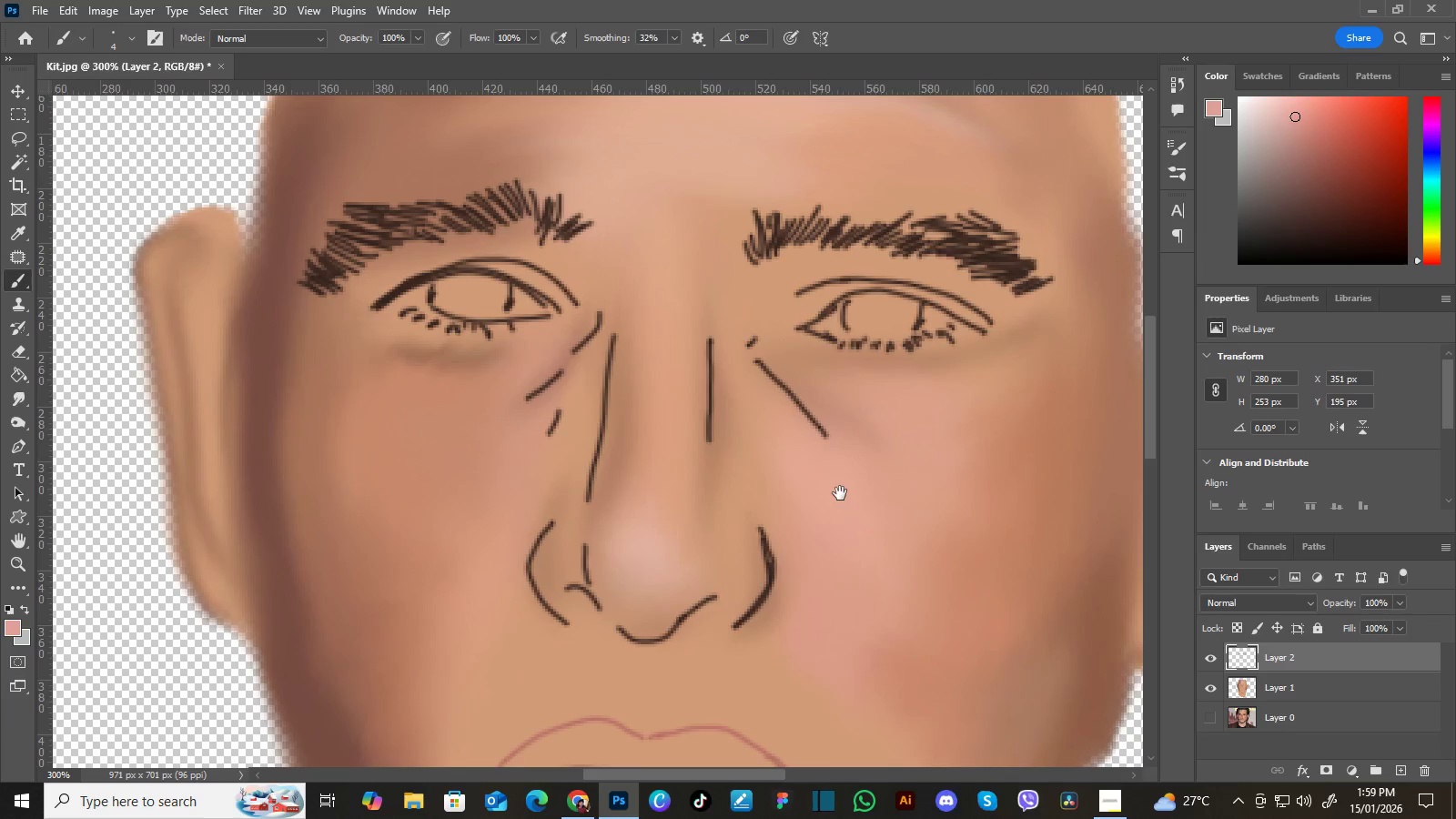 
key(Space)
 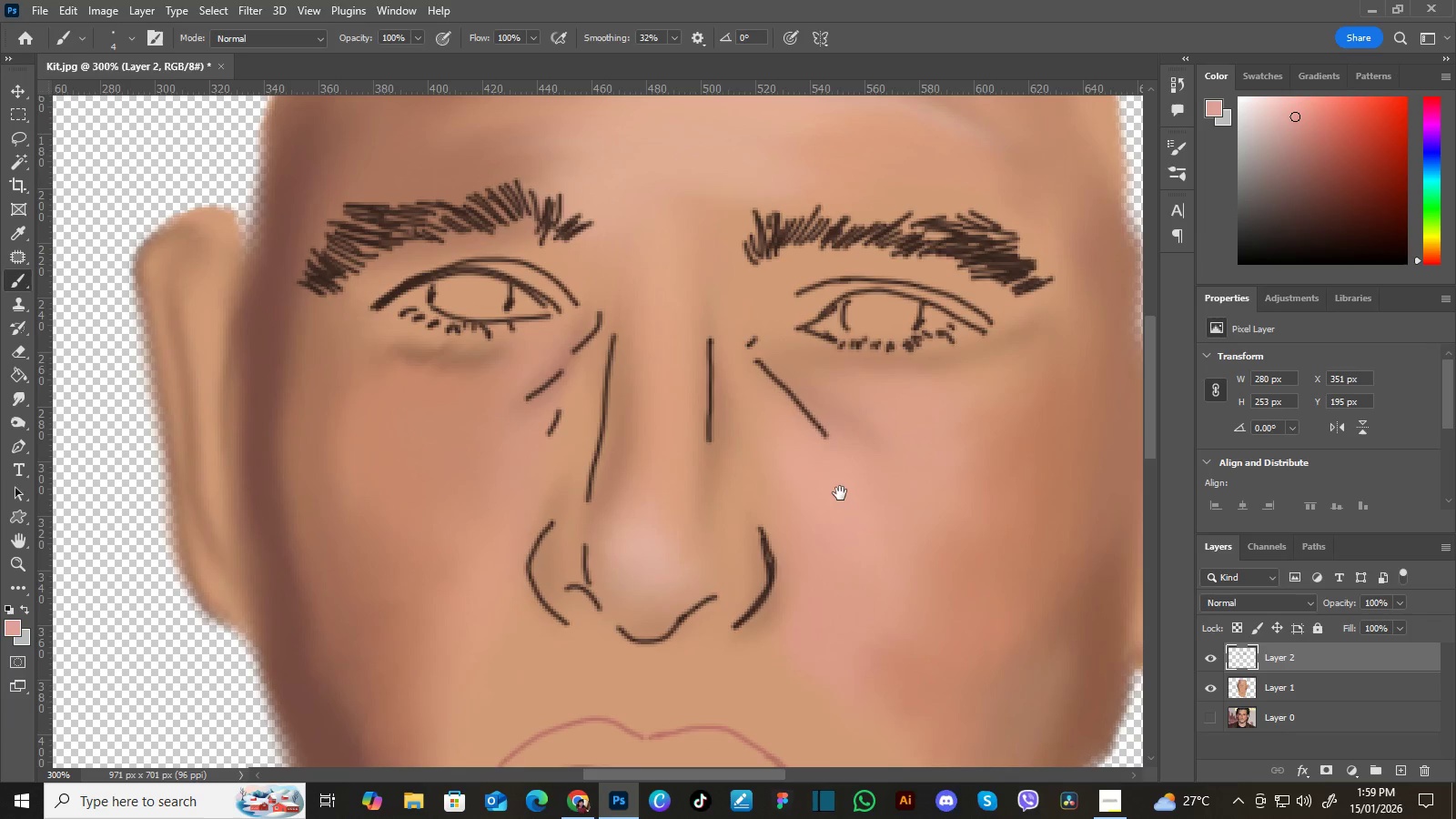 
key(Space)
 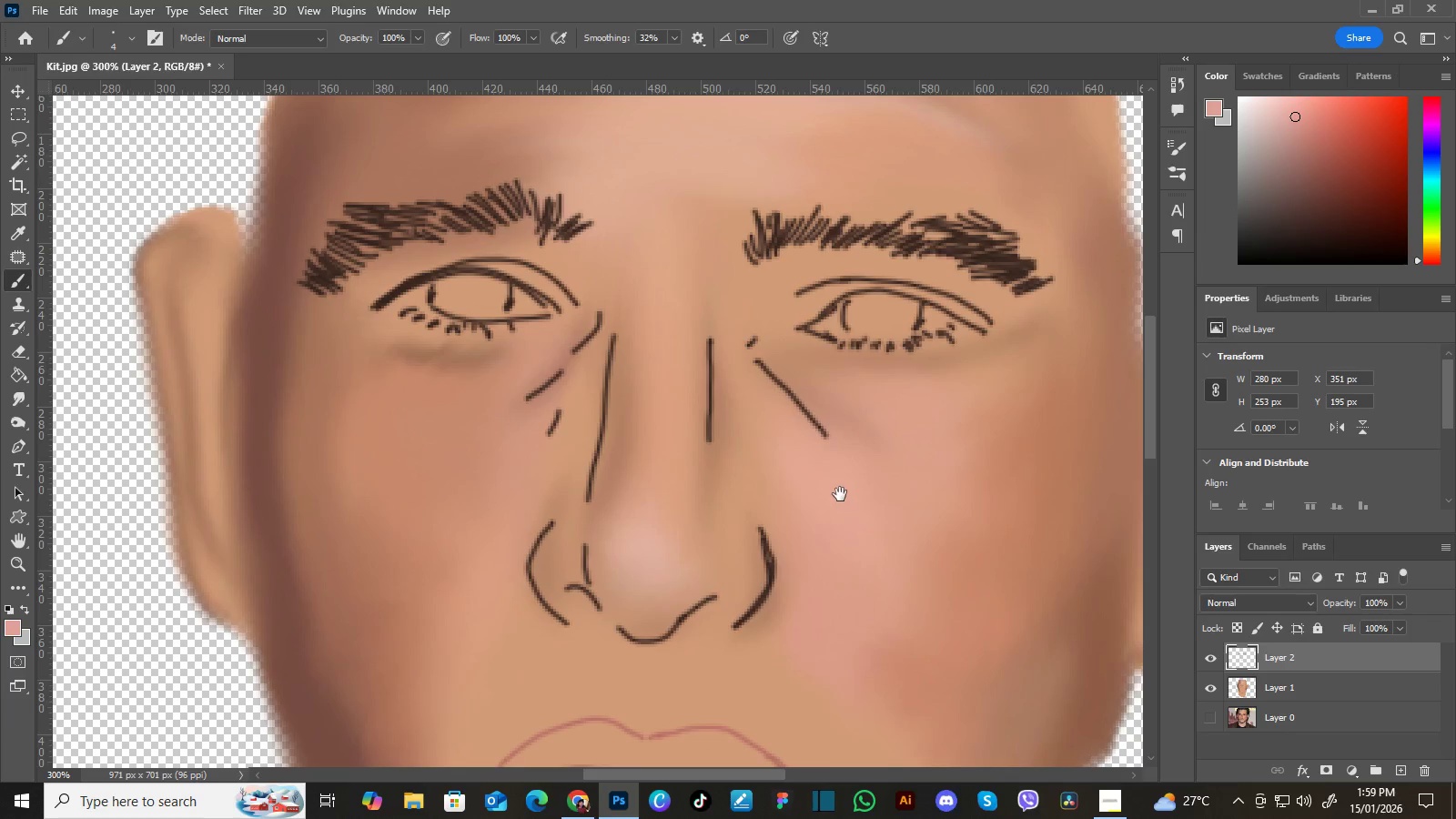 
key(Space)
 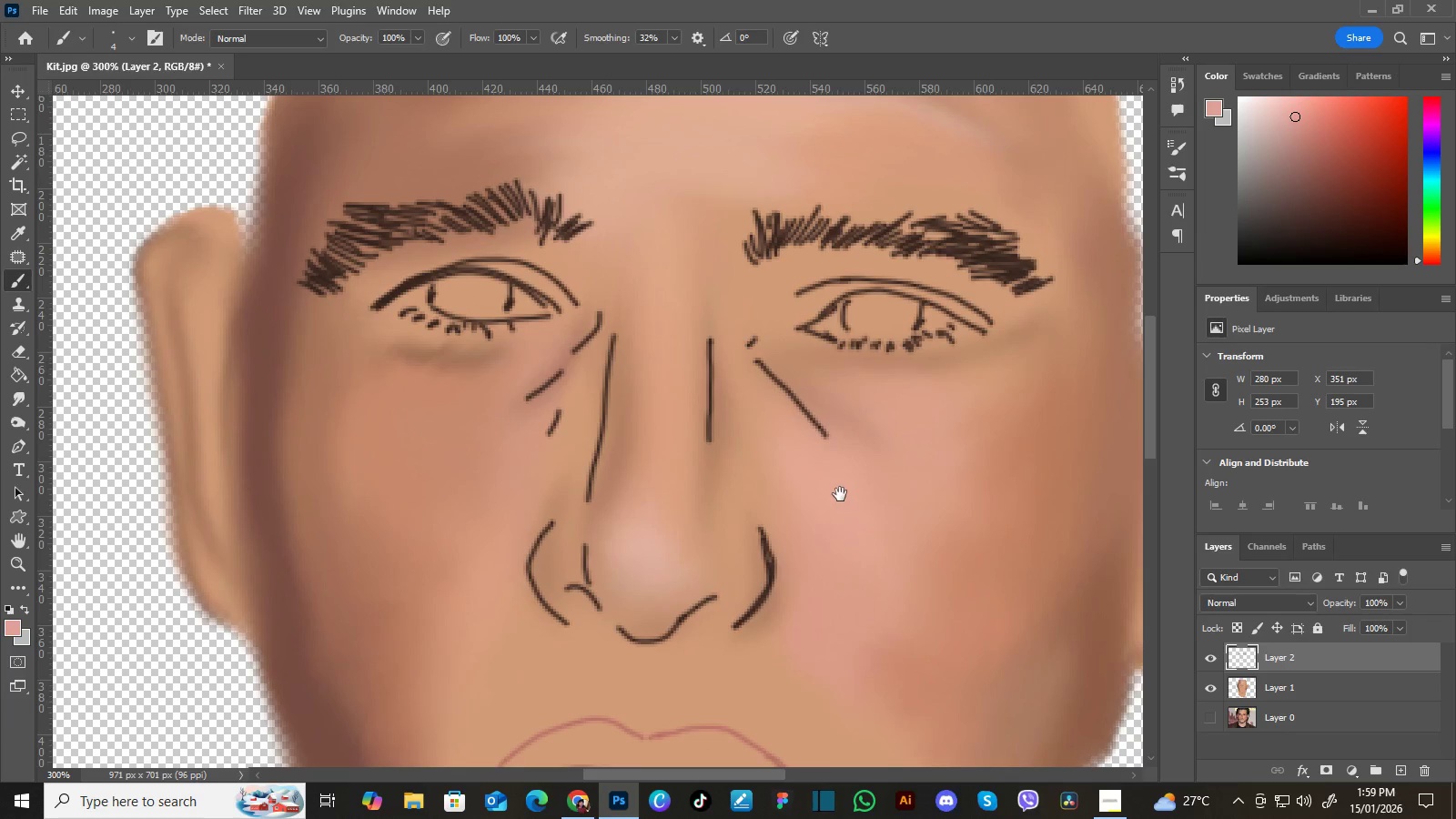 
key(Space)
 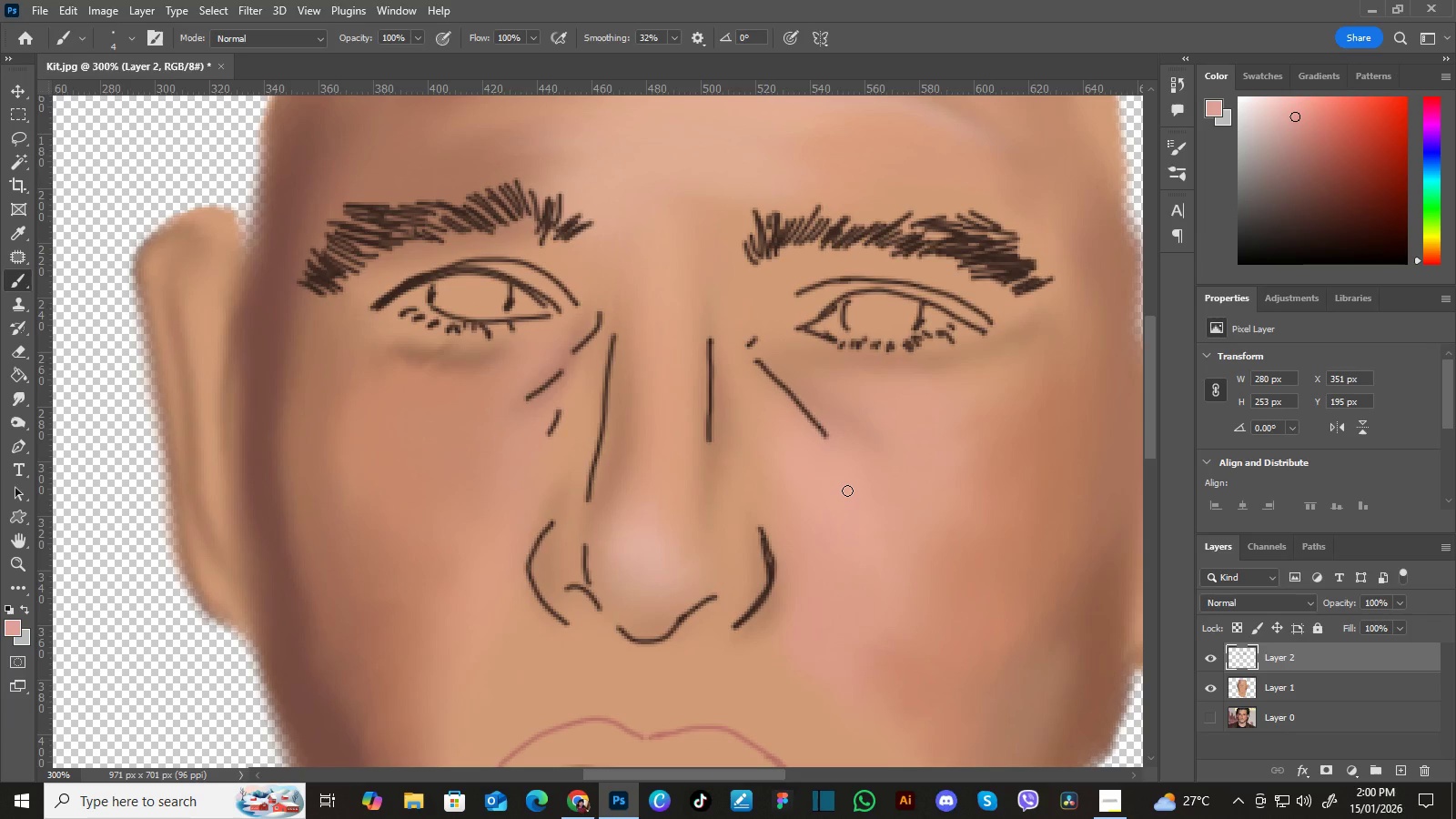 
hold_key(key=Space, duration=1.5)
 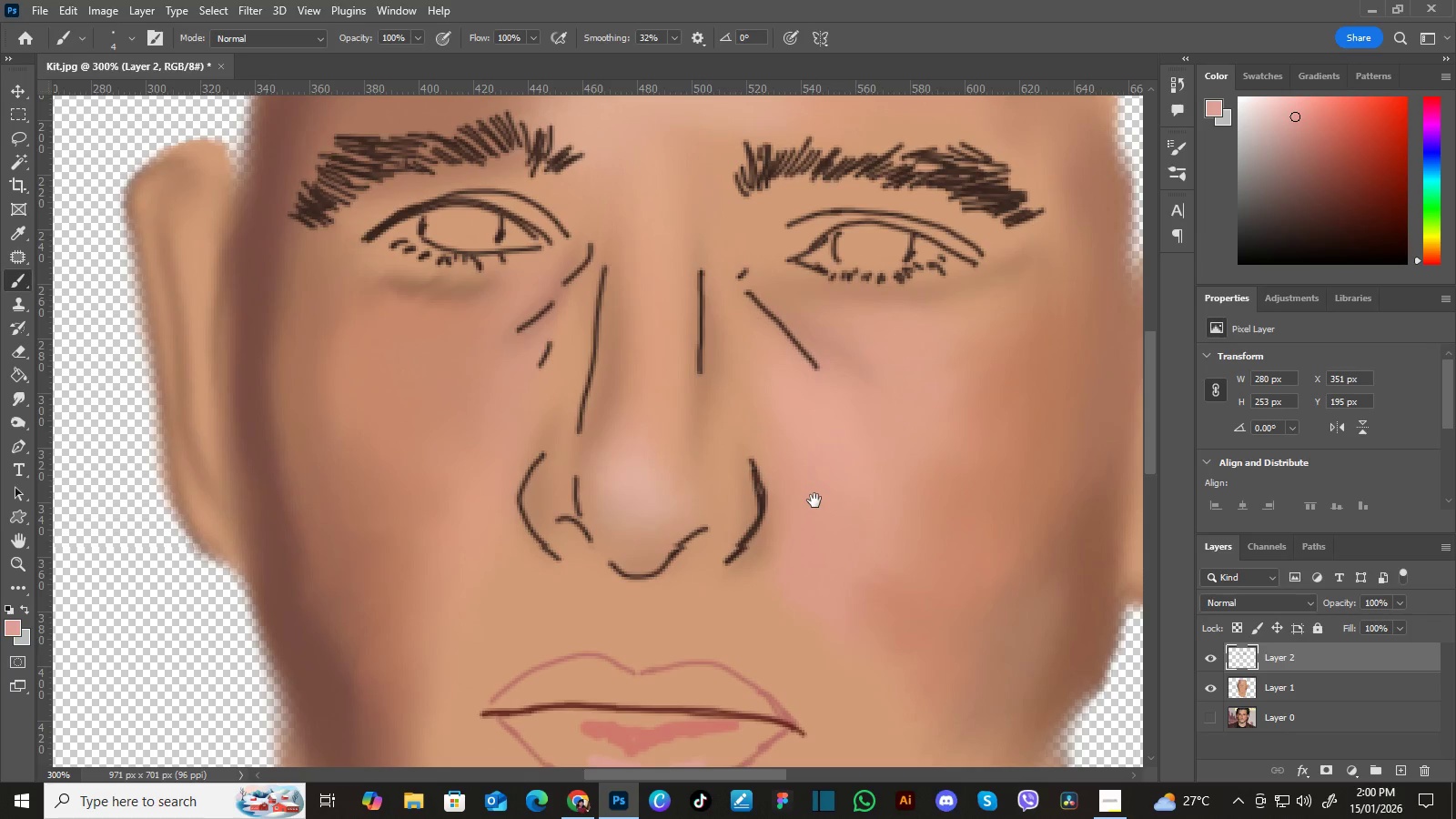 
left_click_drag(start_coordinate=[799, 503], to_coordinate=[792, 470])
 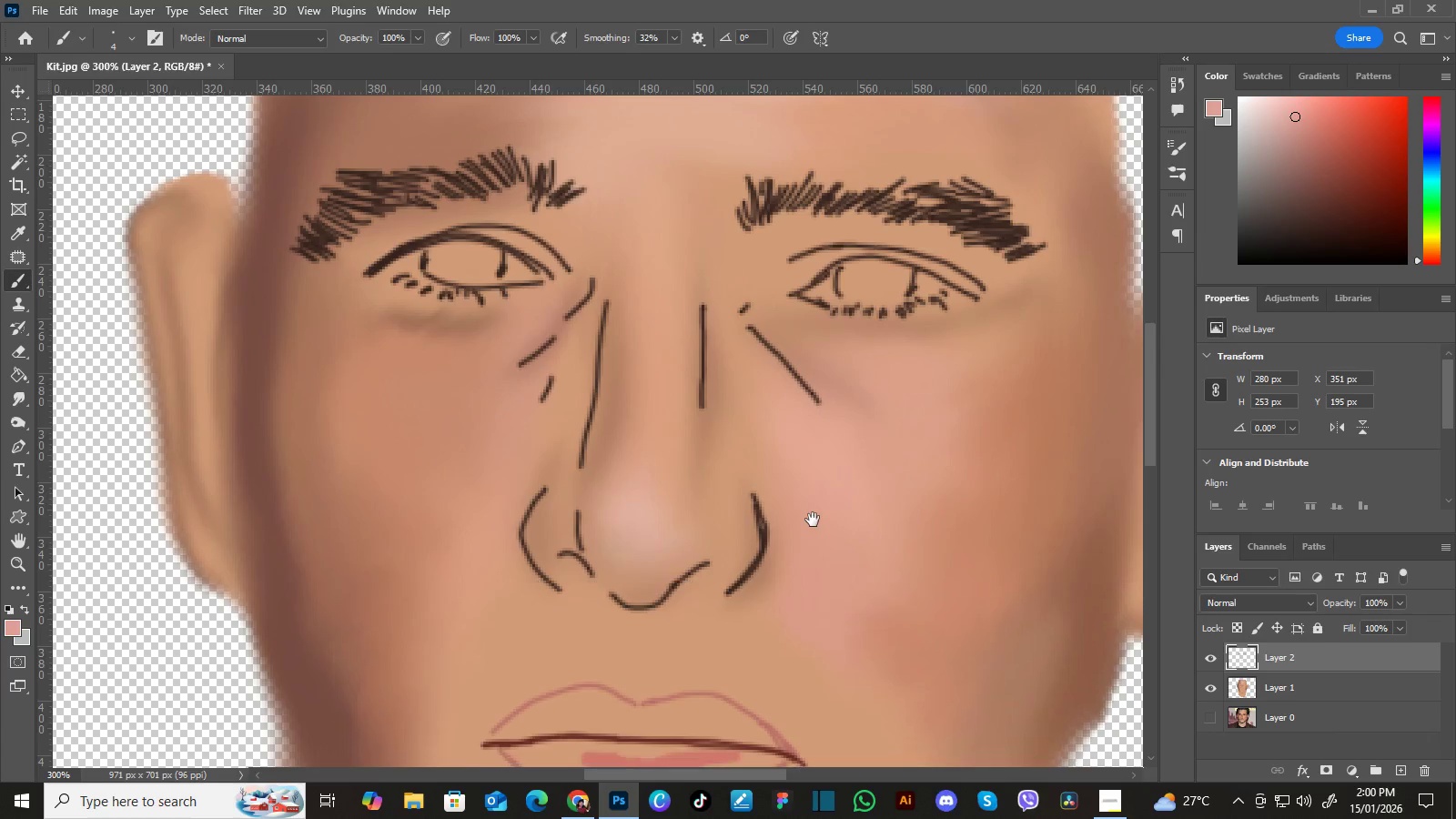 
left_click_drag(start_coordinate=[813, 519], to_coordinate=[811, 499])
 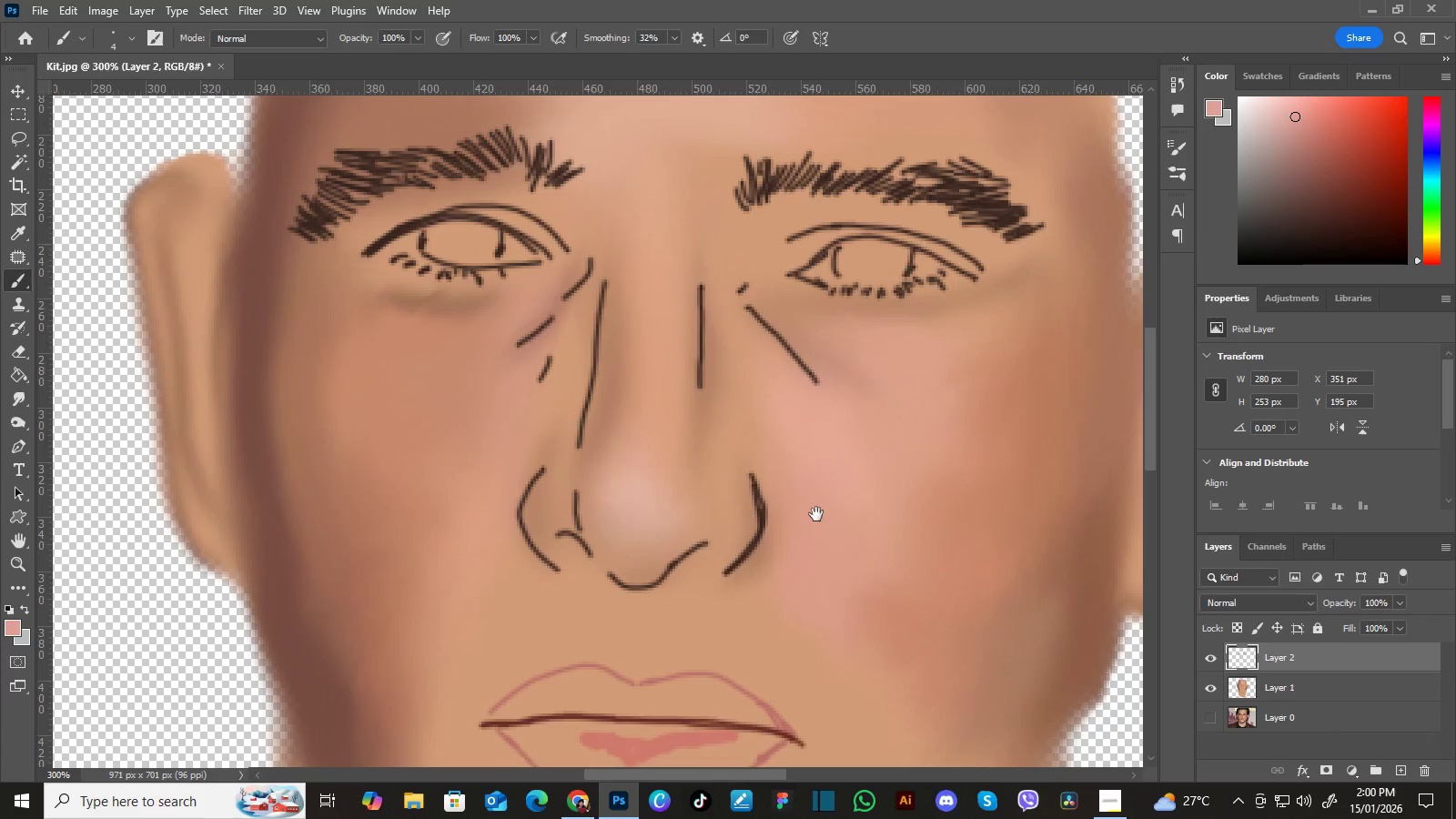 
left_click_drag(start_coordinate=[816, 514], to_coordinate=[816, 500])
 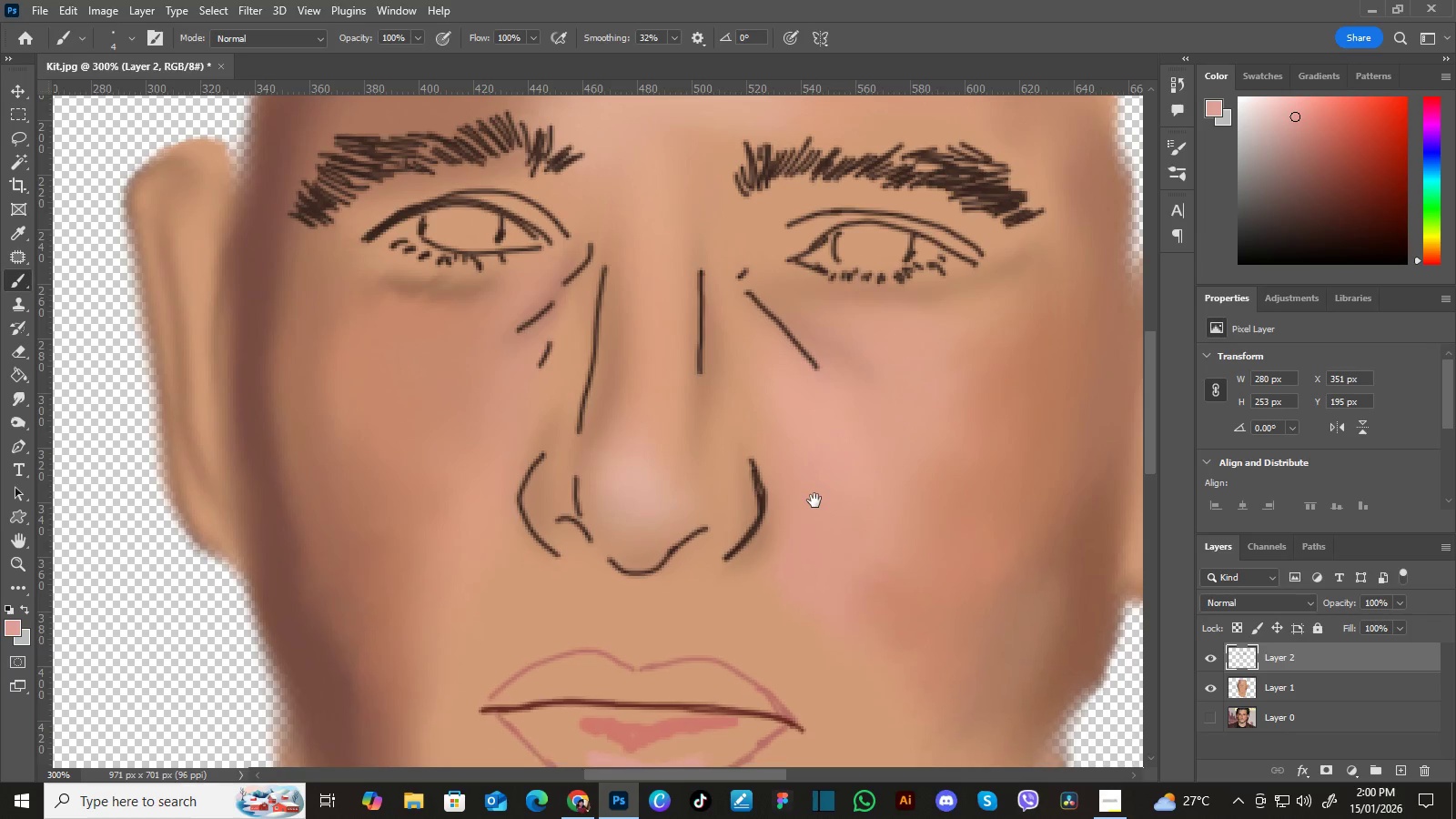 
hold_key(key=Space, duration=1.51)
 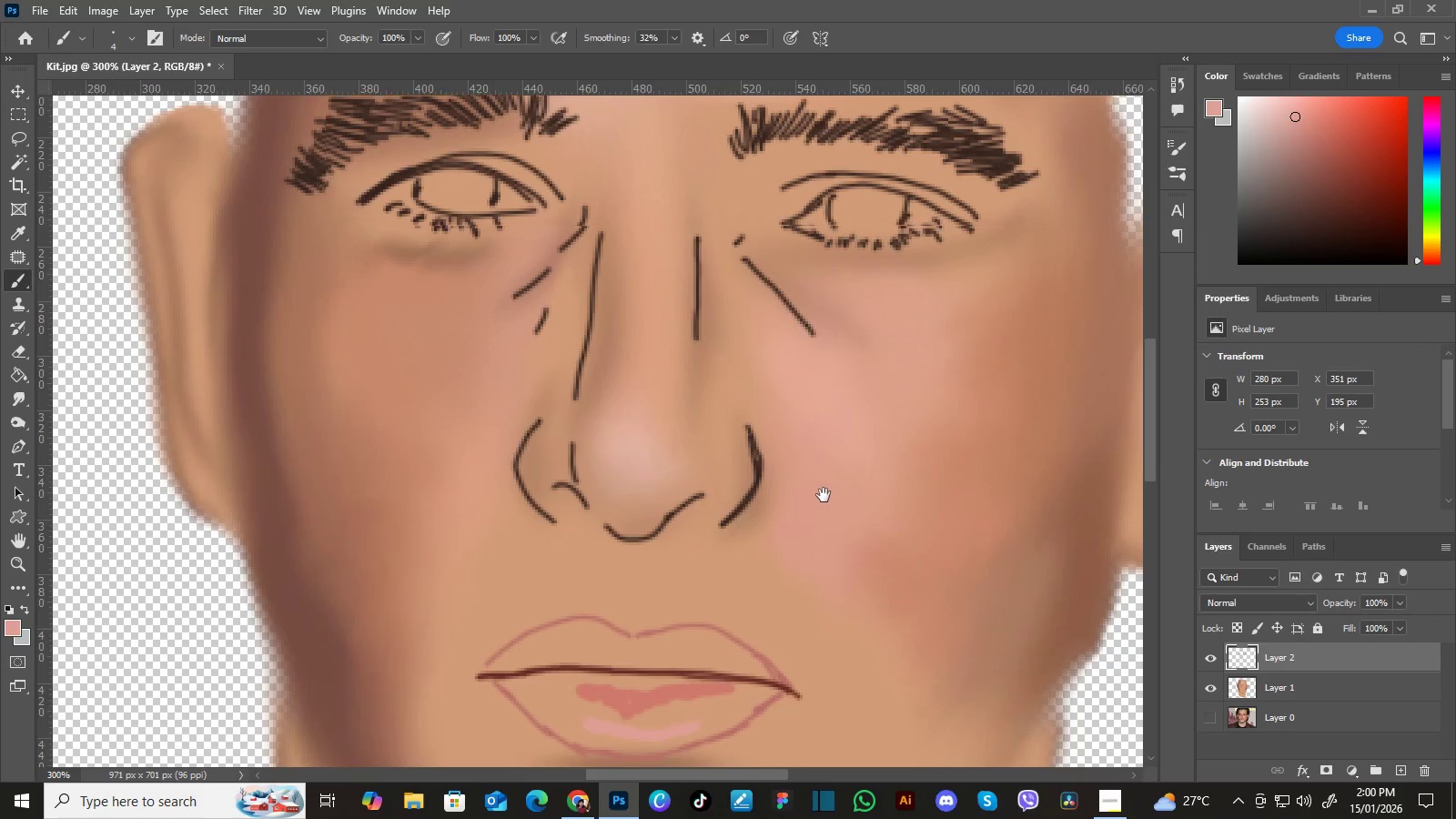 
left_click_drag(start_coordinate=[814, 500], to_coordinate=[814, 486])
 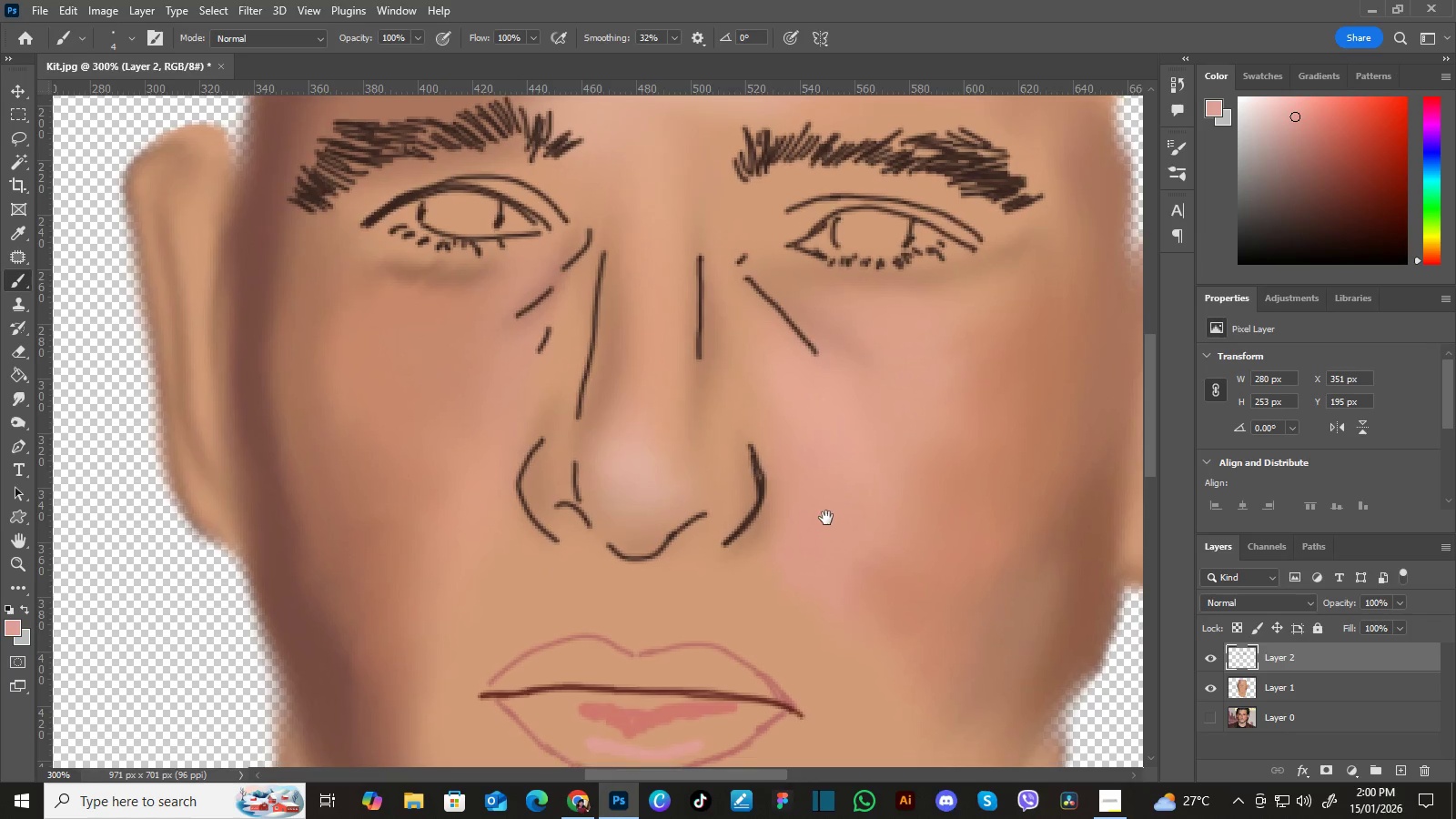 
hold_key(key=Space, duration=1.5)
 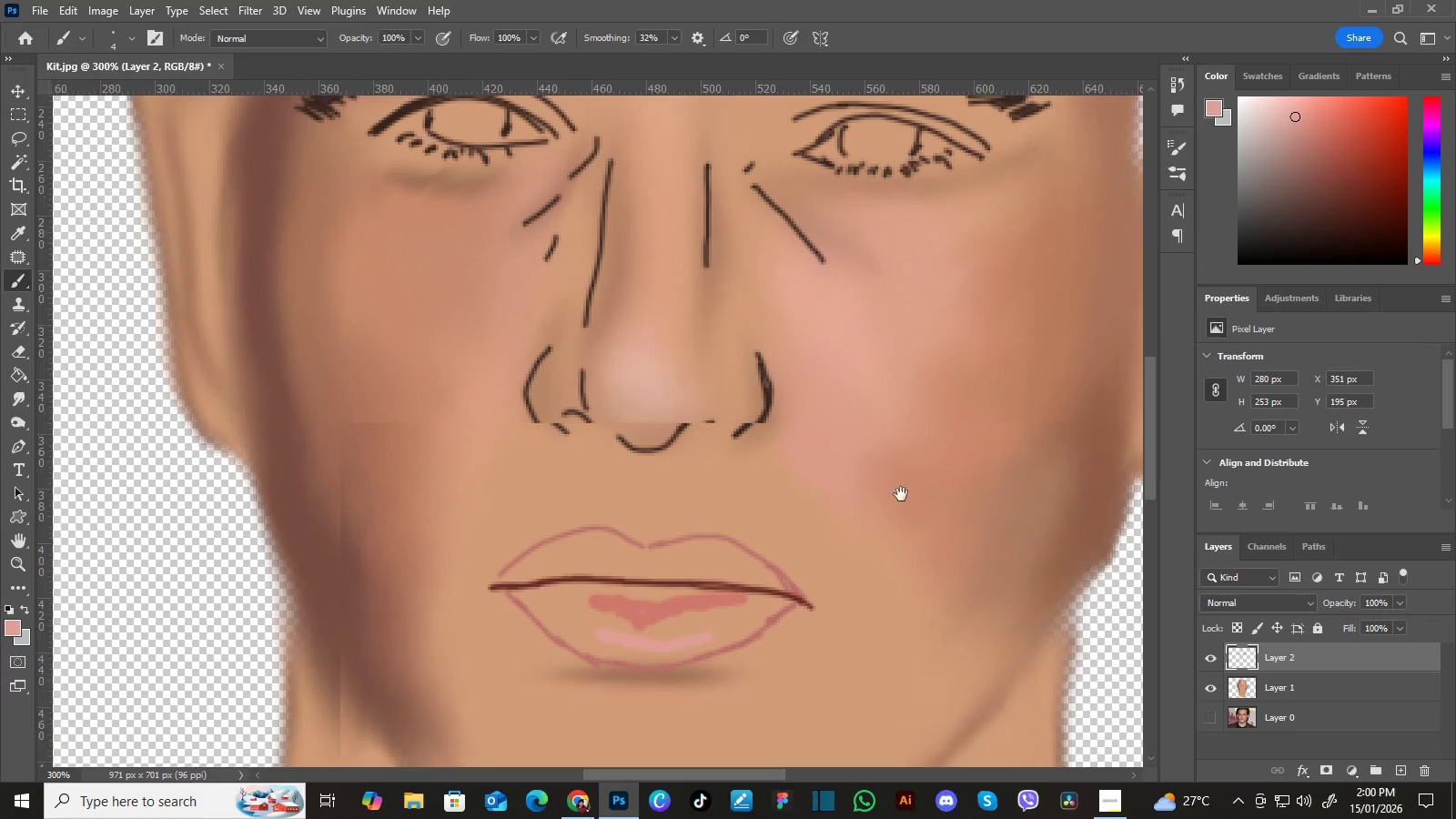 
left_click_drag(start_coordinate=[826, 518], to_coordinate=[822, 495])
 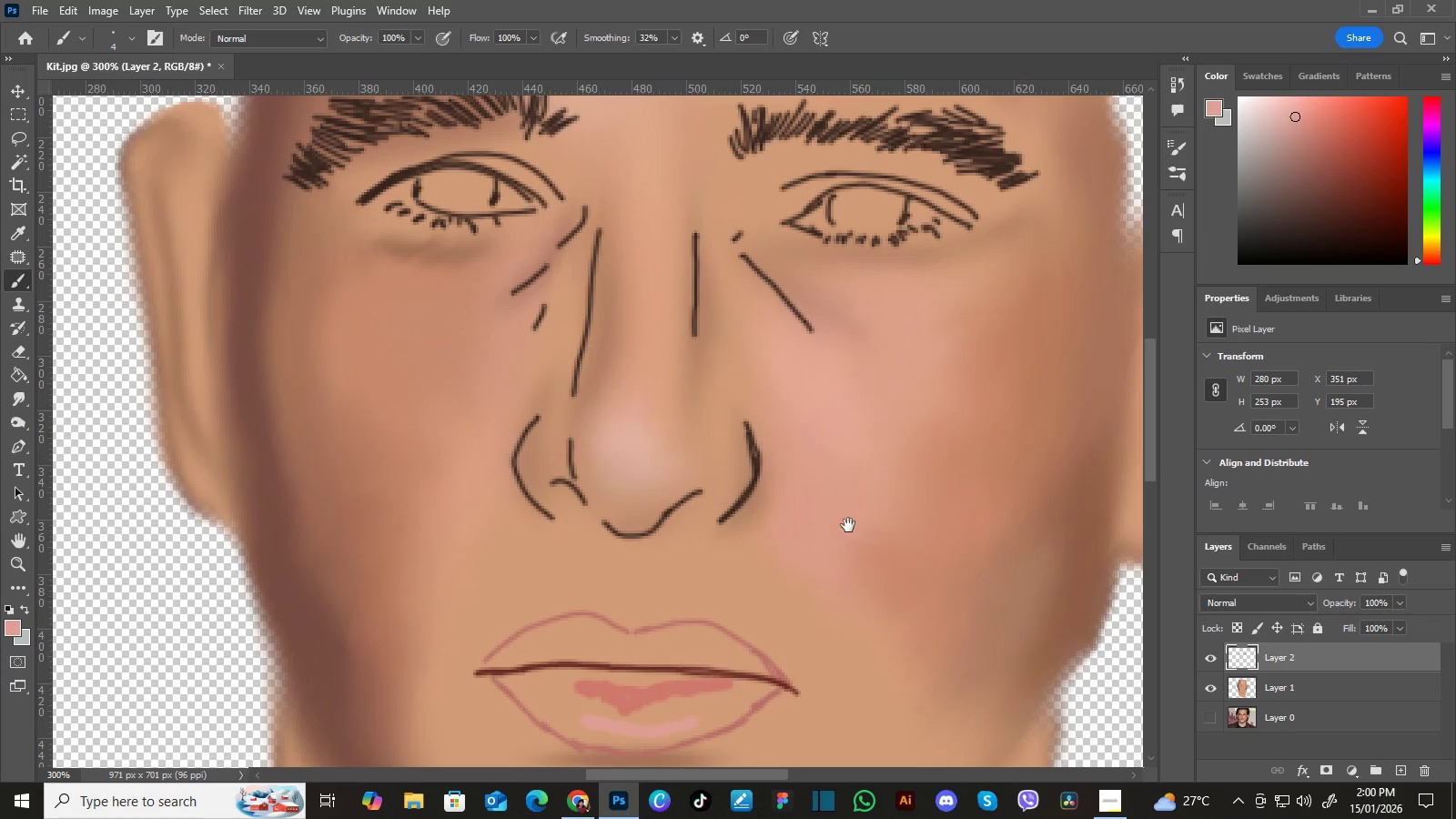 
left_click_drag(start_coordinate=[850, 527], to_coordinate=[855, 475])
 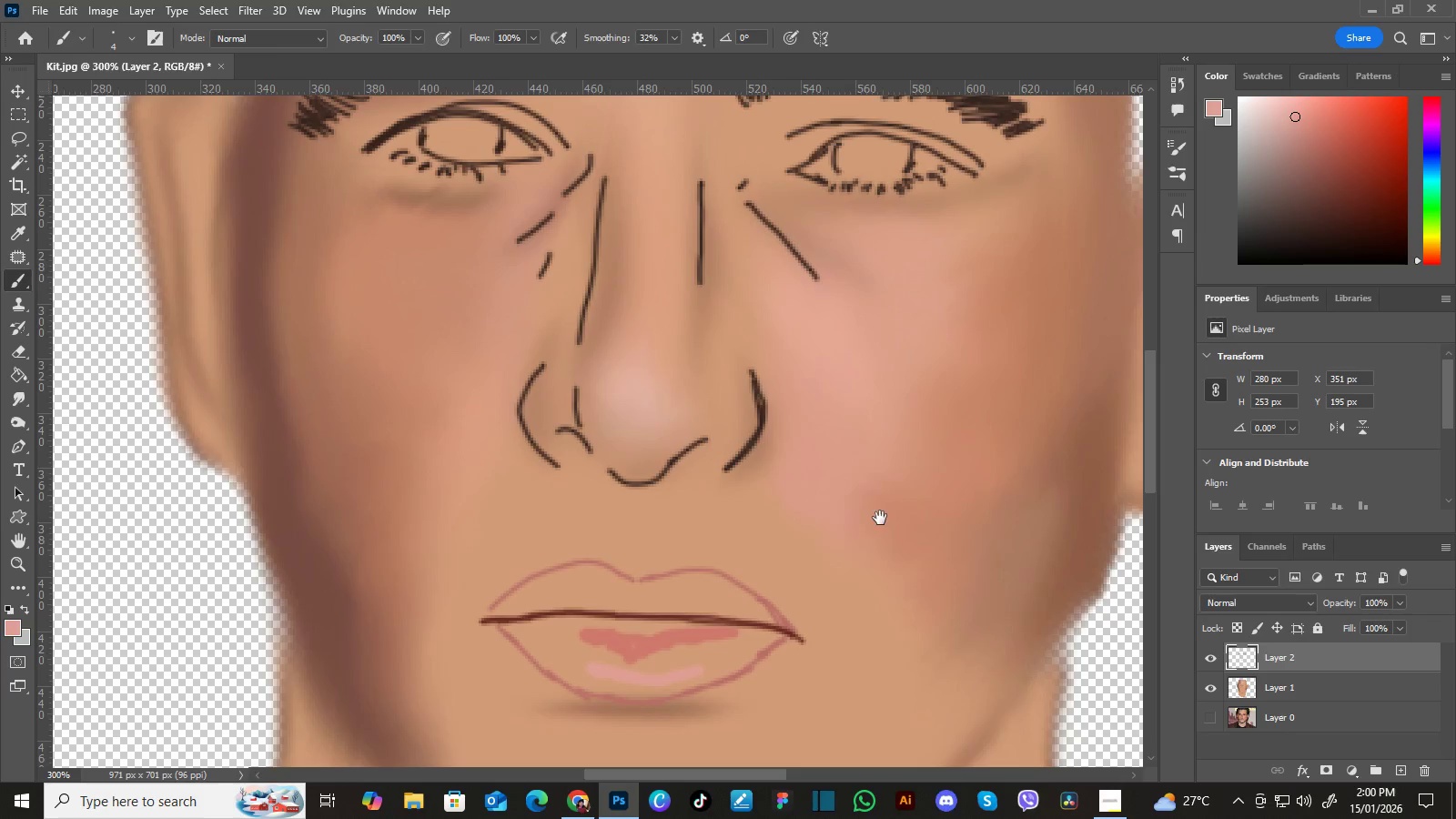 
hold_key(key=Space, duration=1.24)
 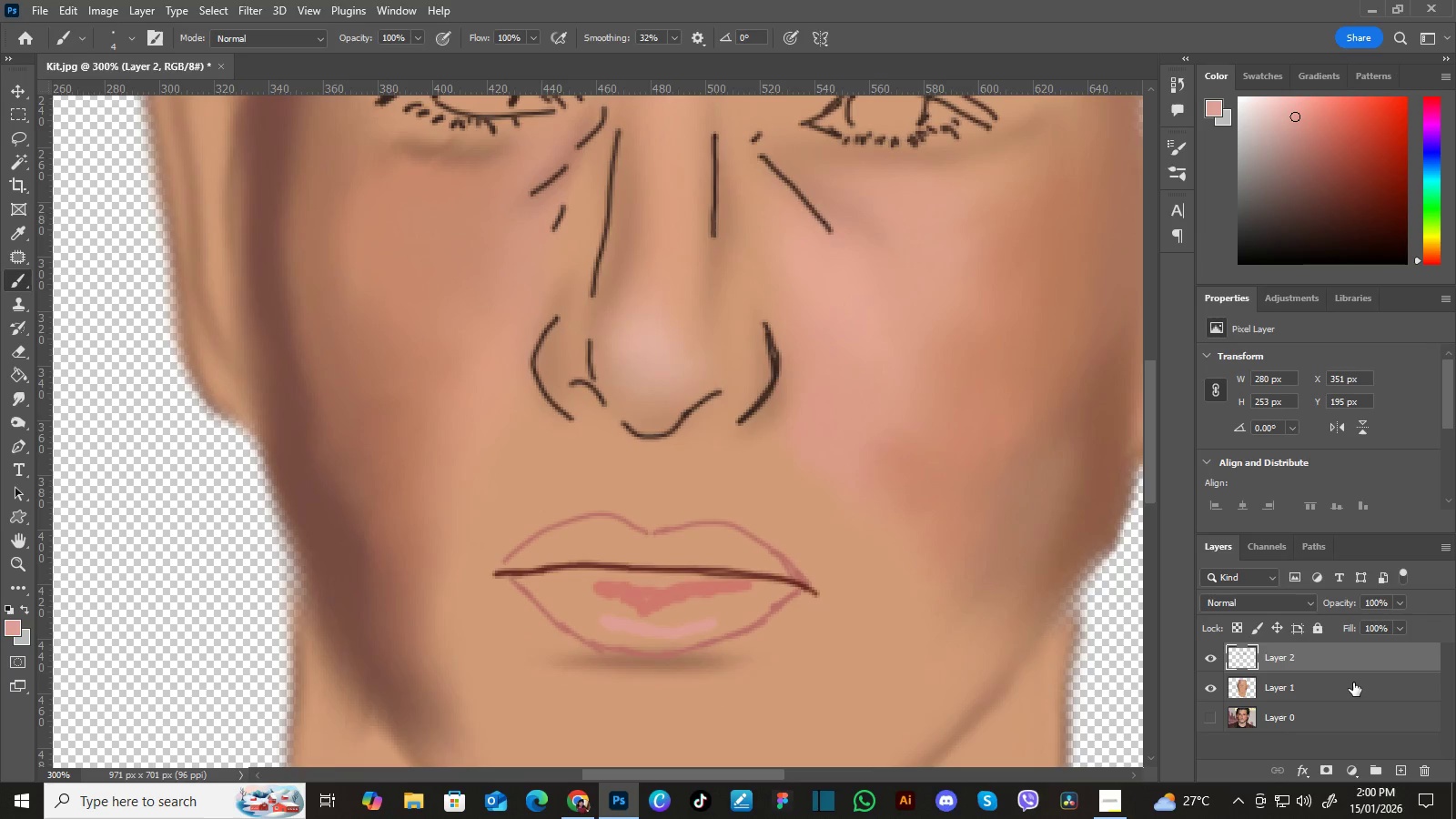 
left_click_drag(start_coordinate=[883, 521], to_coordinate=[892, 487])
 